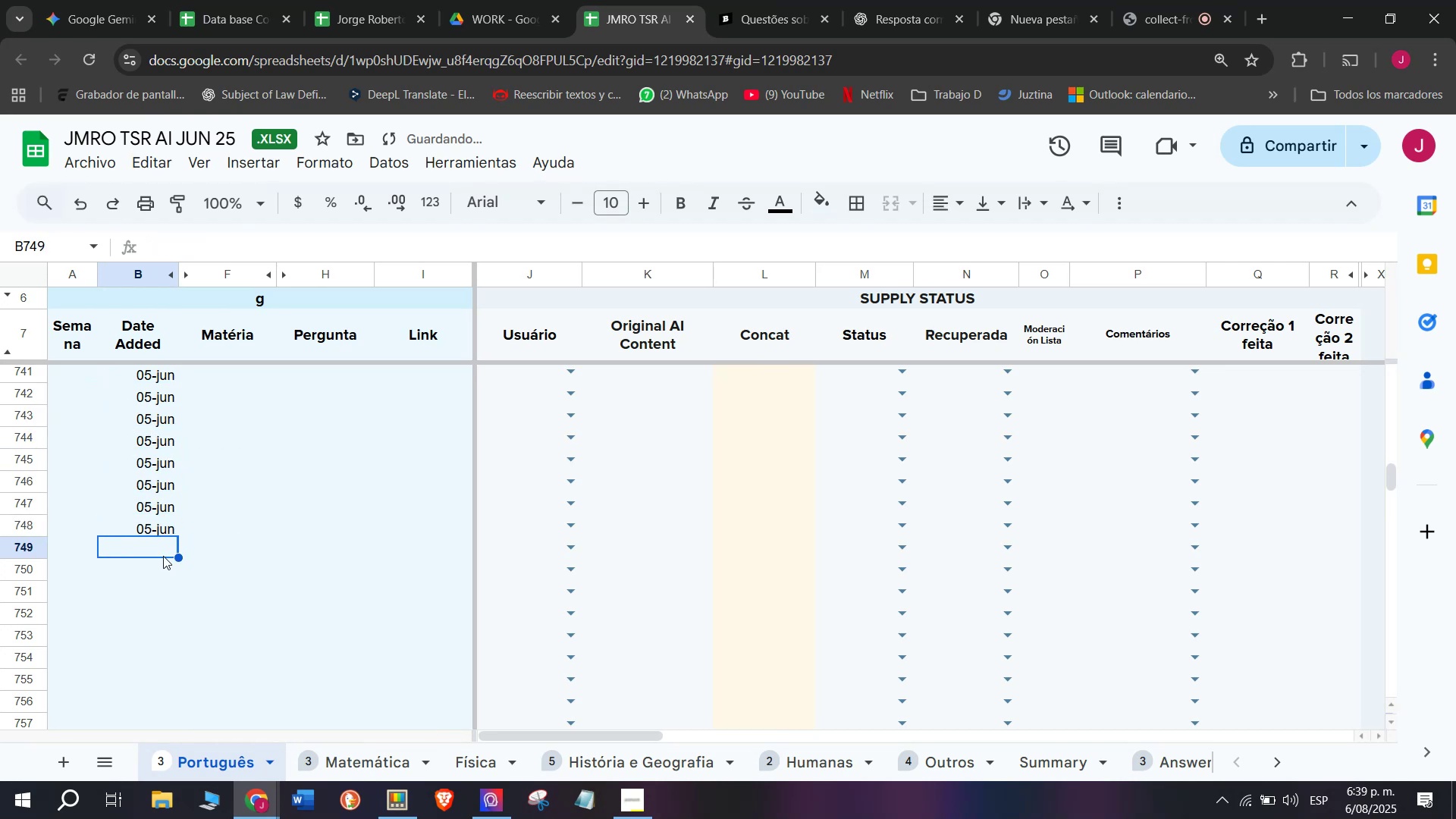 
key(Control+ControlLeft)
 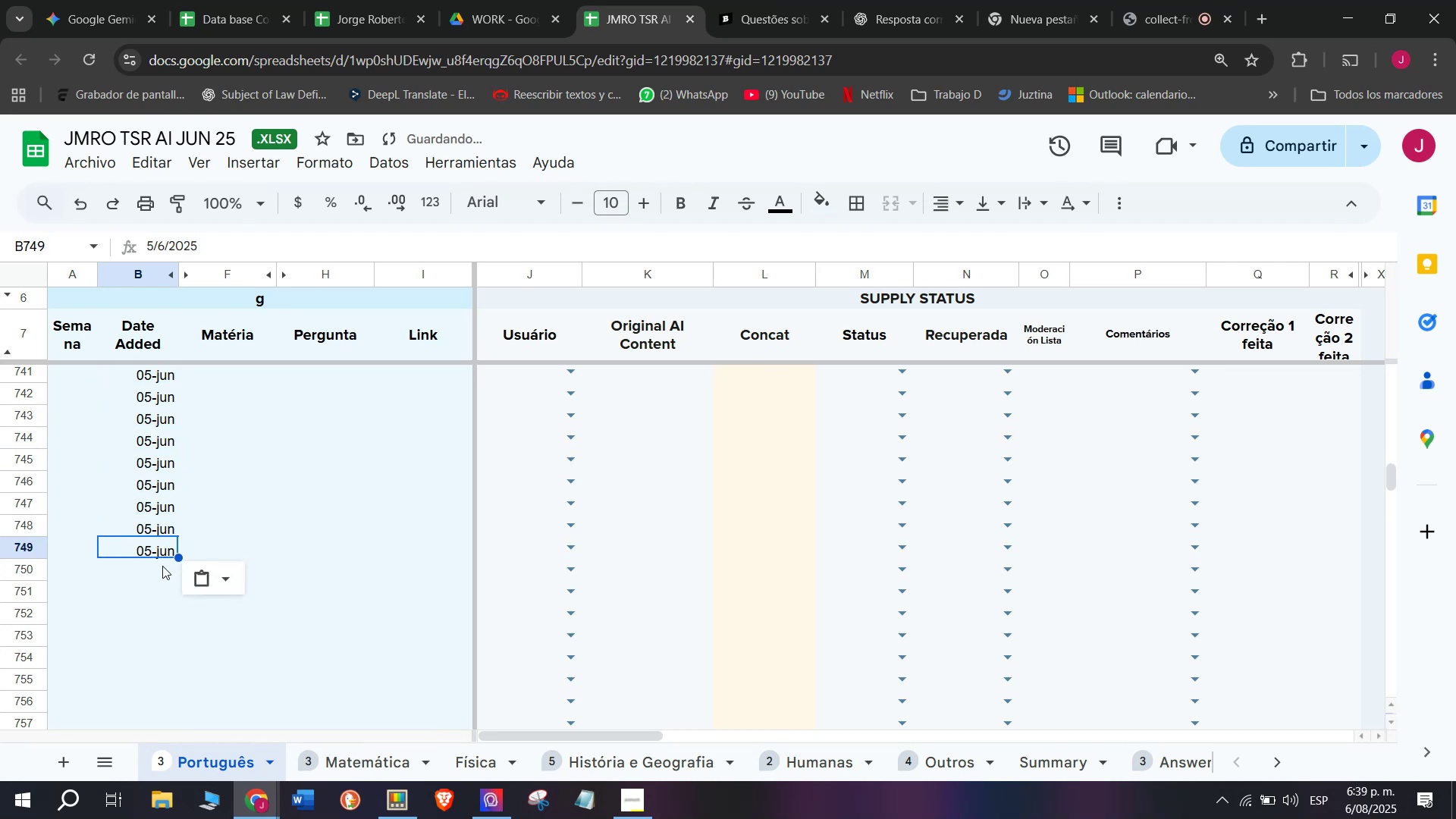 
key(Z)
 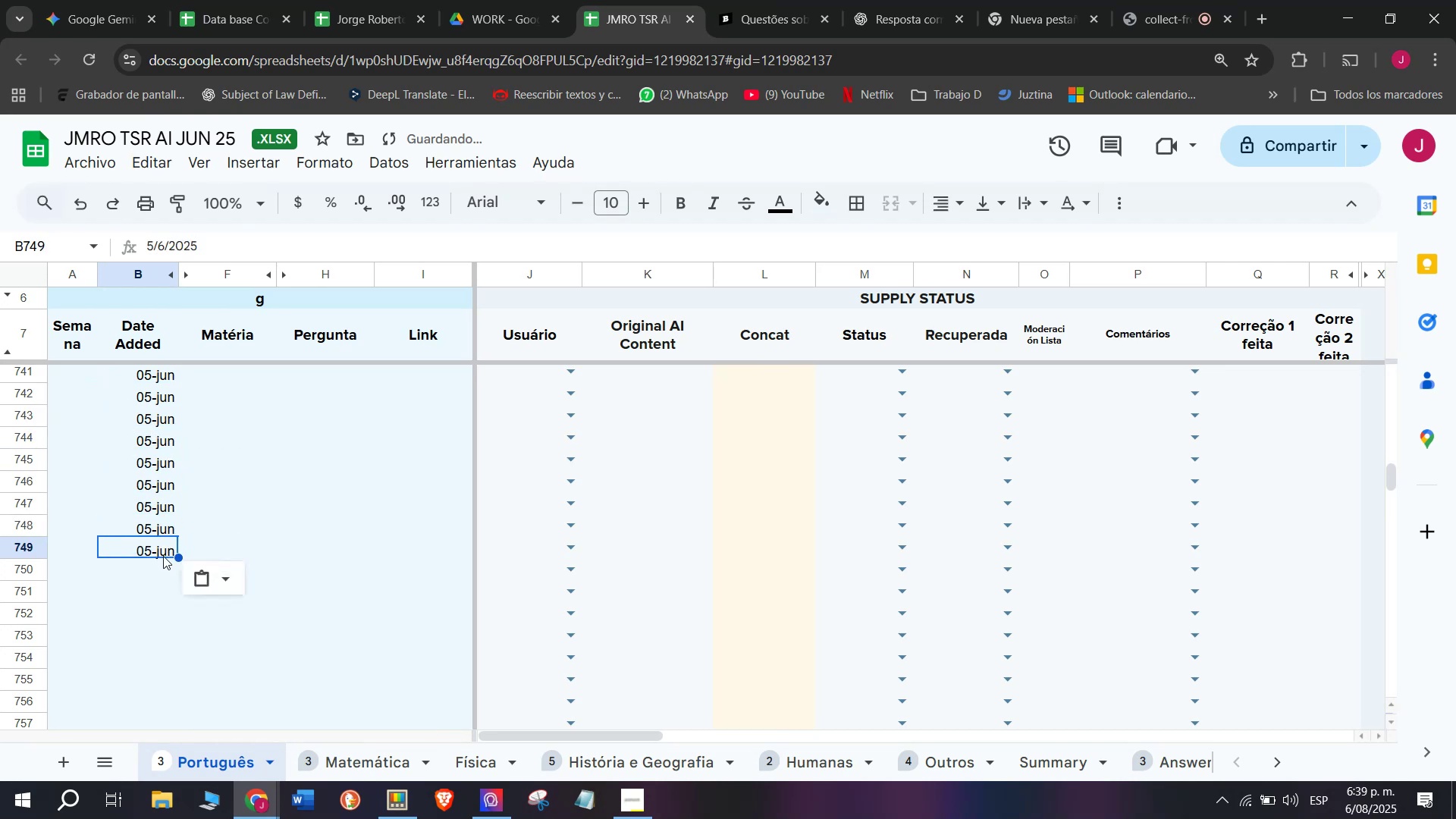 
key(Control+V)
 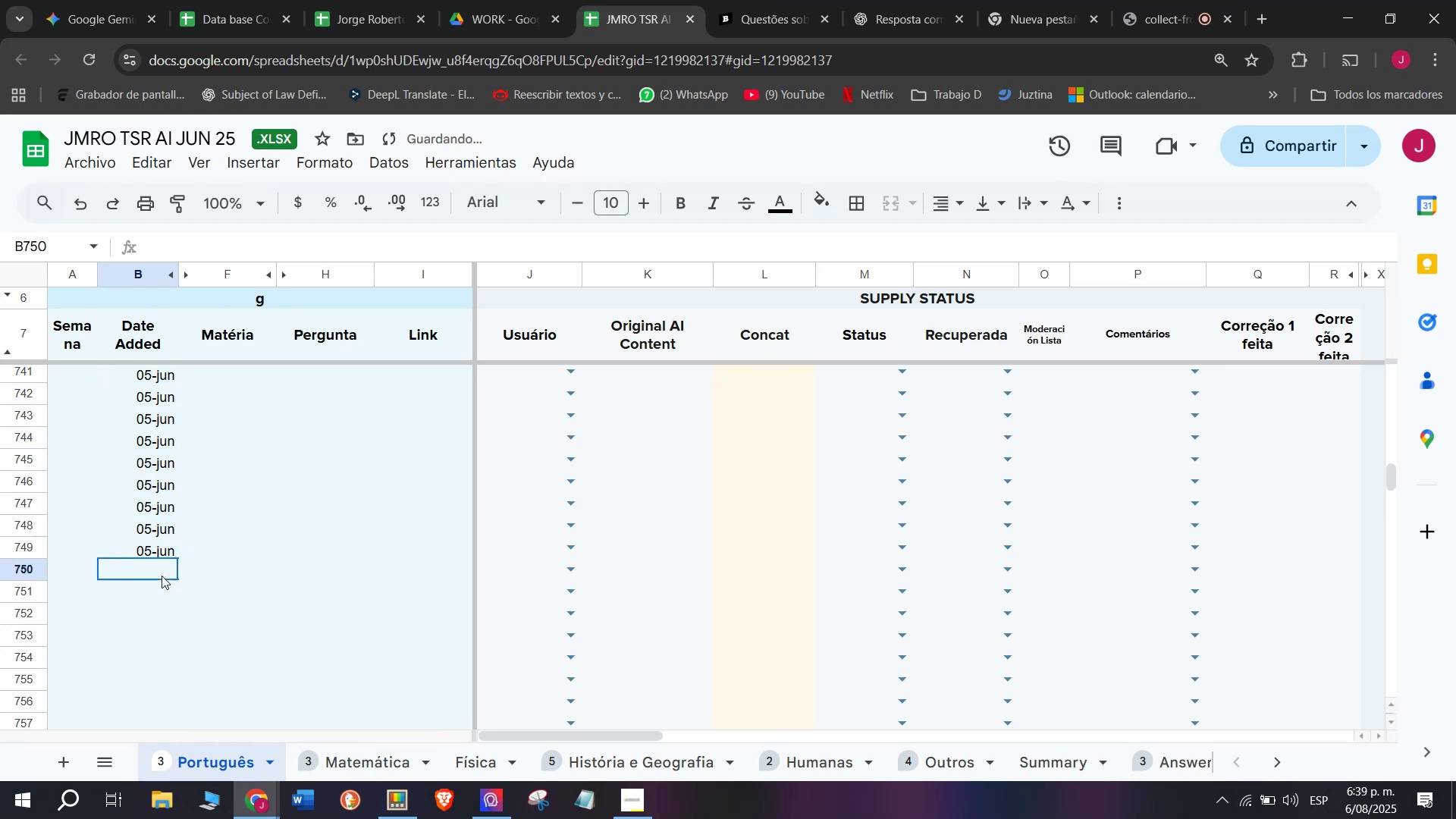 
key(Z)
 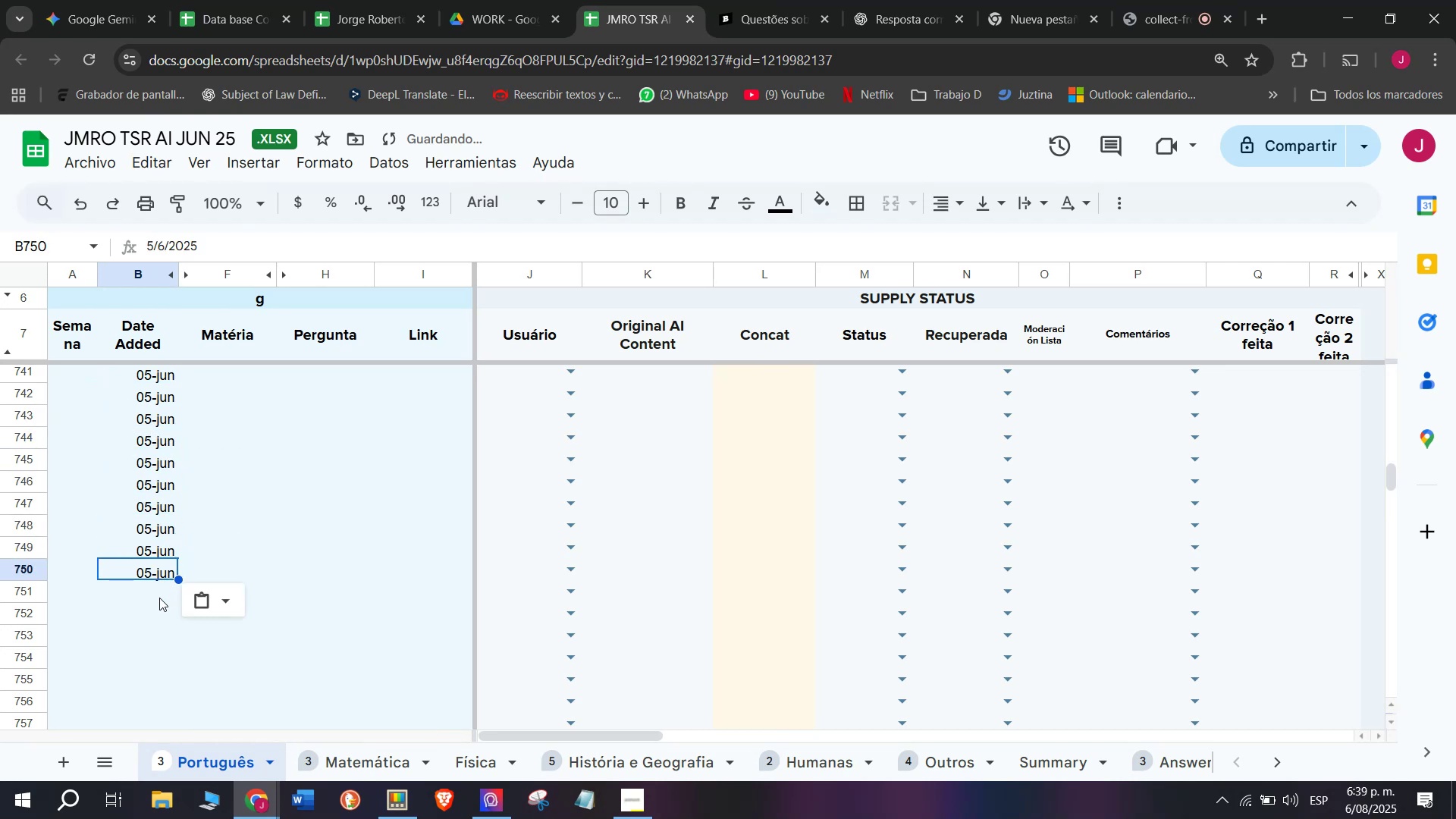 
key(Control+ControlLeft)
 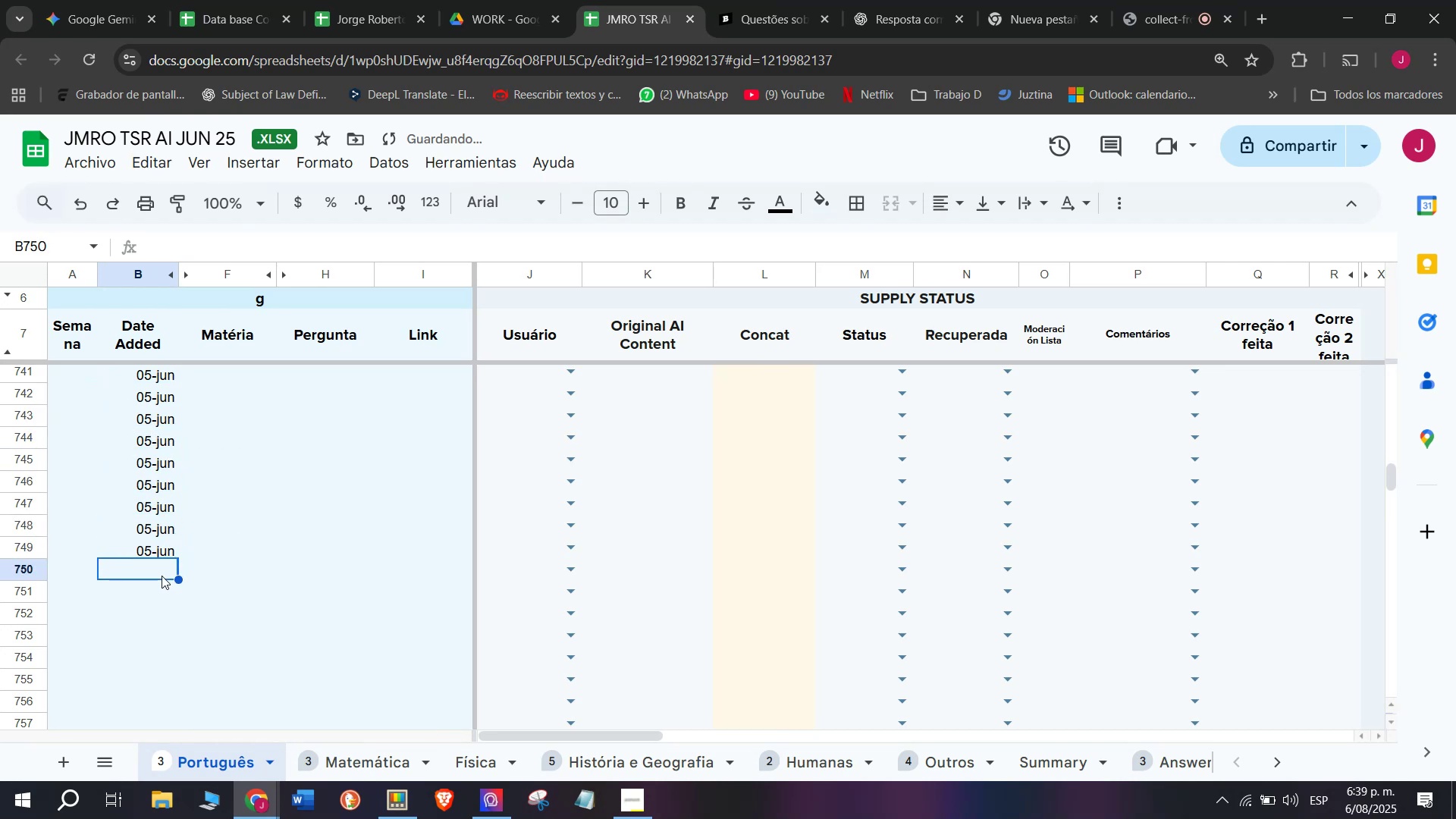 
key(Control+V)
 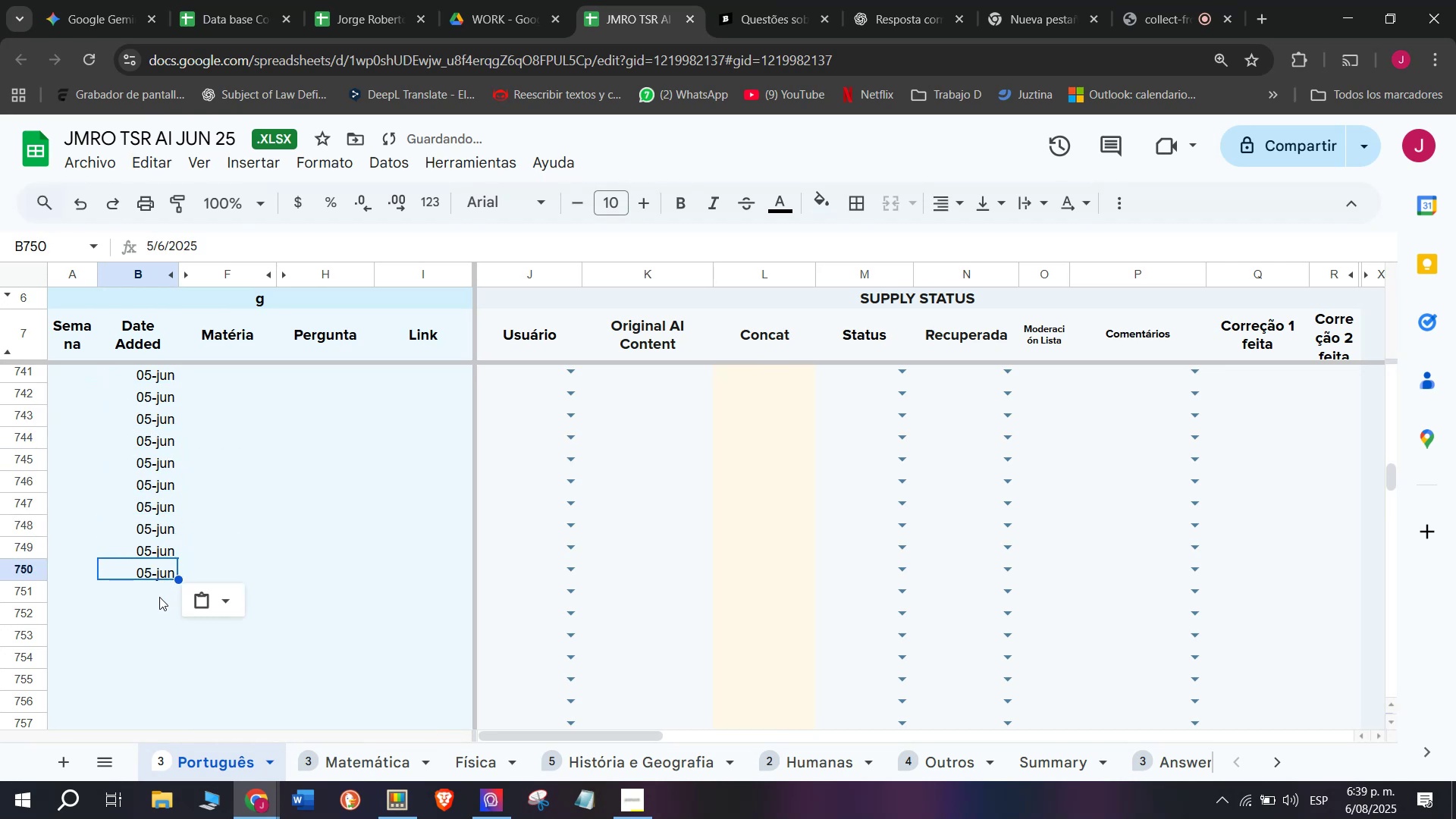 
key(Z)
 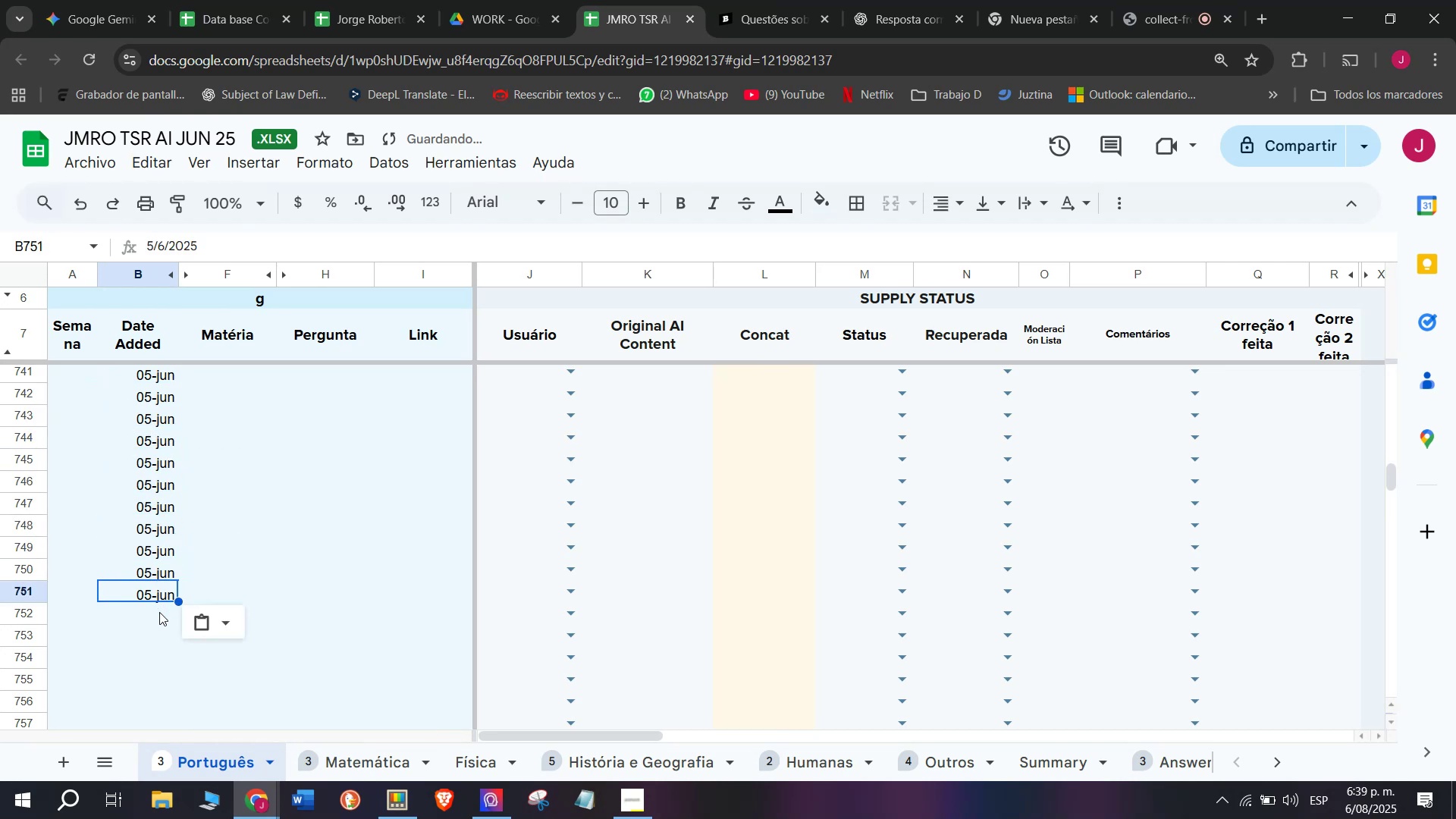 
key(Control+ControlLeft)
 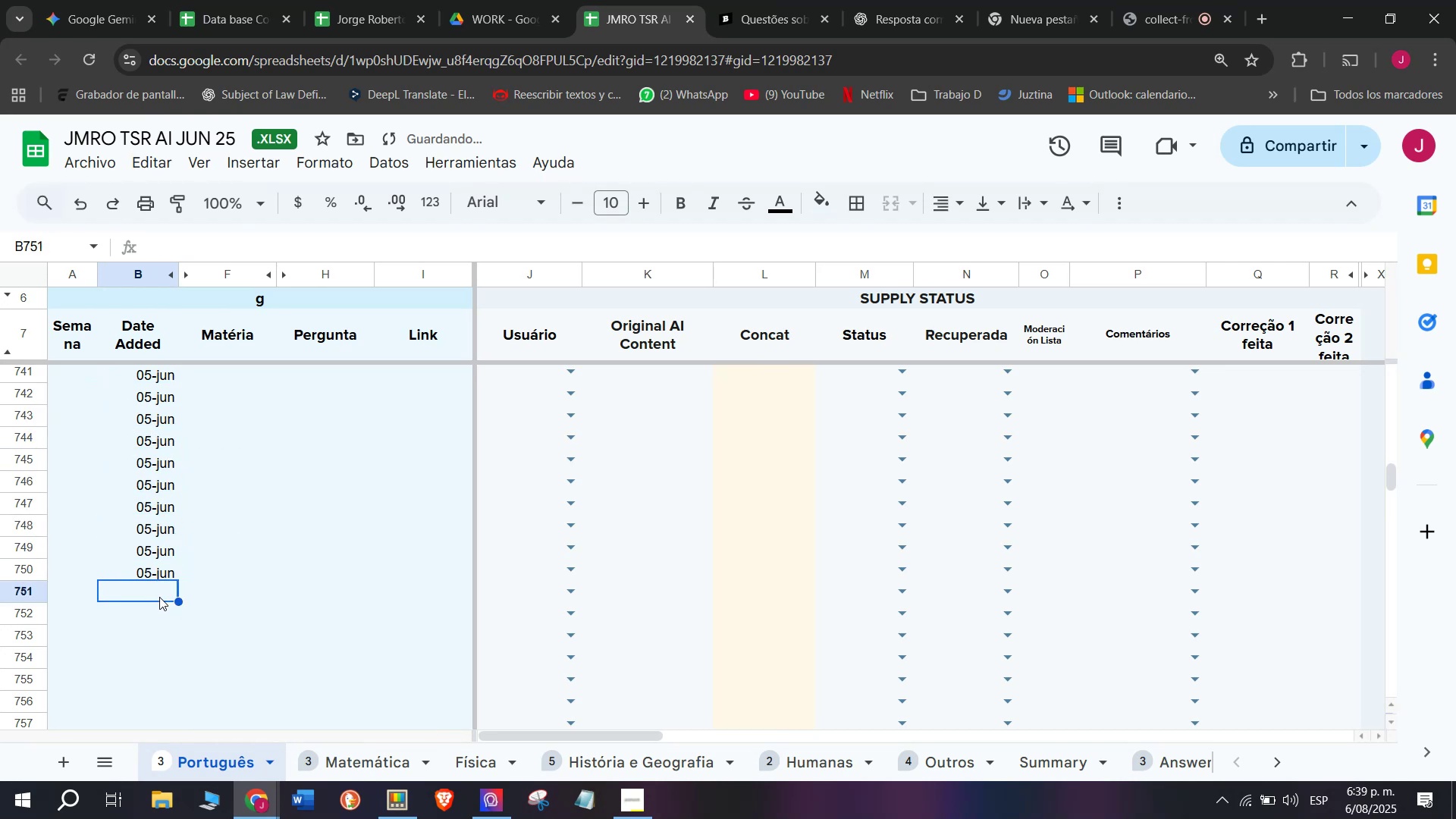 
key(Control+V)
 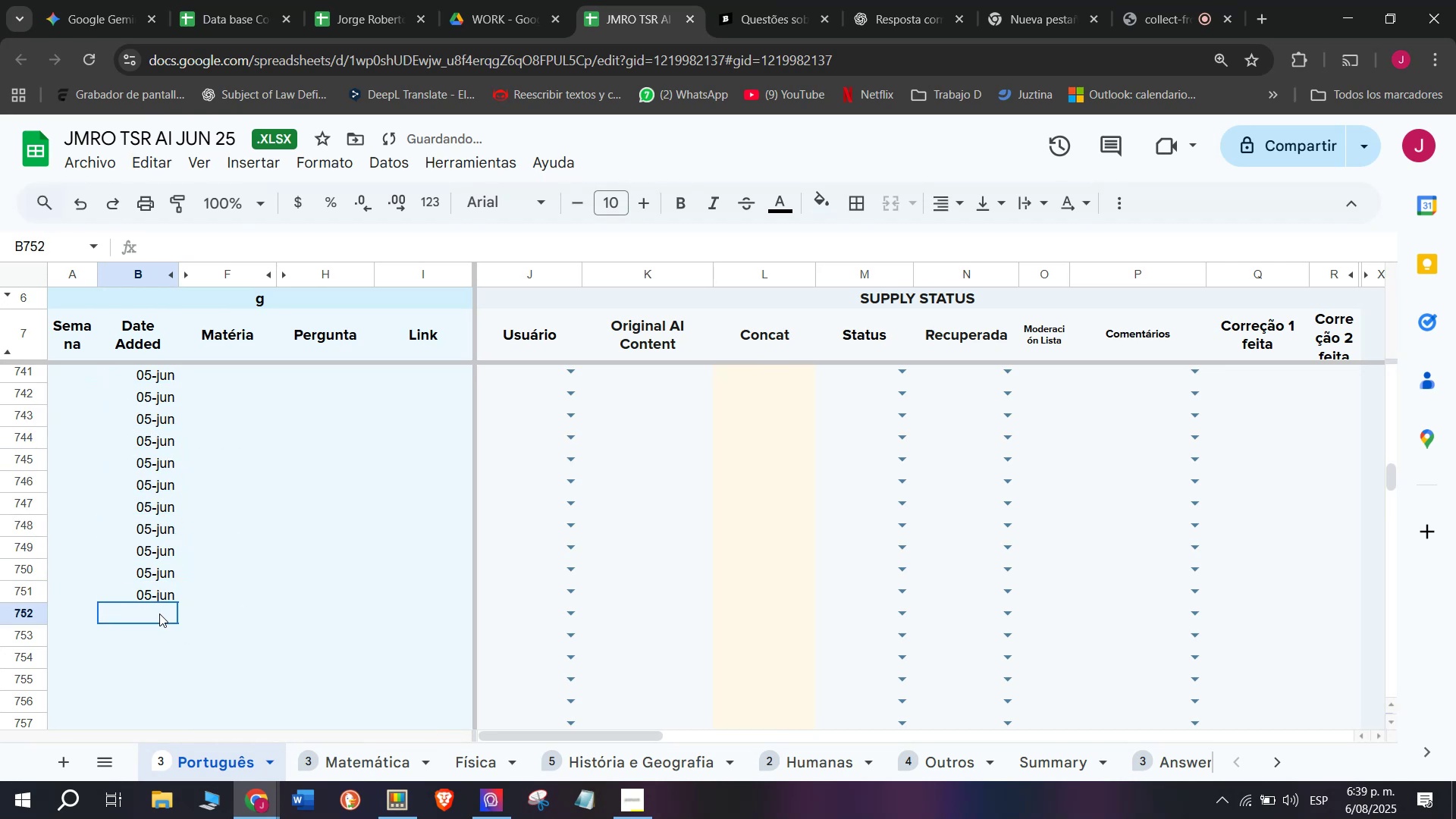 
key(Z)
 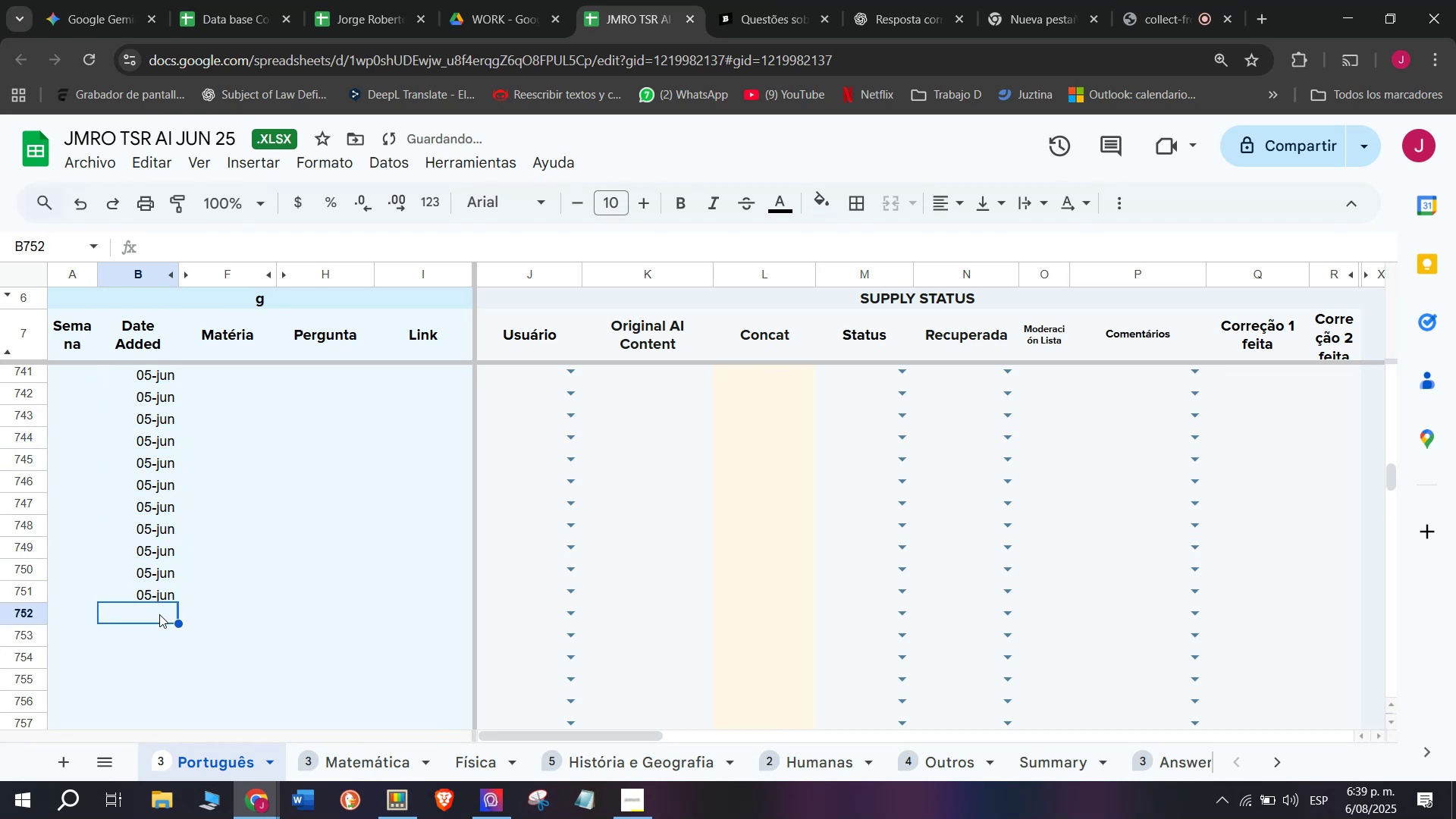 
key(Control+ControlLeft)
 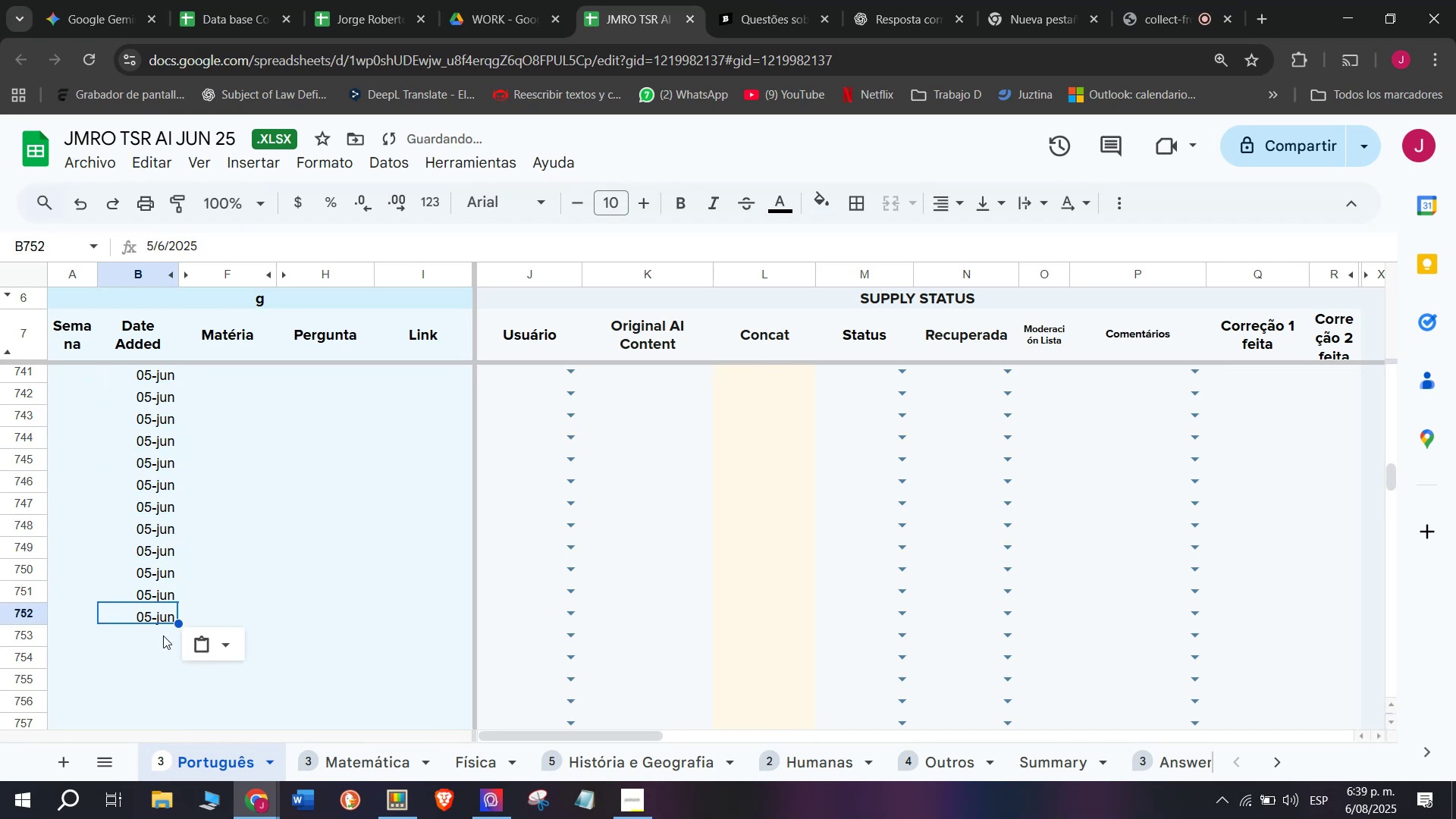 
key(Control+V)
 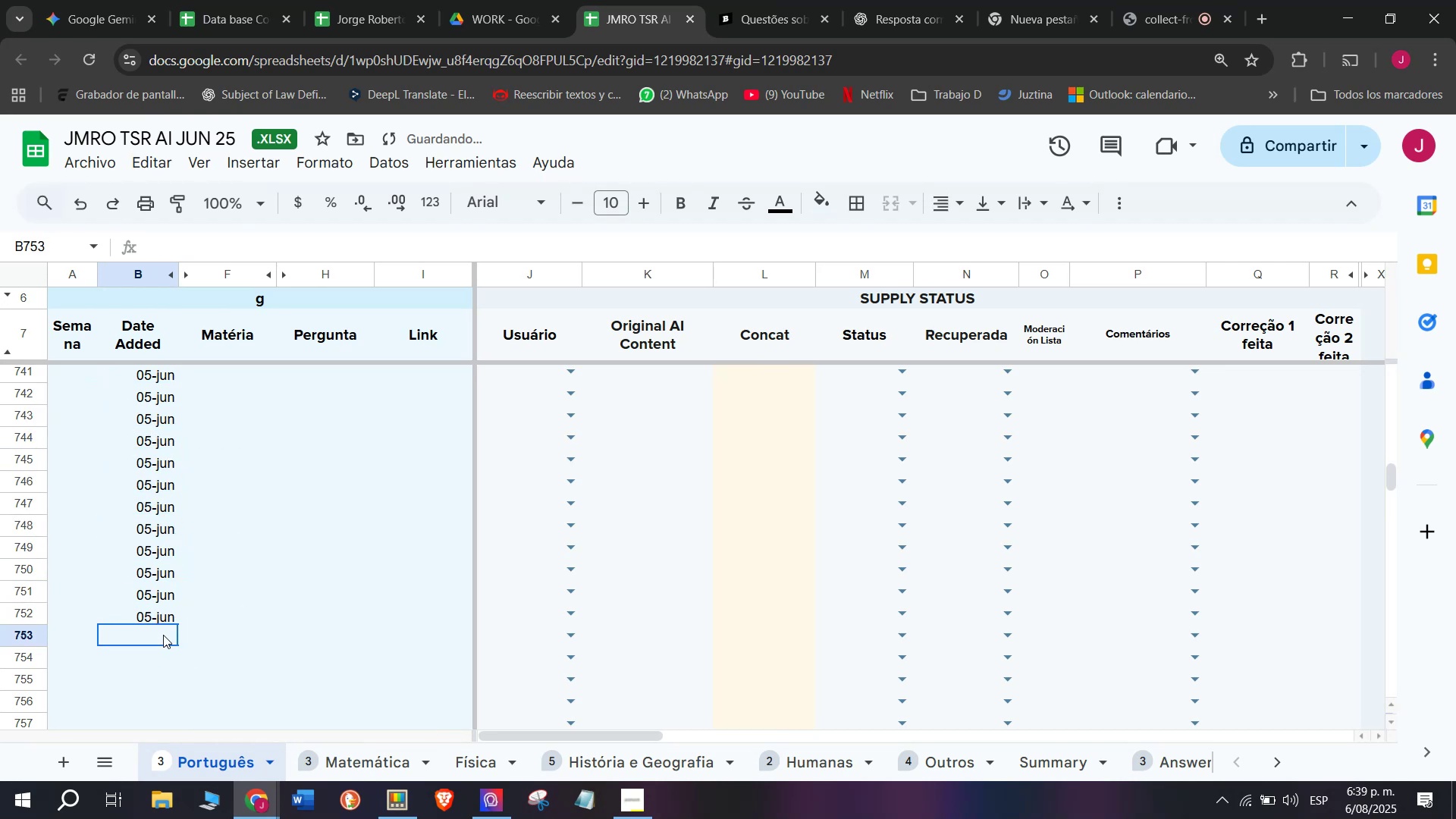 
key(Z)
 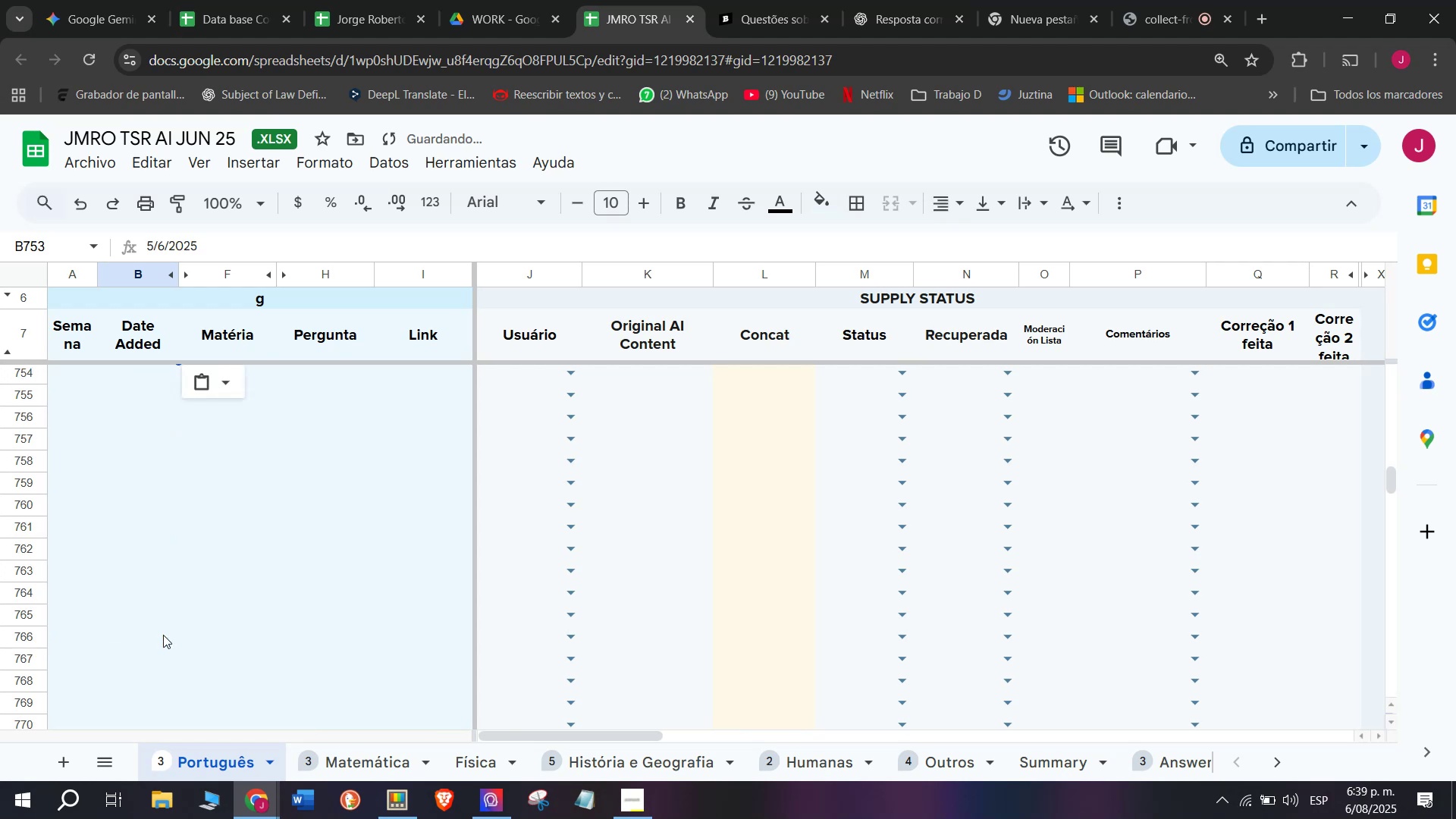 
key(Control+ControlLeft)
 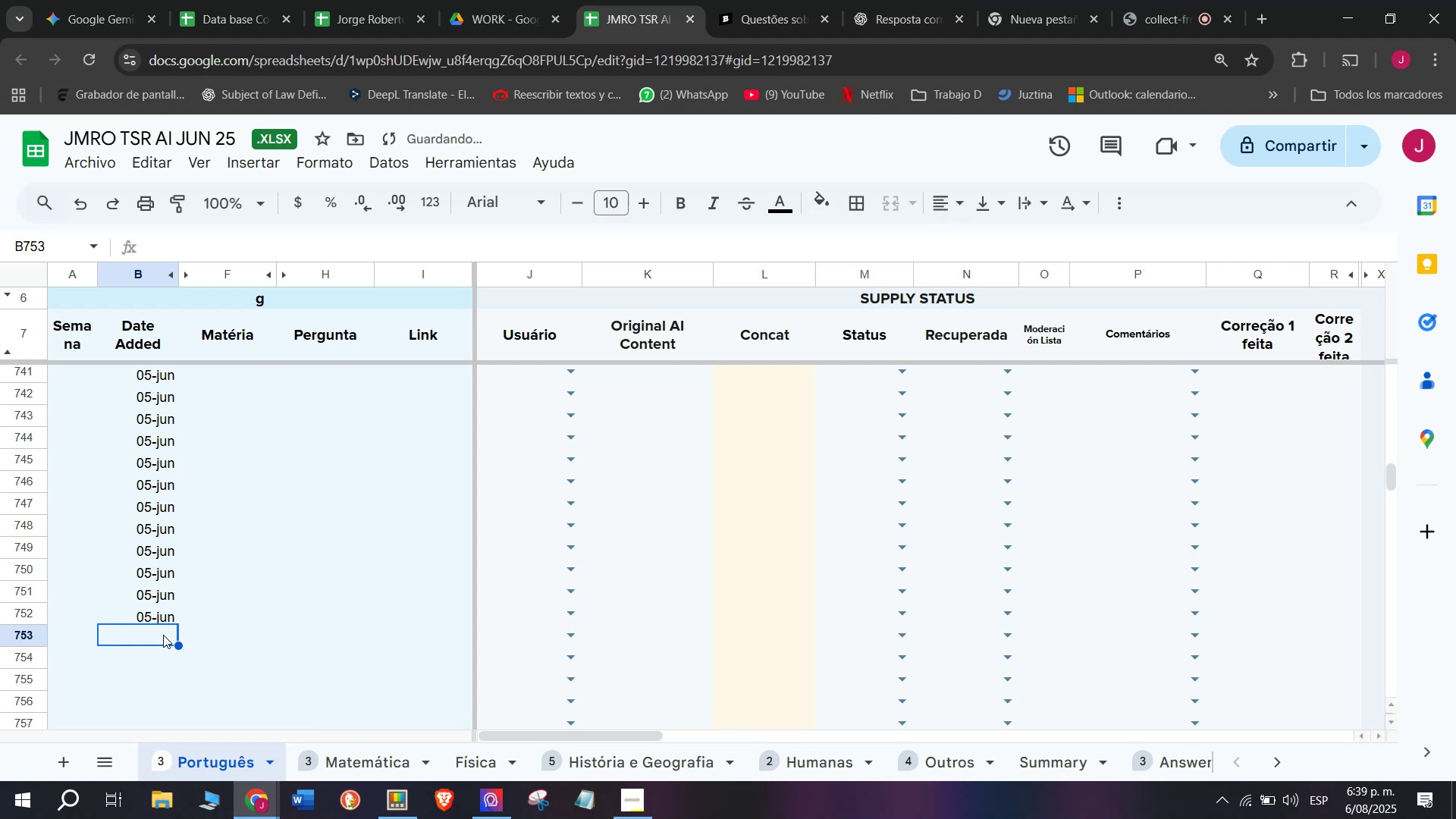 
key(Control+V)
 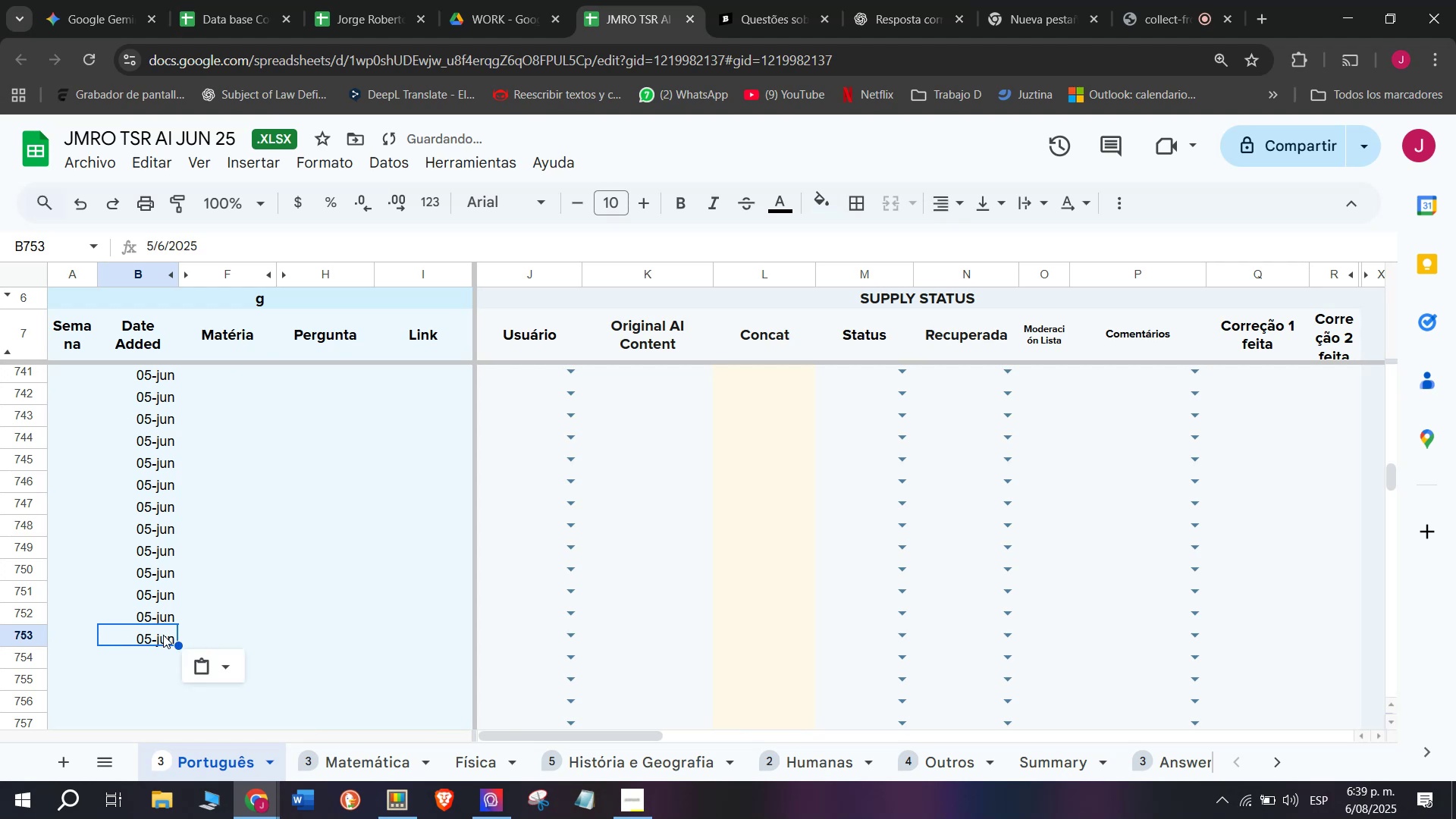 
scroll: coordinate [163, 635], scroll_direction: down, amount: 1.0
 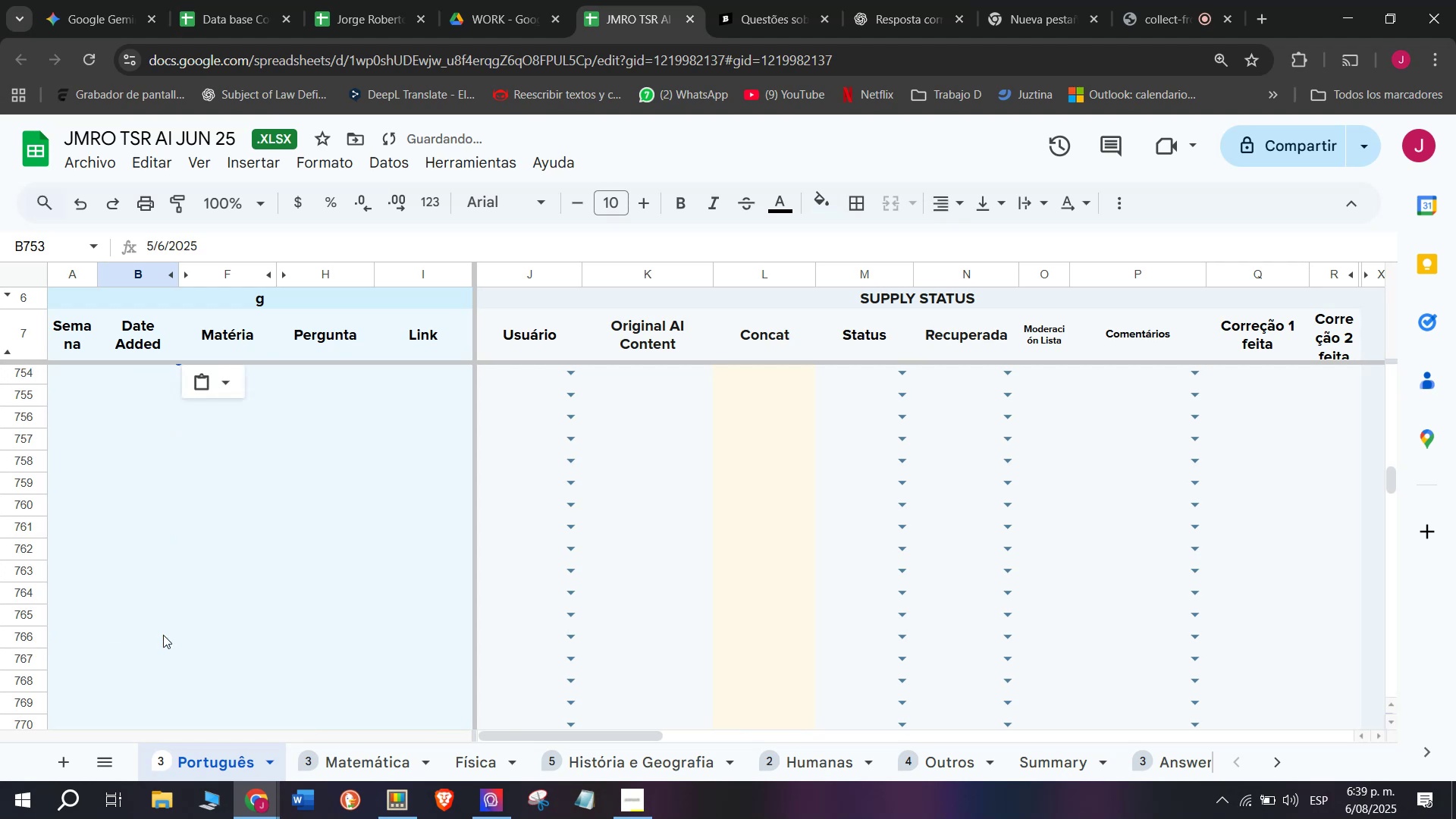 
scroll: coordinate [163, 635], scroll_direction: up, amount: 1.0
 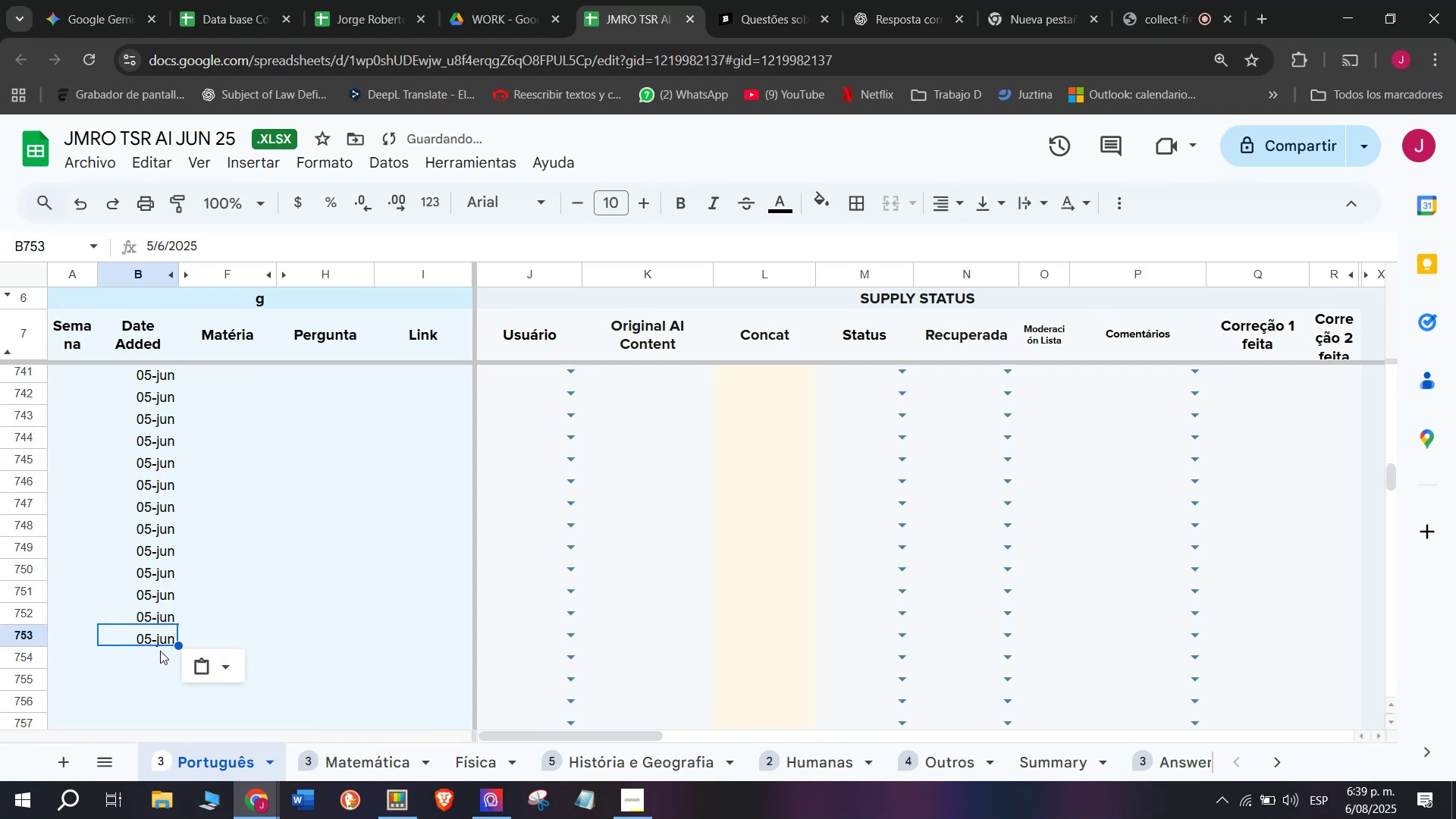 
left_click_drag(start_coordinate=[160, 668], to_coordinate=[160, 664])
 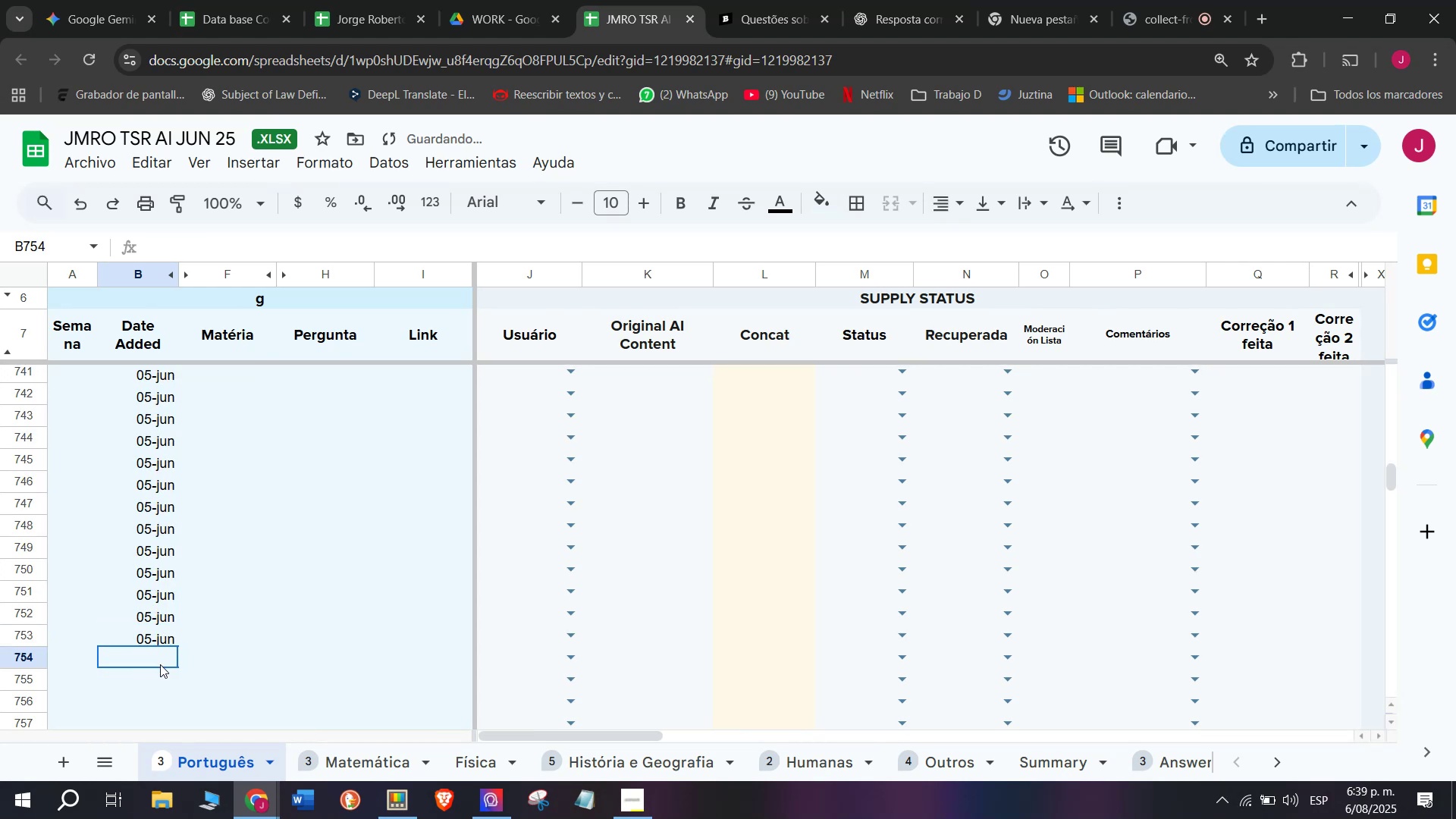 
key(Control+ControlLeft)
 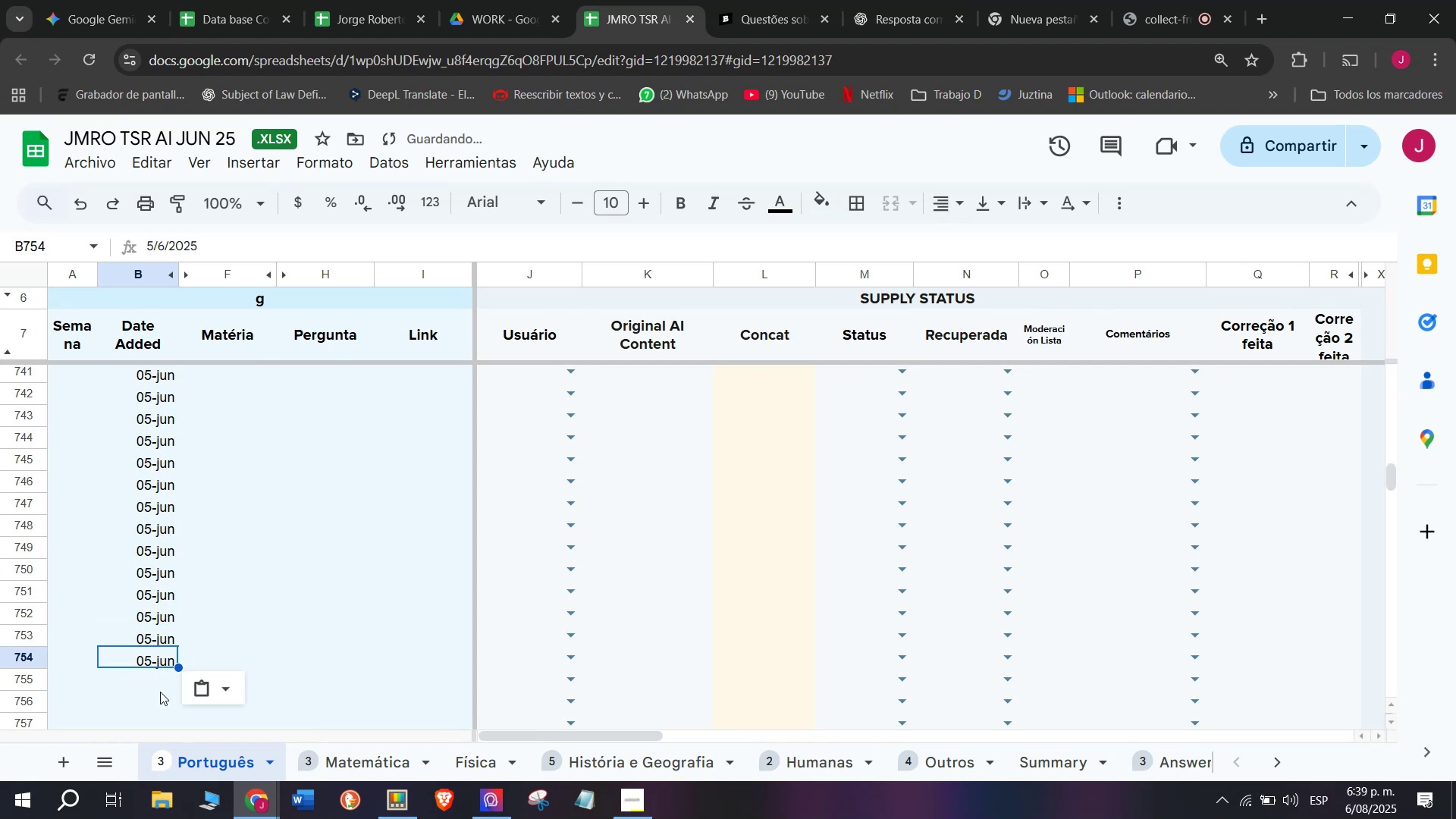 
key(Z)
 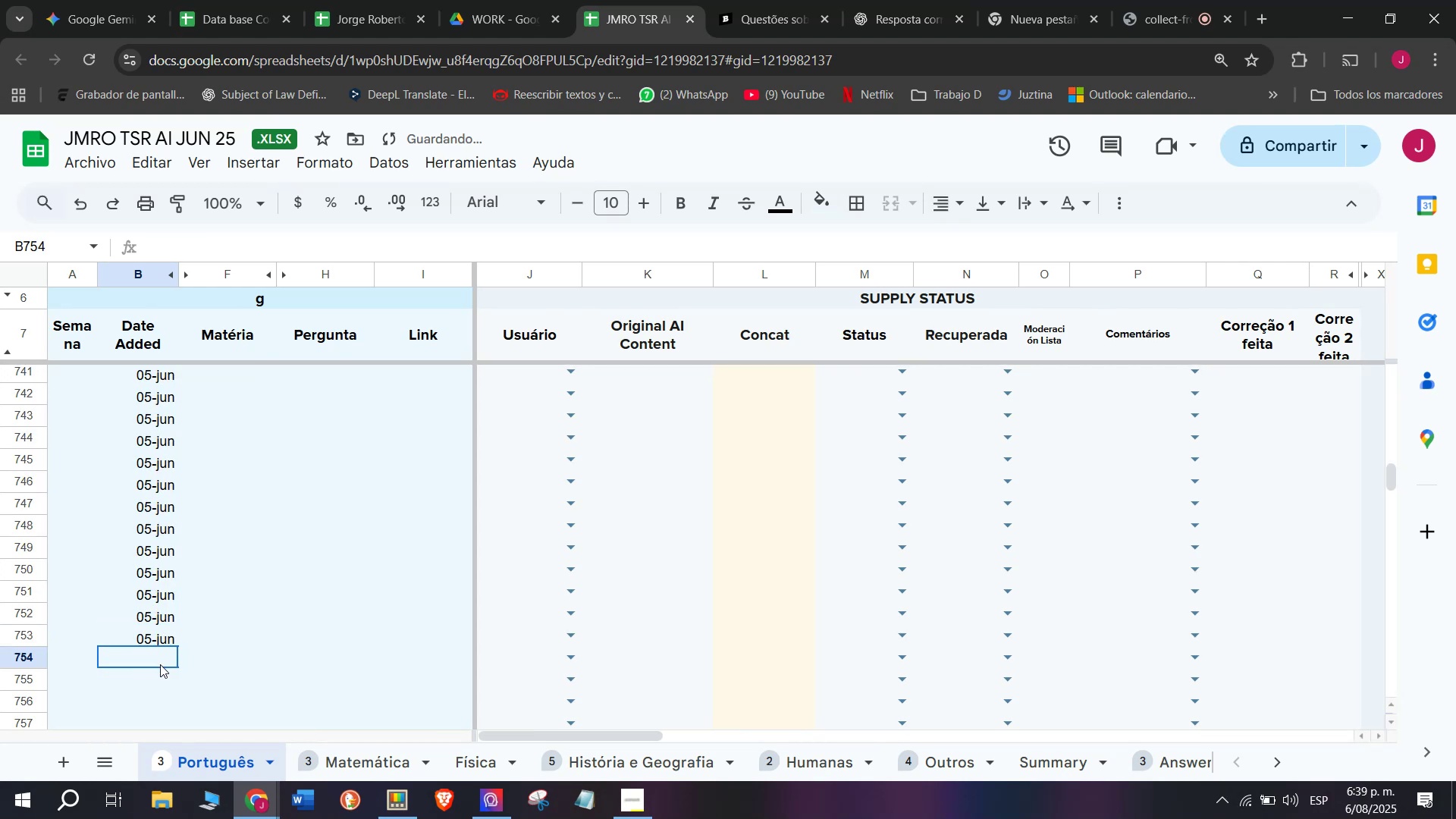 
key(Control+V)
 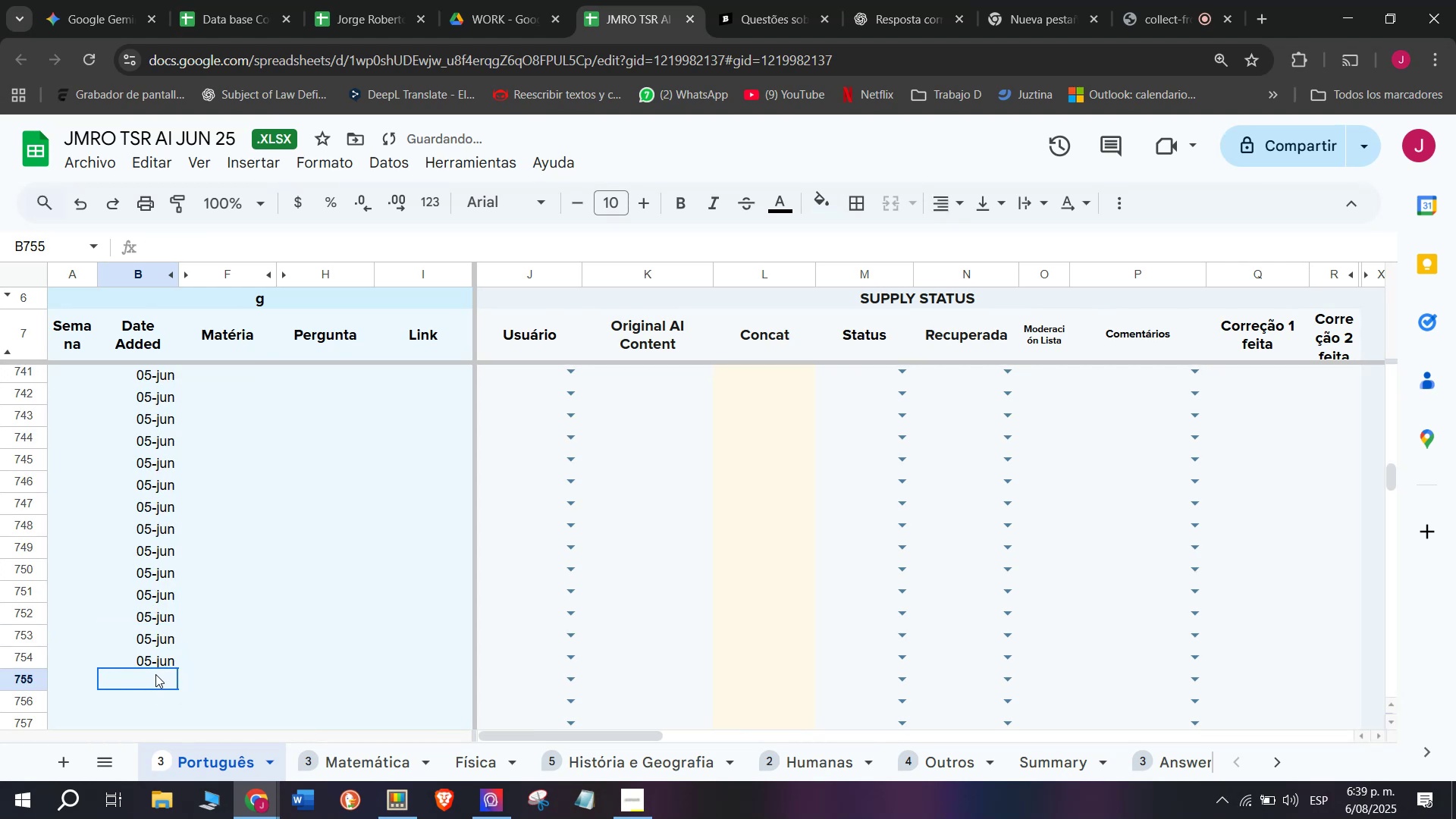 
key(Z)
 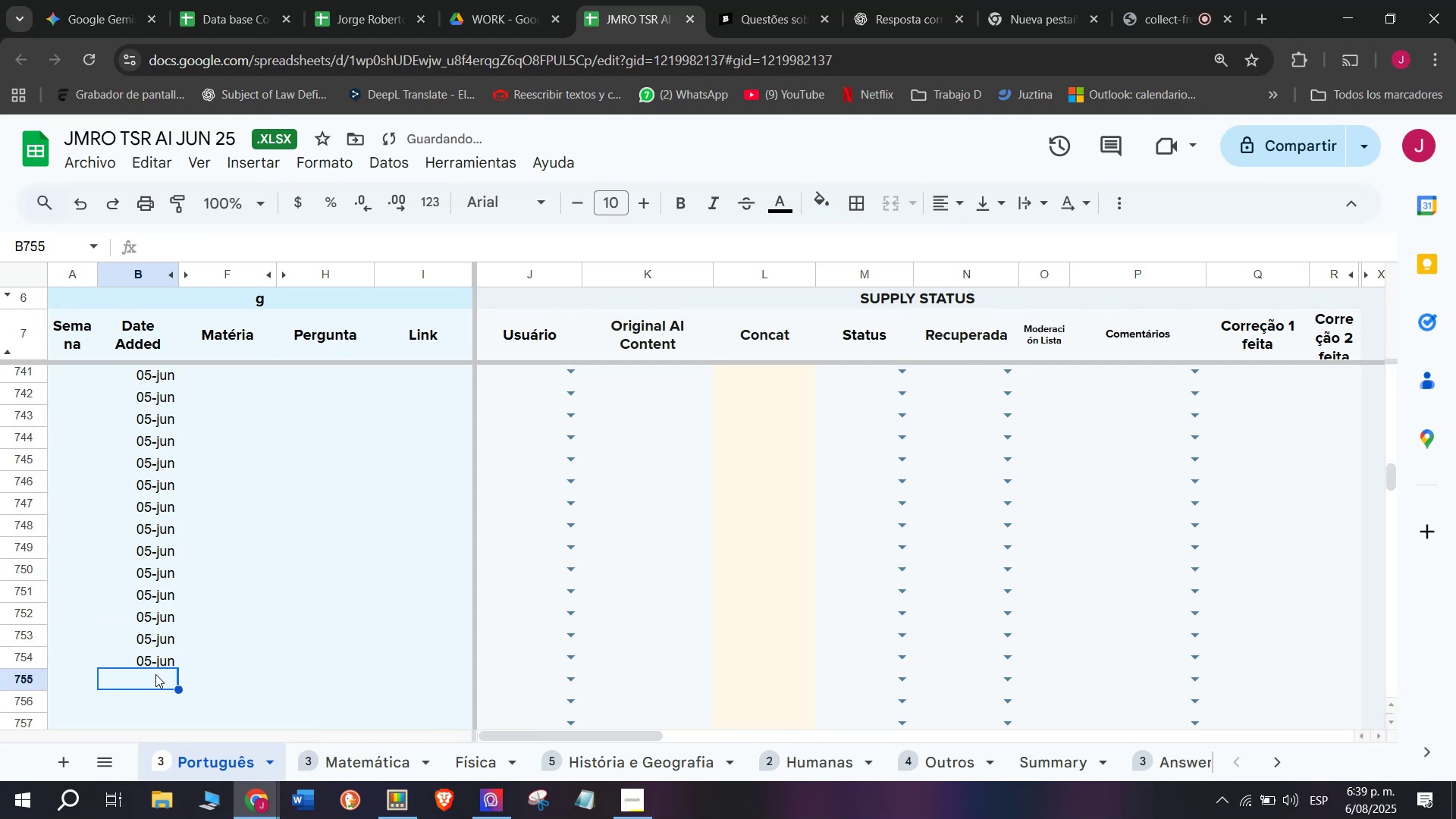 
key(Control+ControlLeft)
 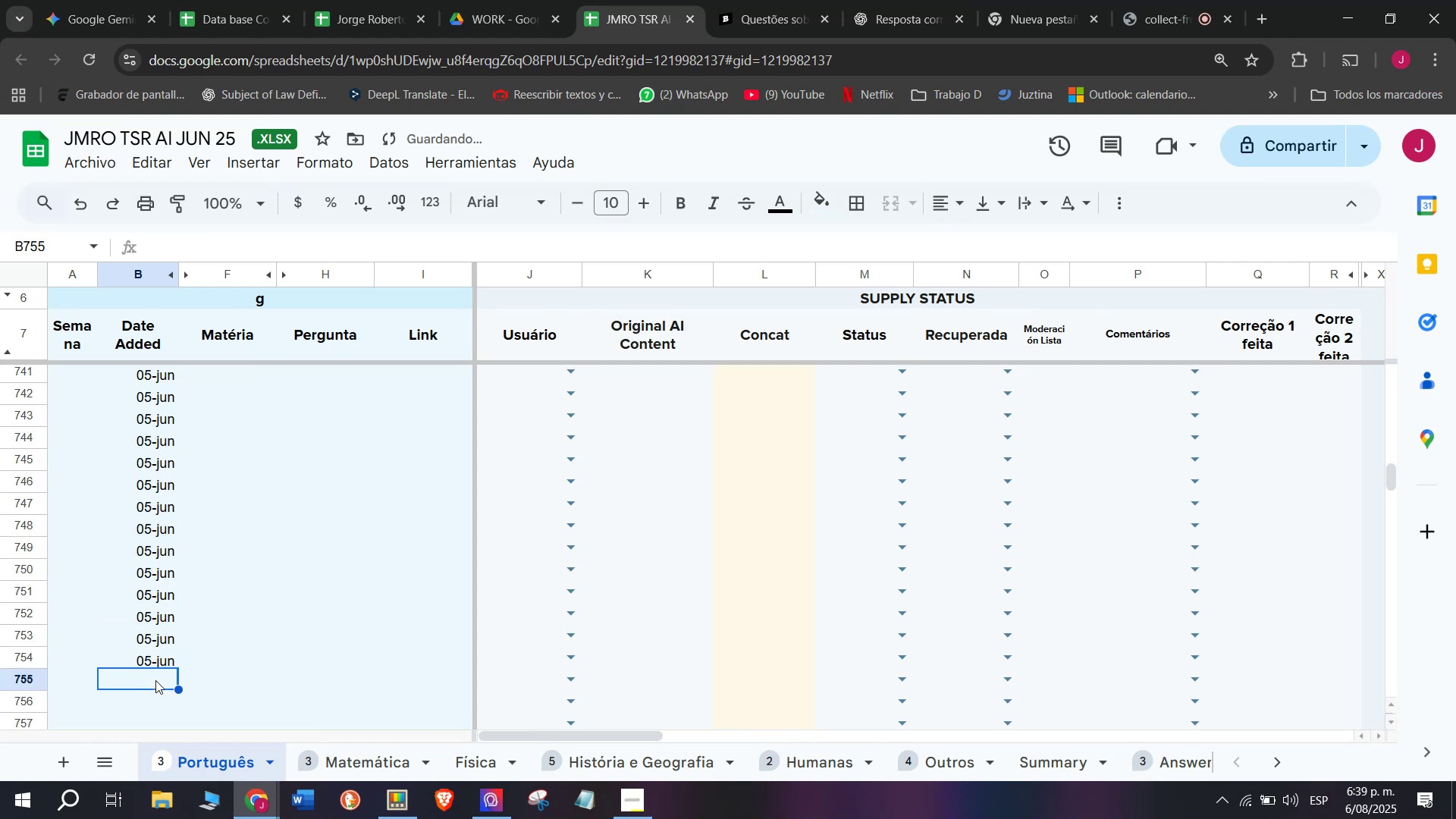 
key(Control+V)
 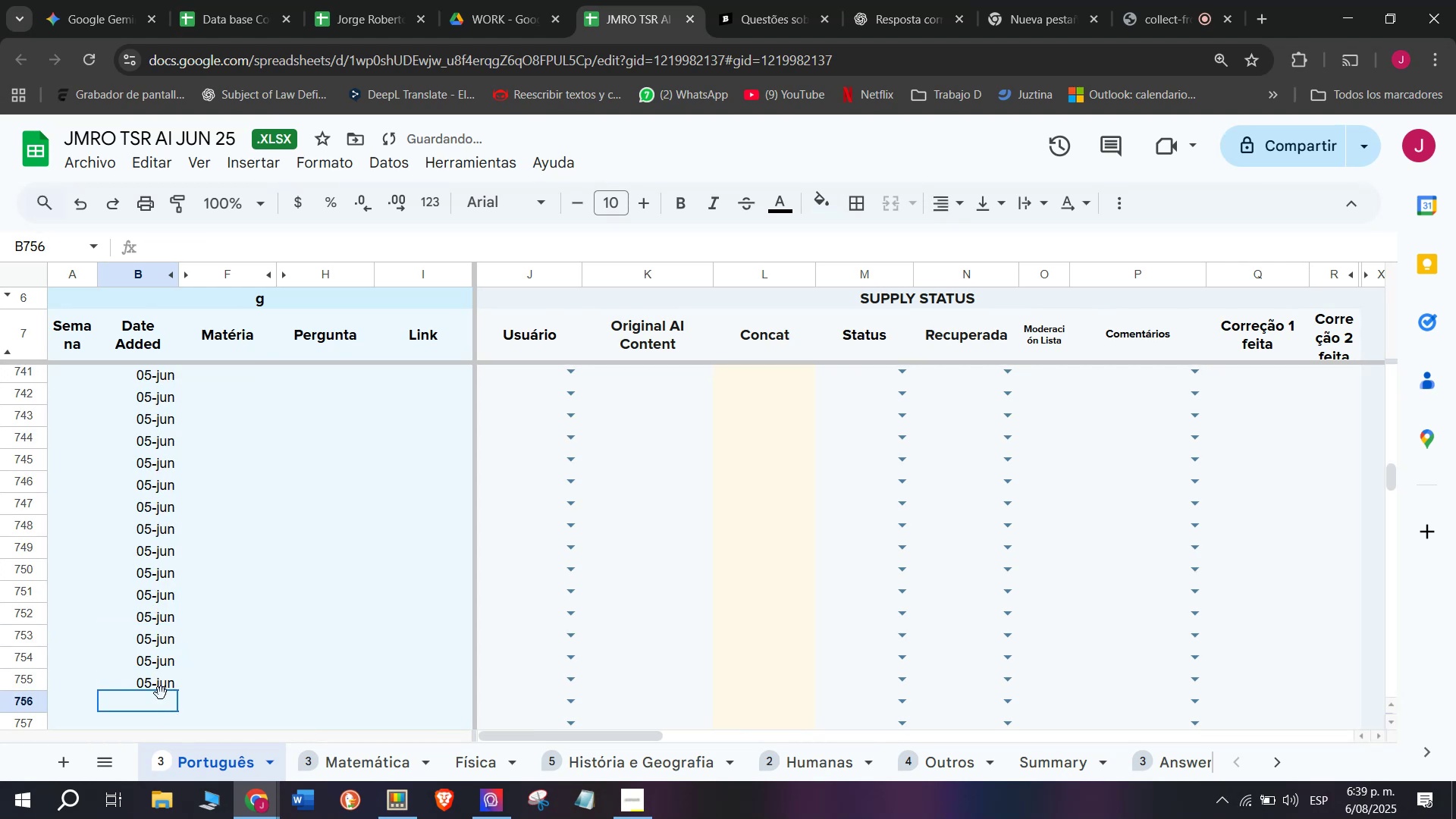 
key(Control+ControlLeft)
 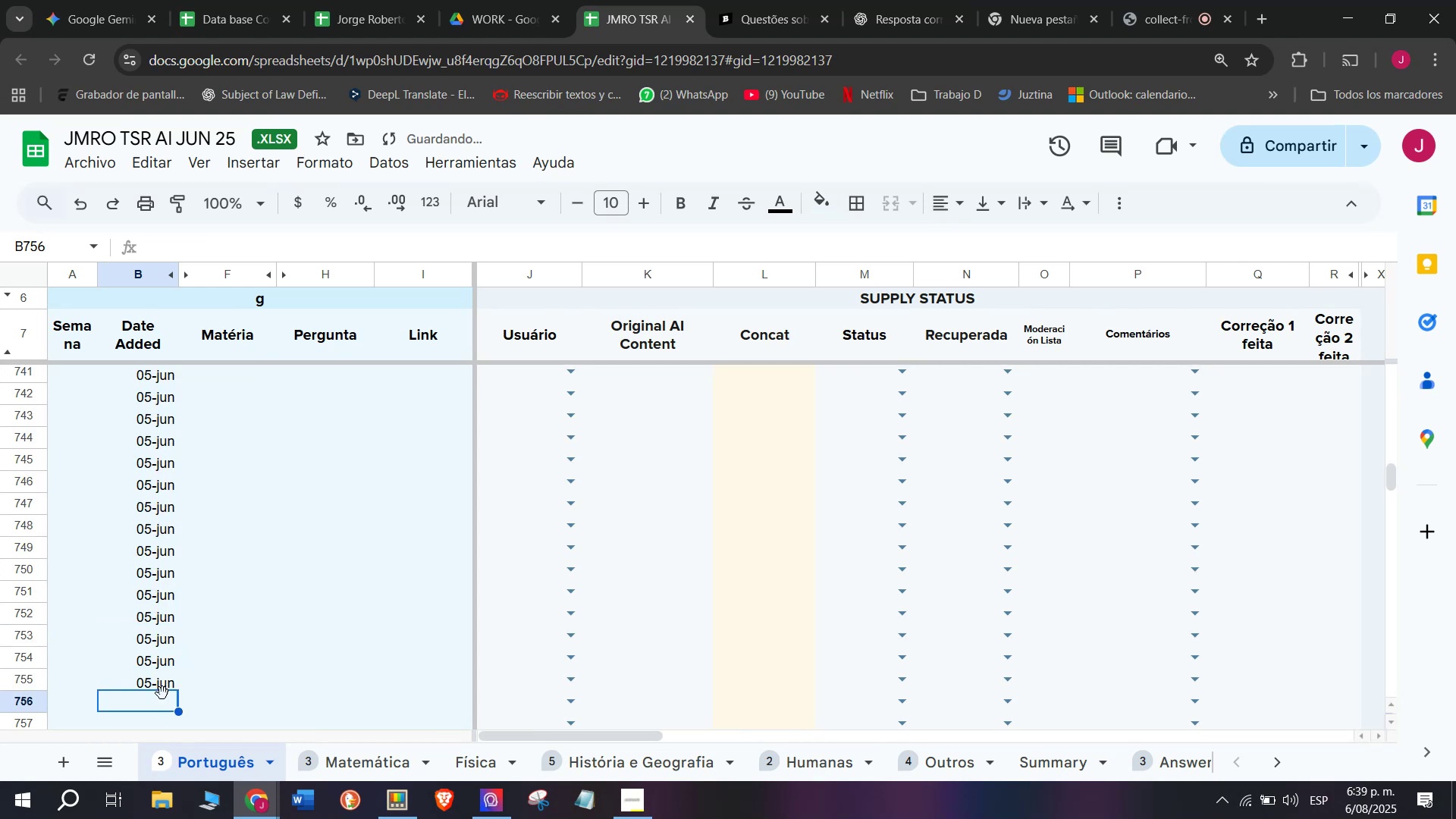 
key(Z)
 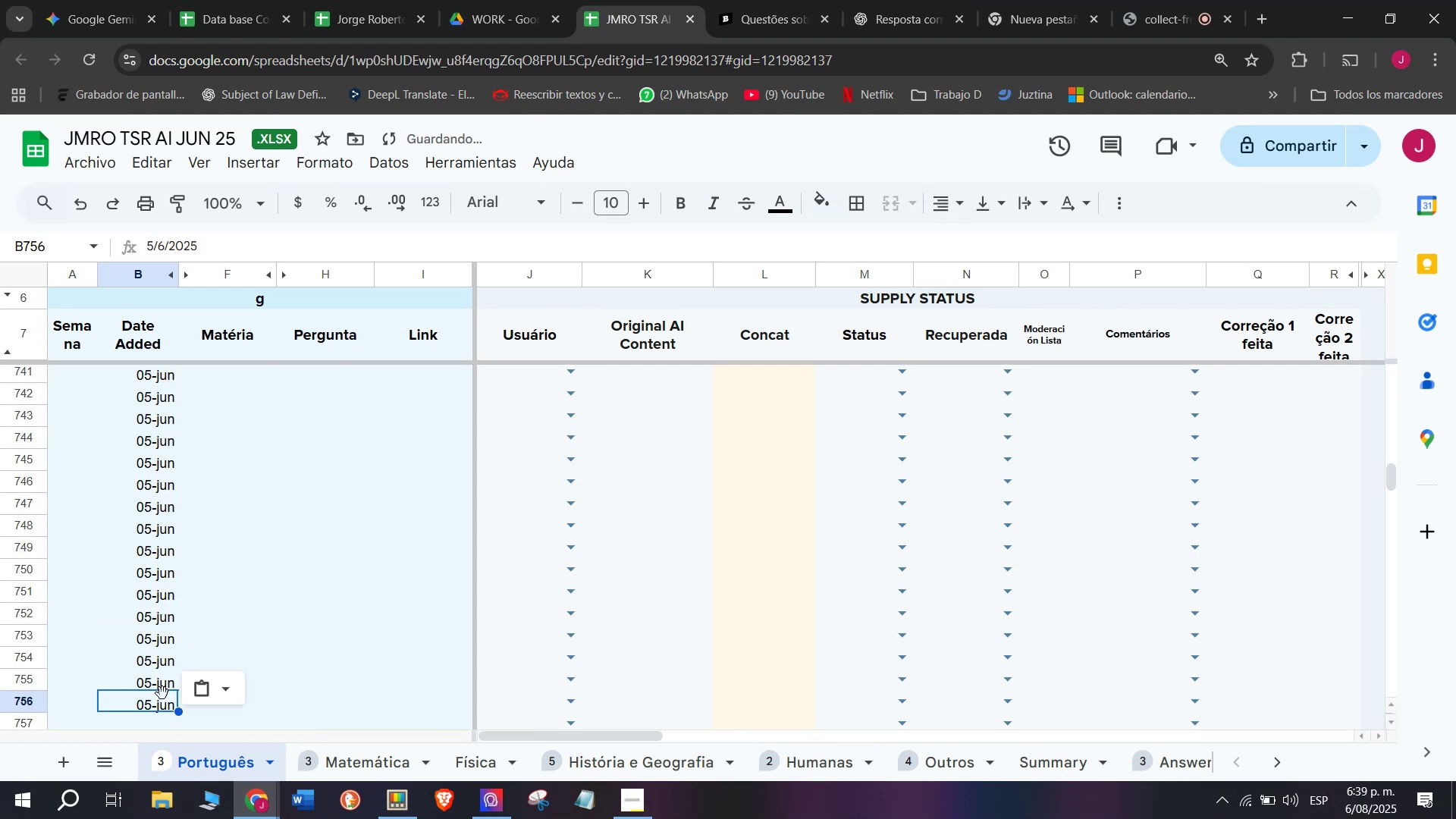 
key(Control+V)
 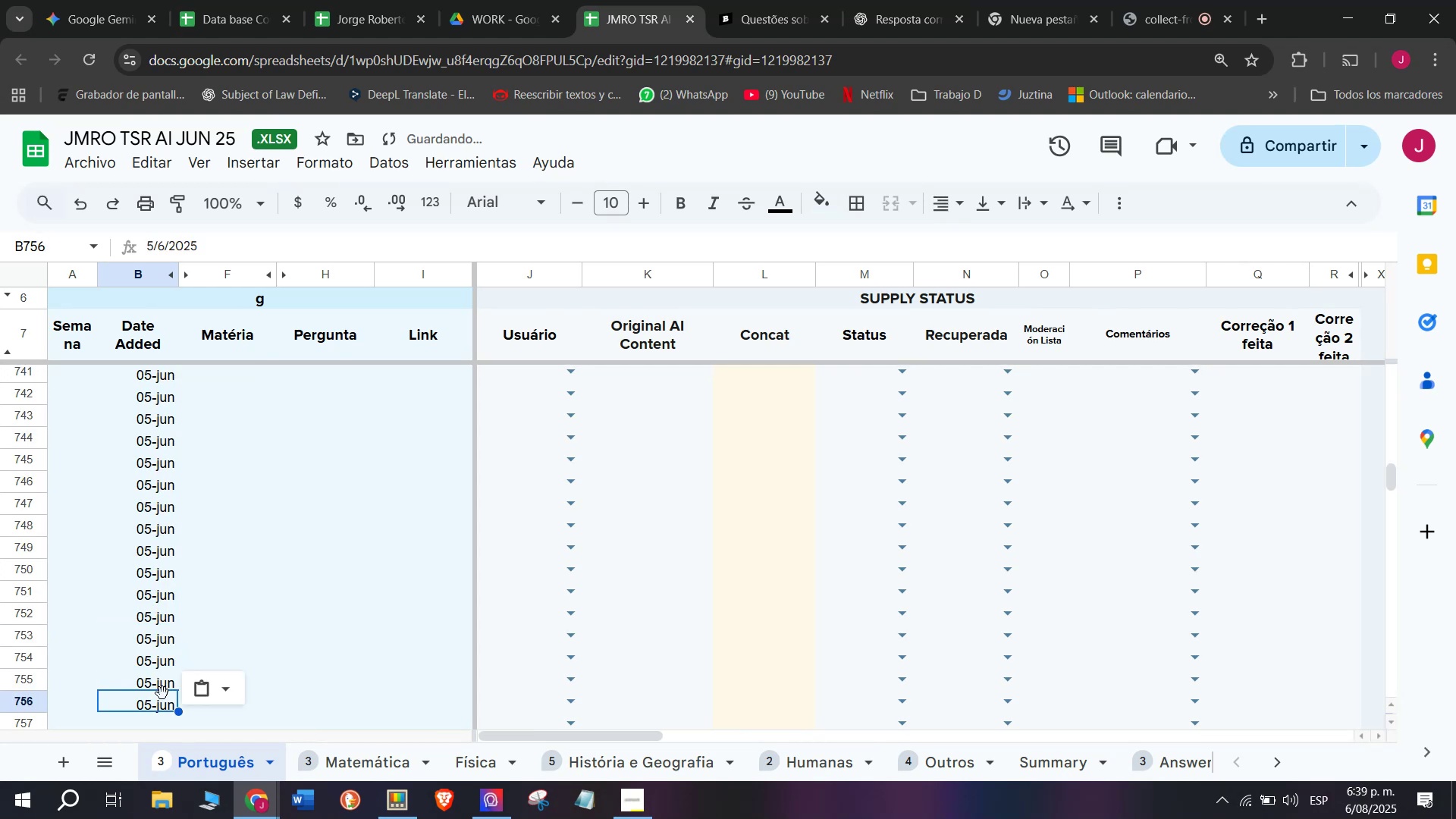 
scroll: coordinate [162, 693], scroll_direction: down, amount: 1.0
 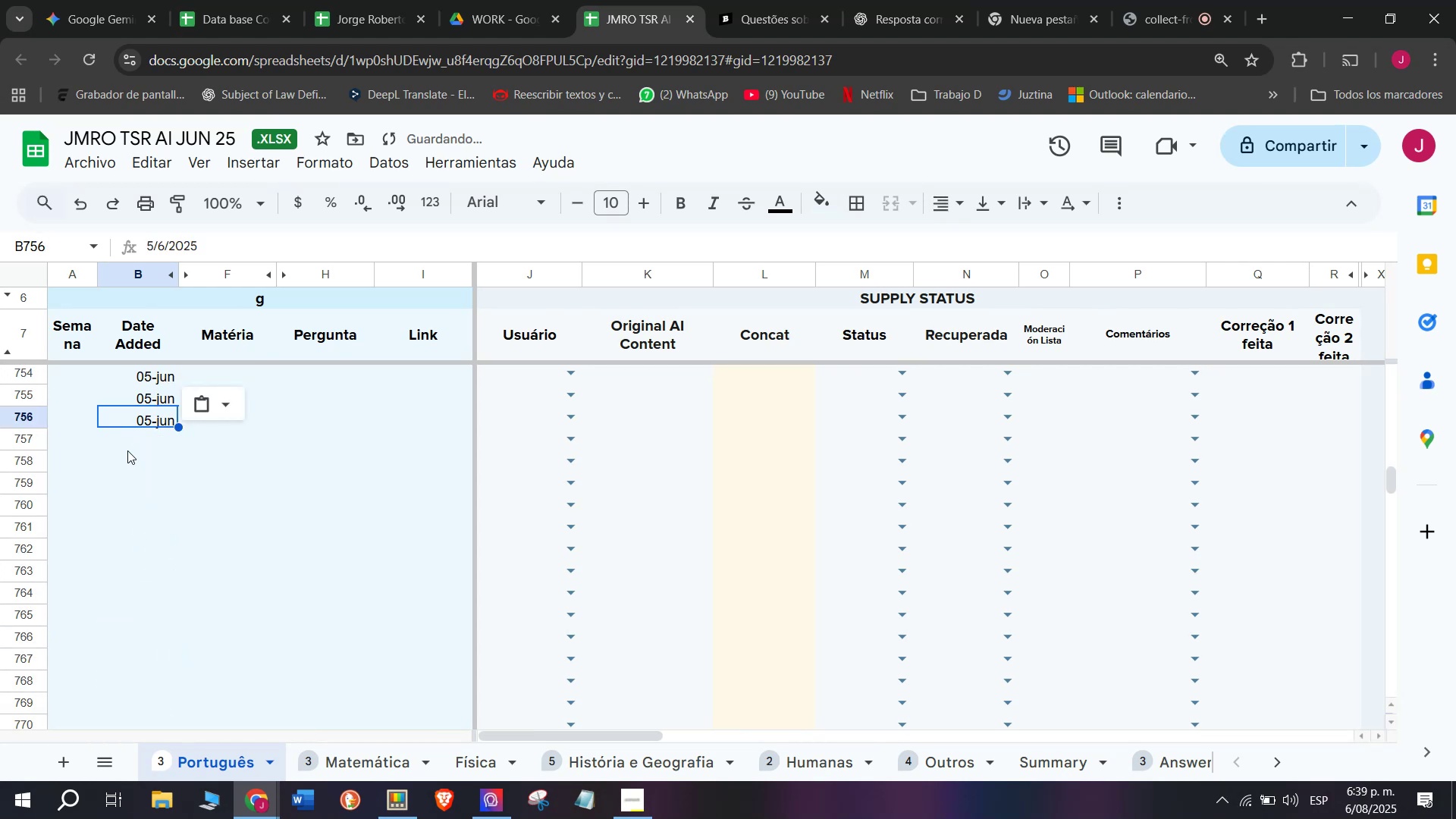 
left_click_drag(start_coordinate=[146, 436], to_coordinate=[146, 432])
 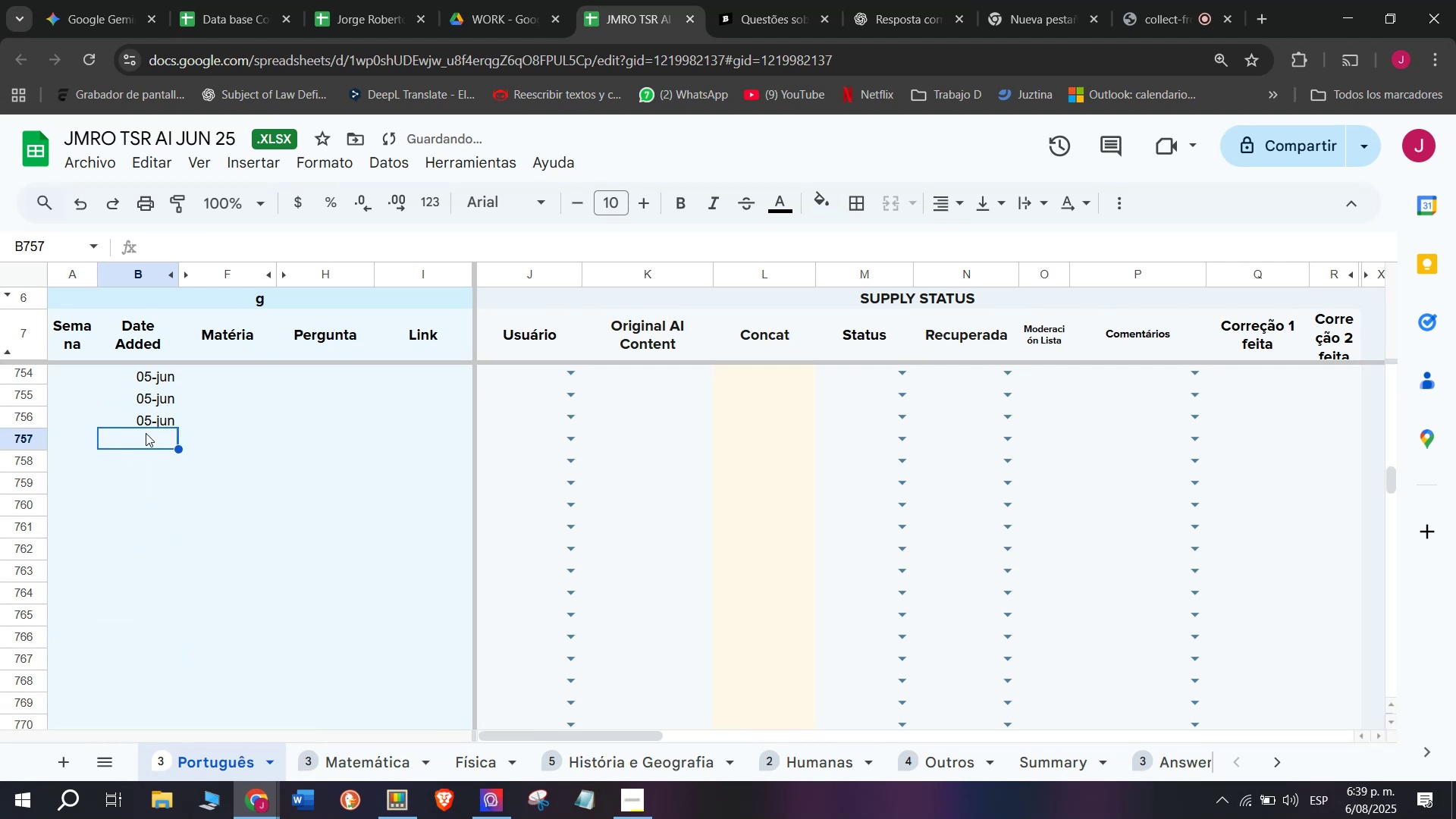 
key(Control+ControlLeft)
 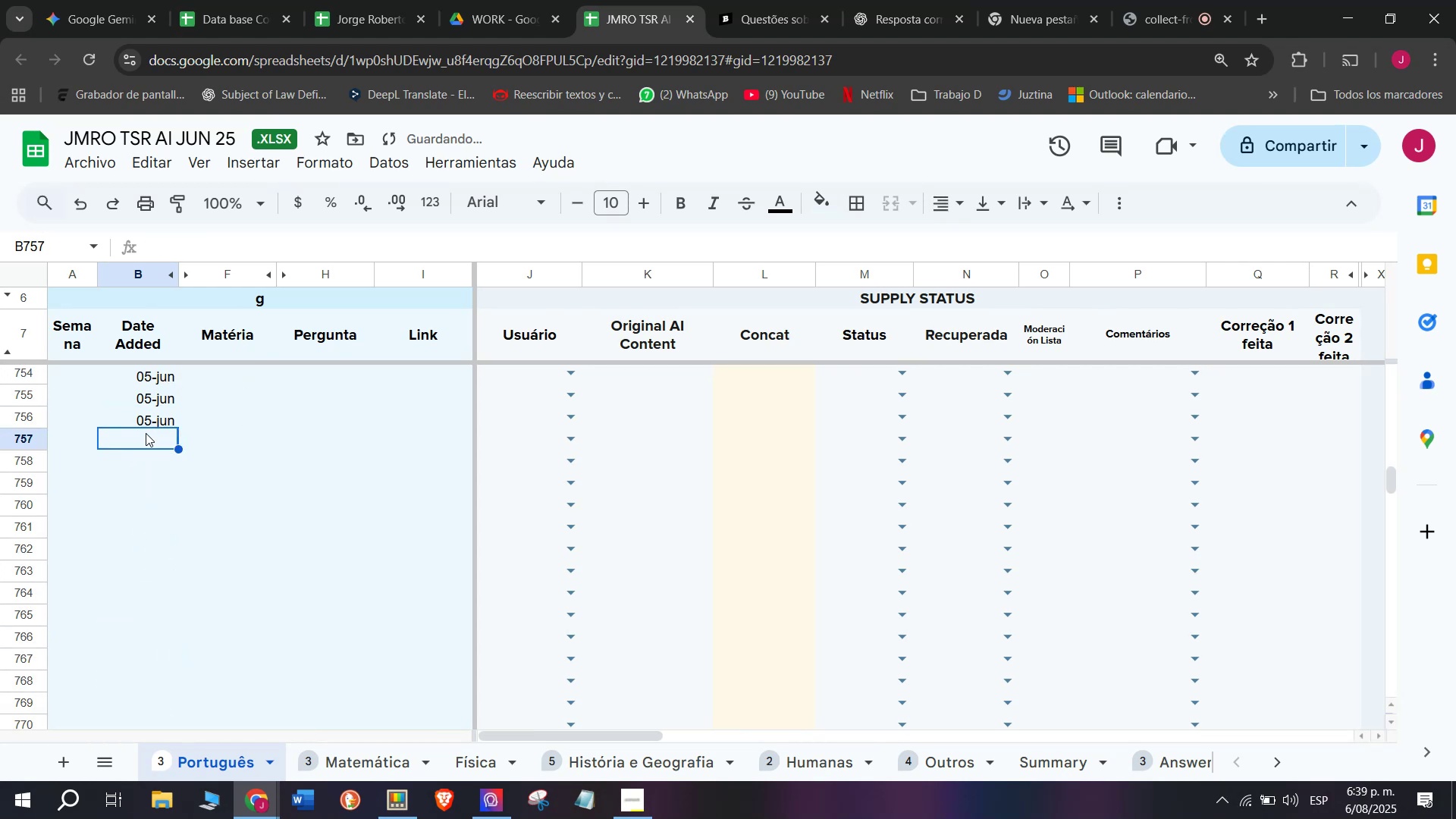 
key(Z)
 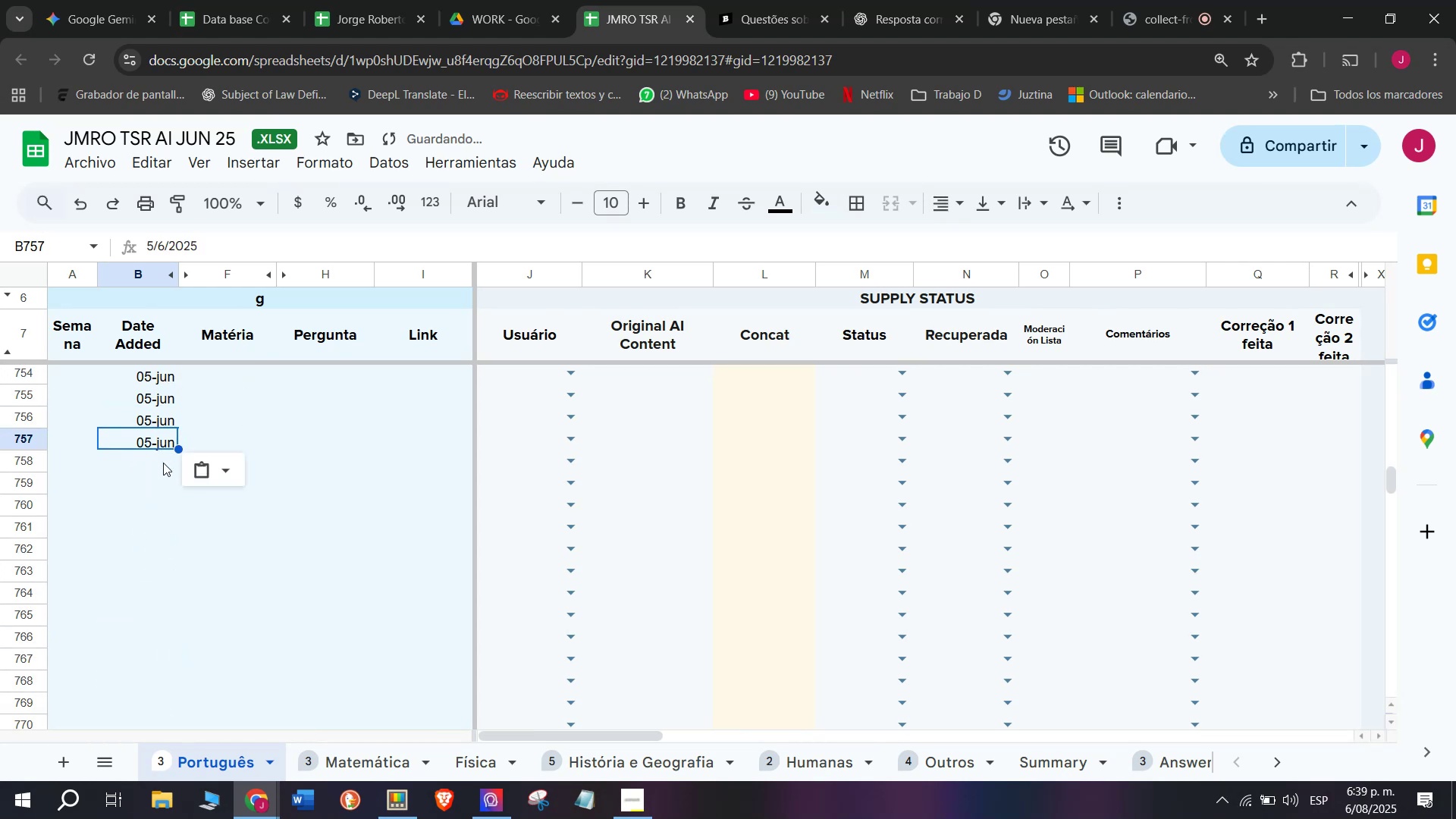 
key(Control+V)
 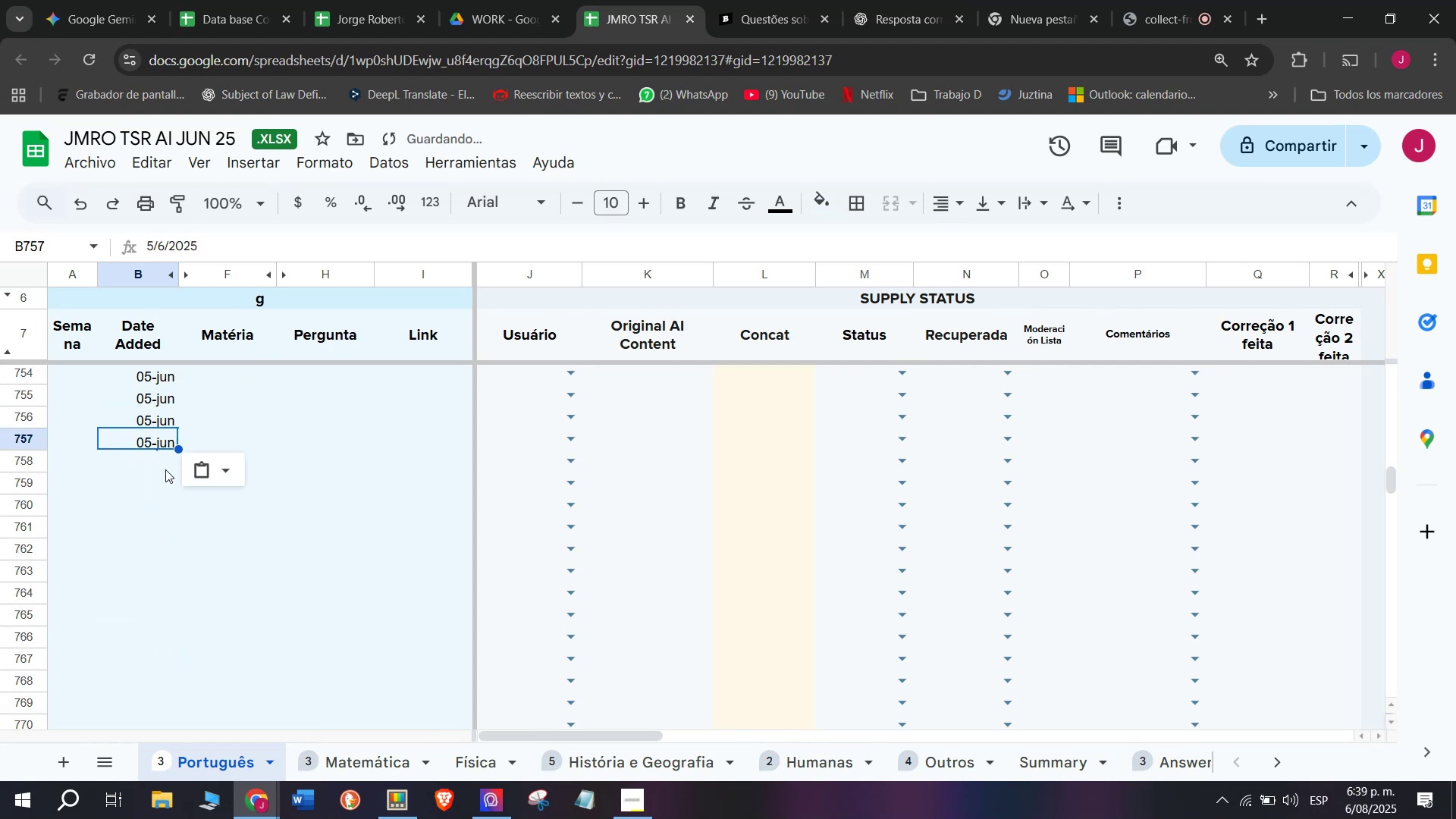 
key(Control+ControlLeft)
 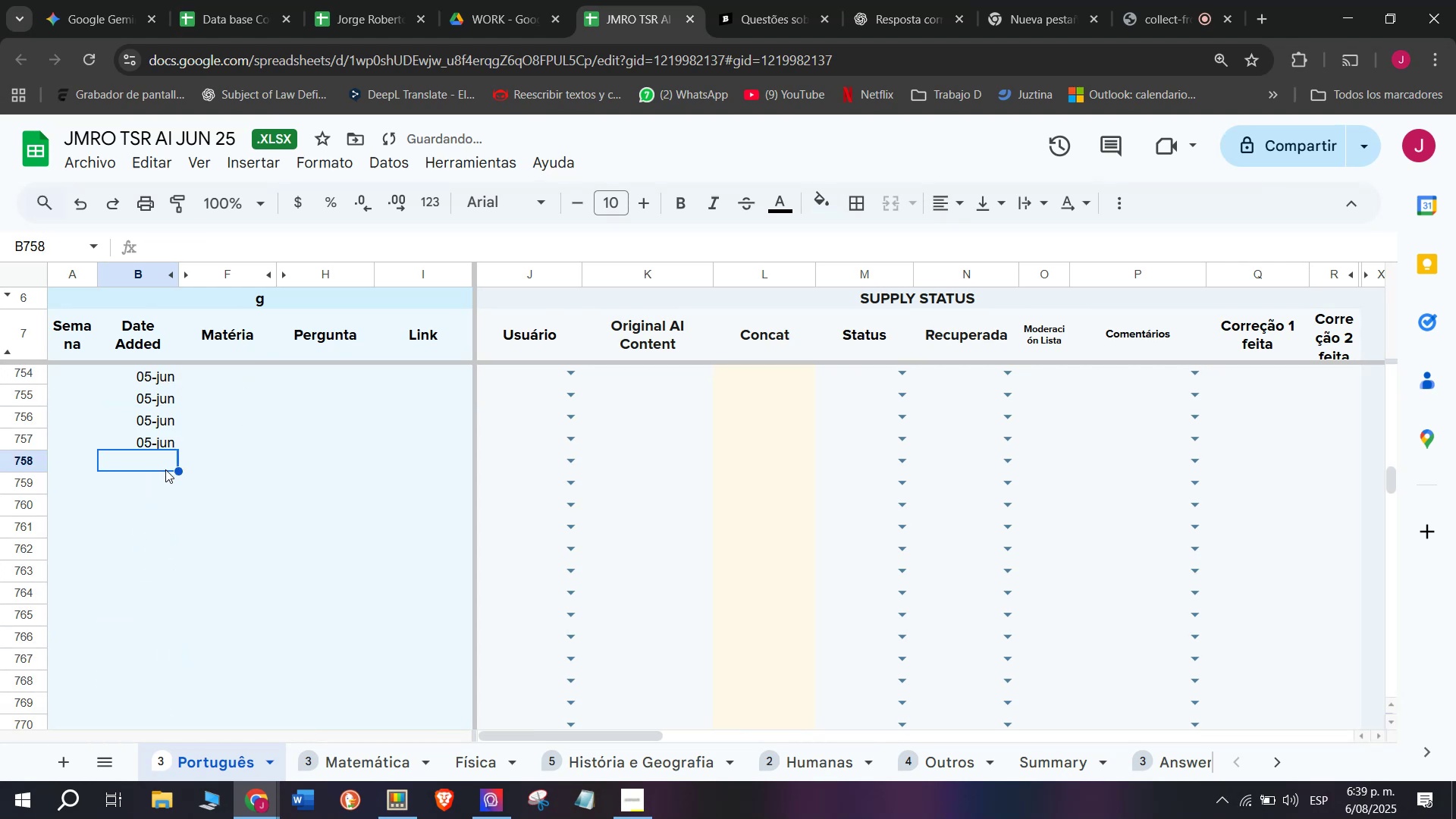 
key(Z)
 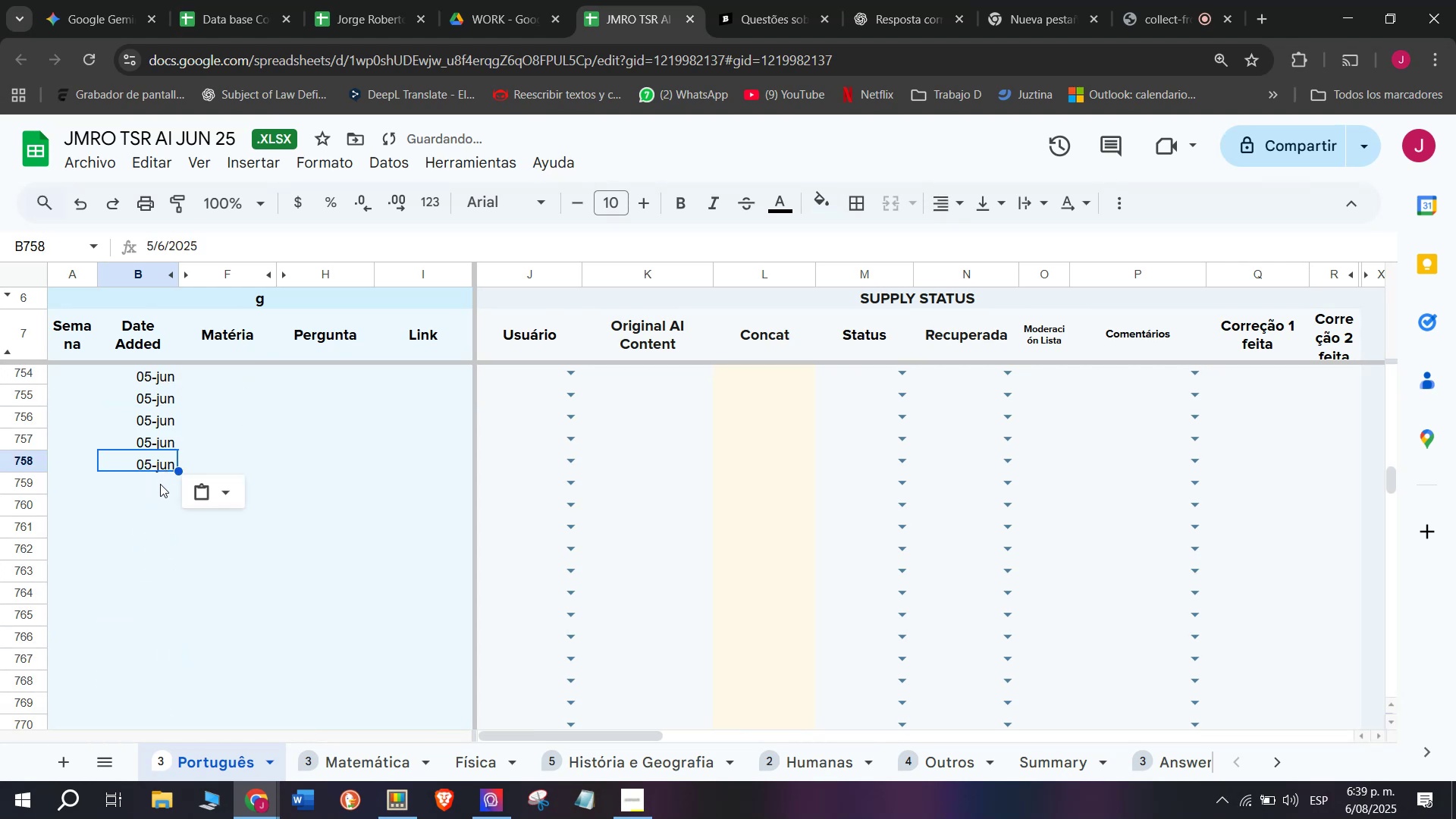 
key(Control+V)
 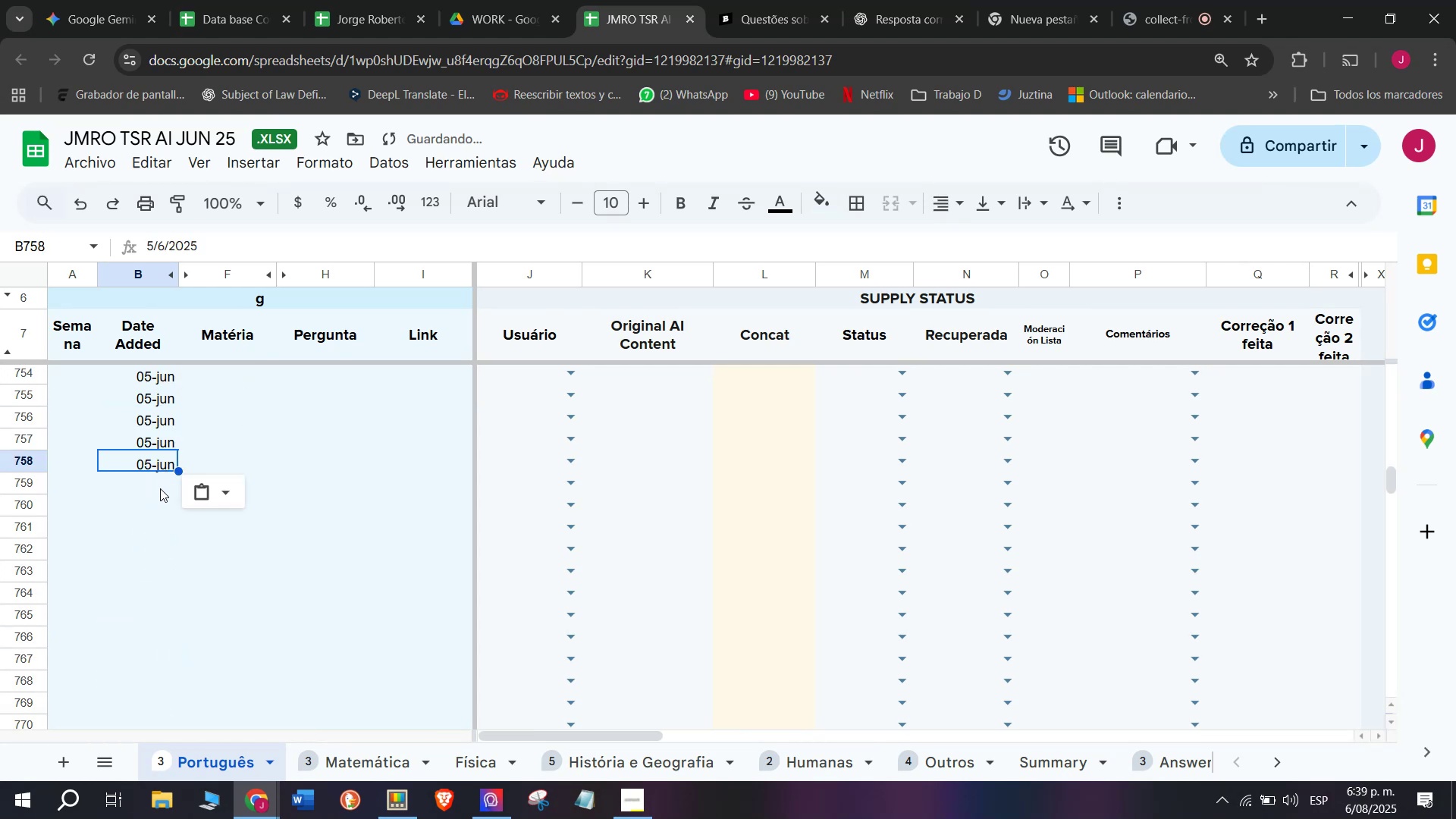 
key(Z)
 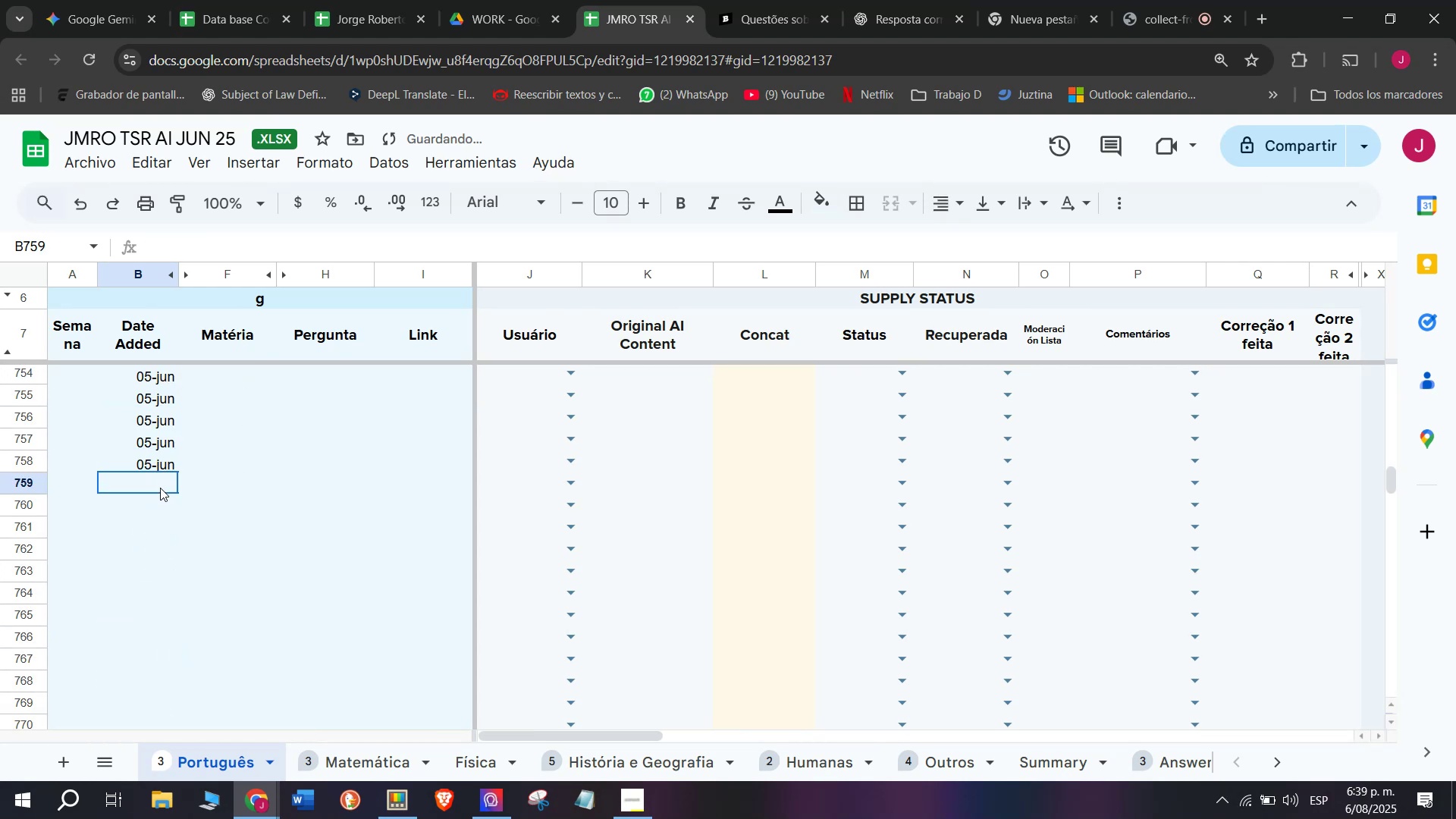 
key(Control+ControlLeft)
 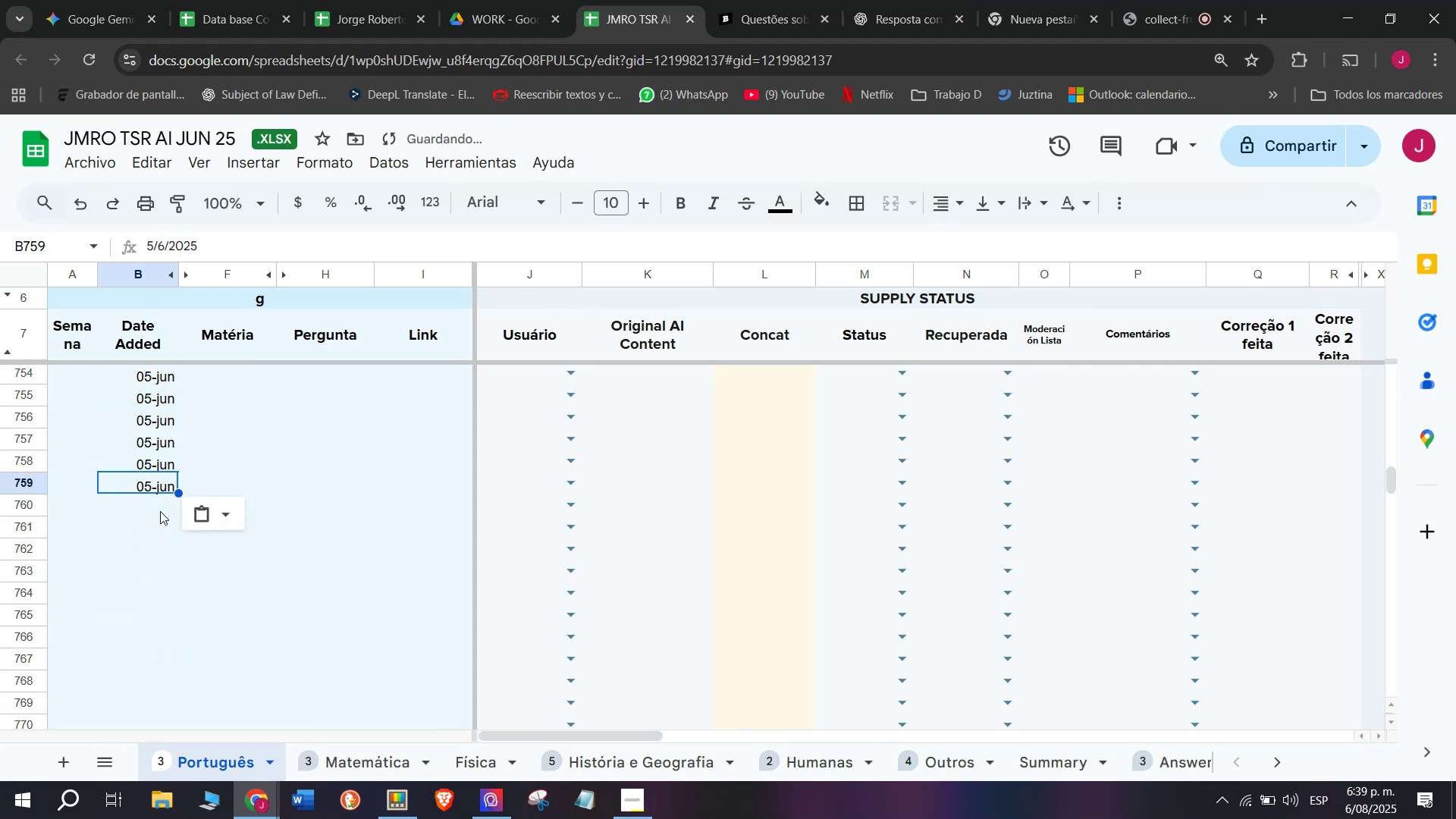 
key(Control+V)
 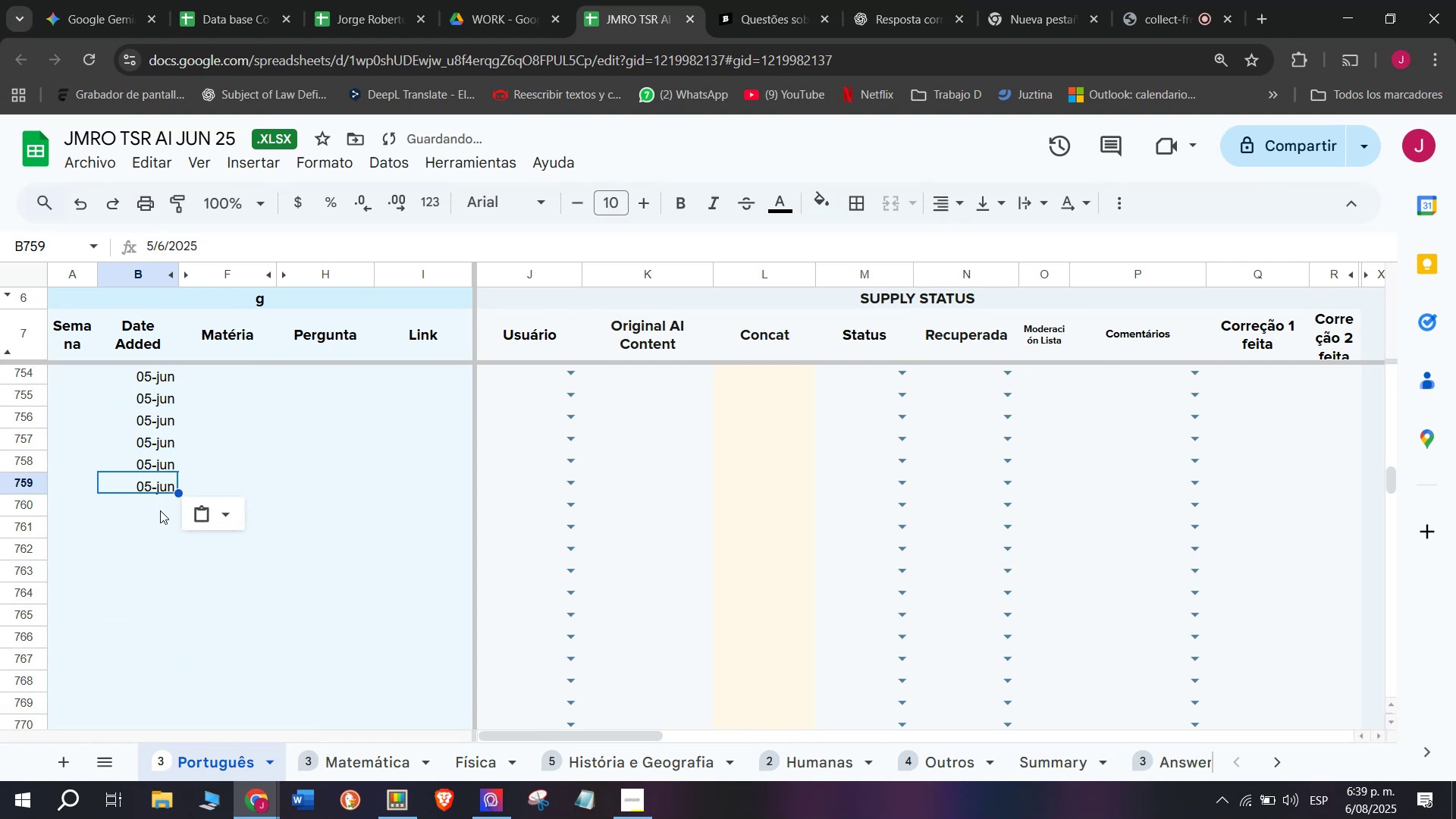 
key(Control+ControlLeft)
 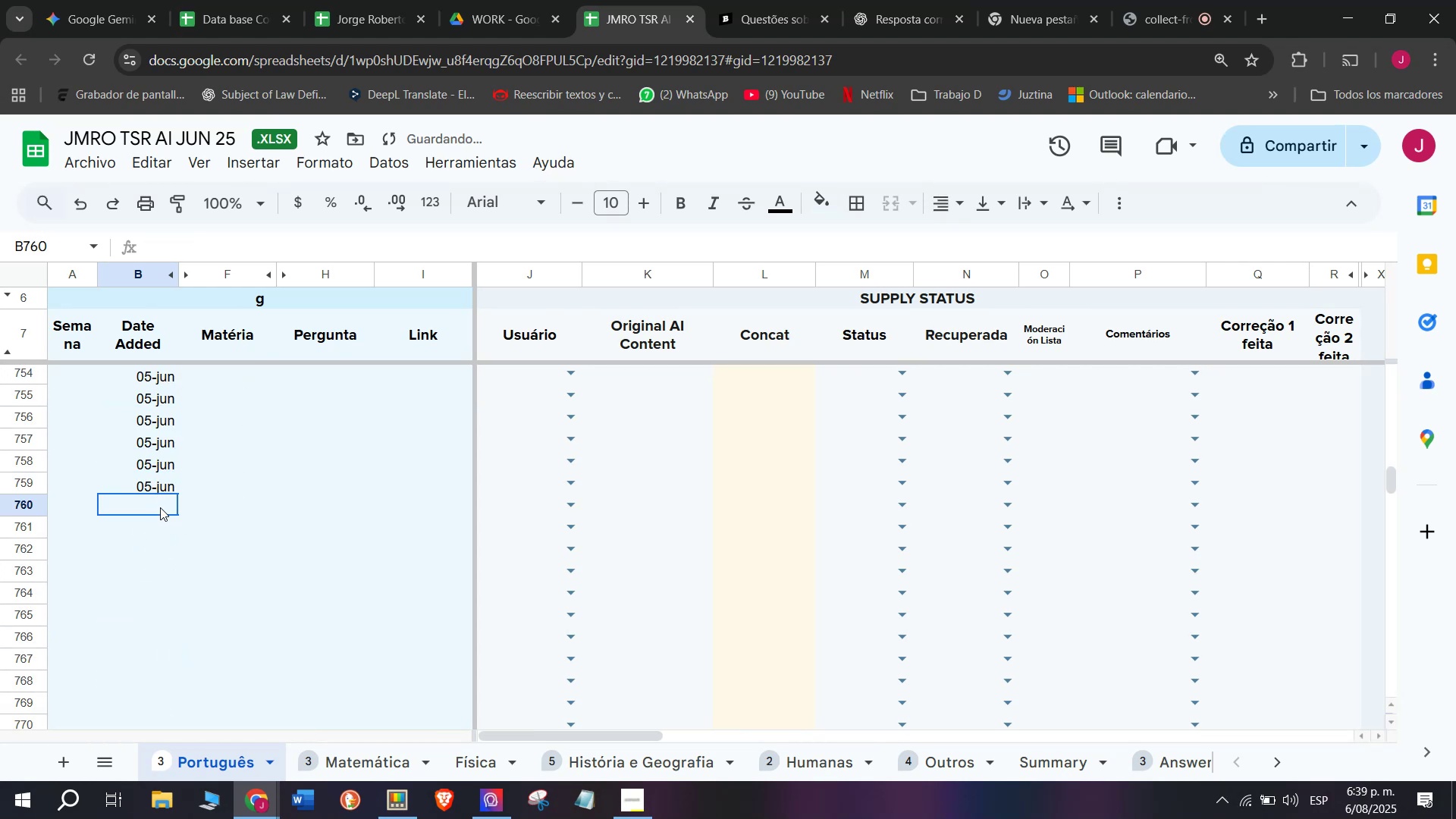 
key(Z)
 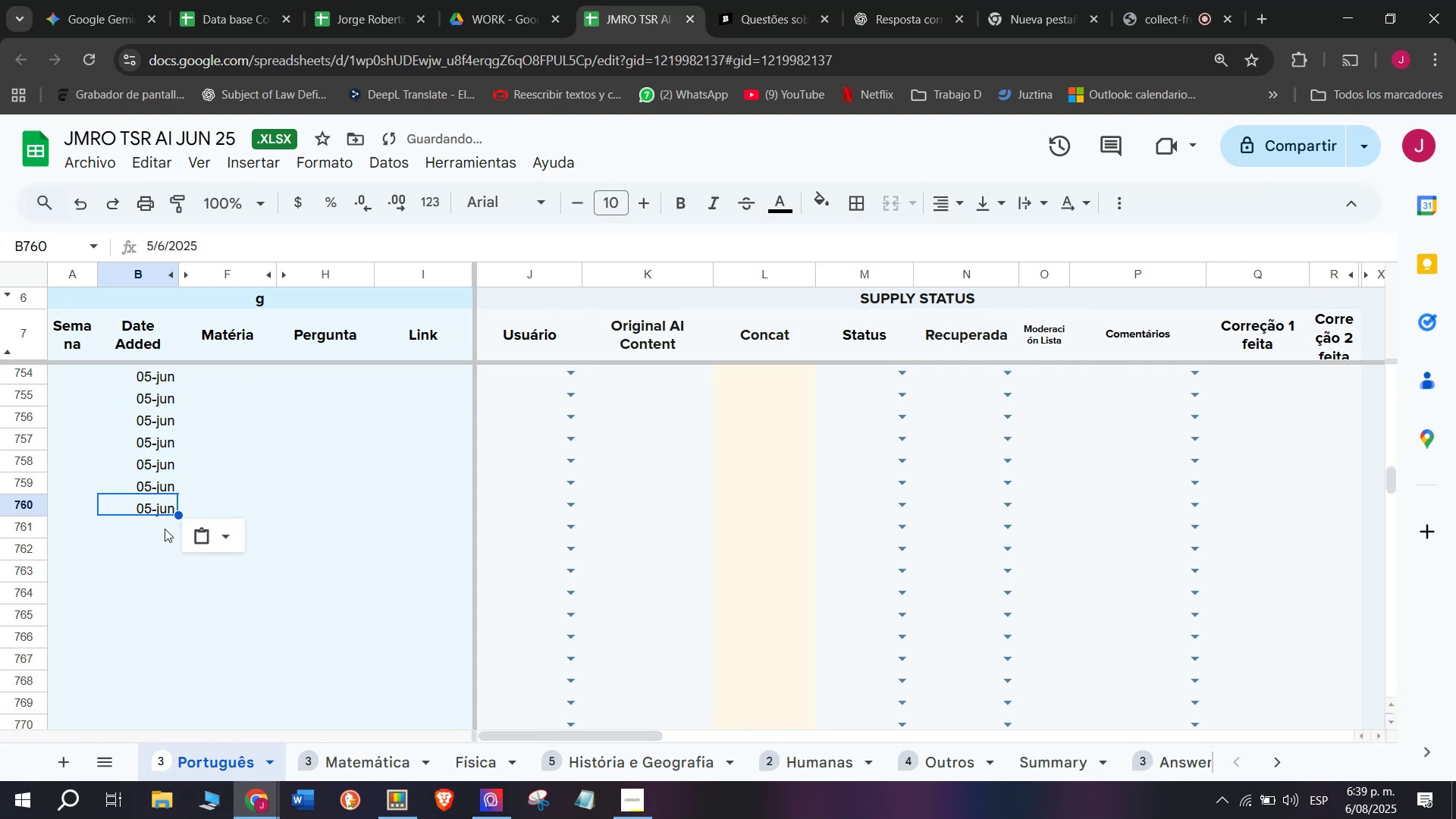 
key(Control+V)
 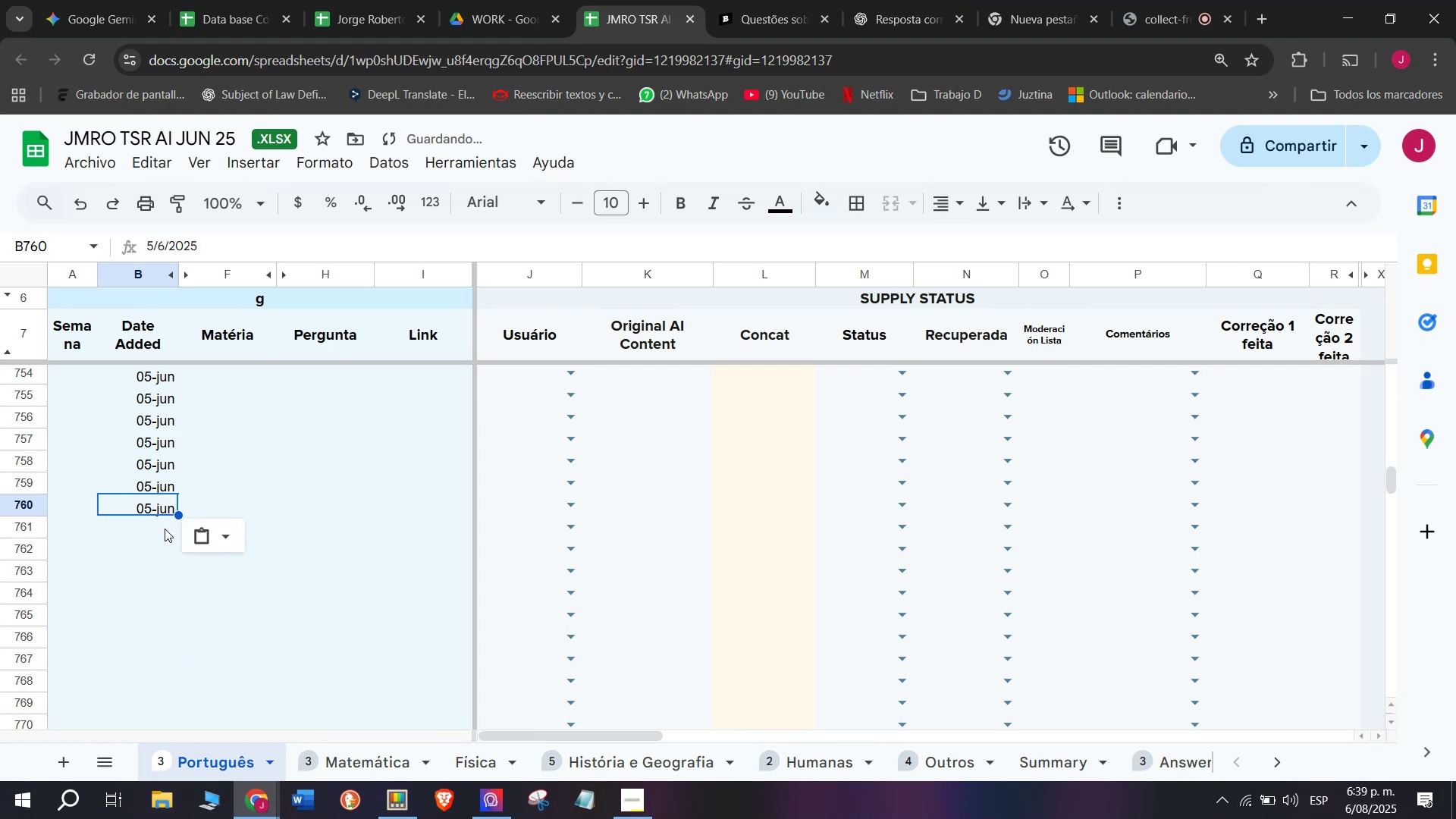 
key(Z)
 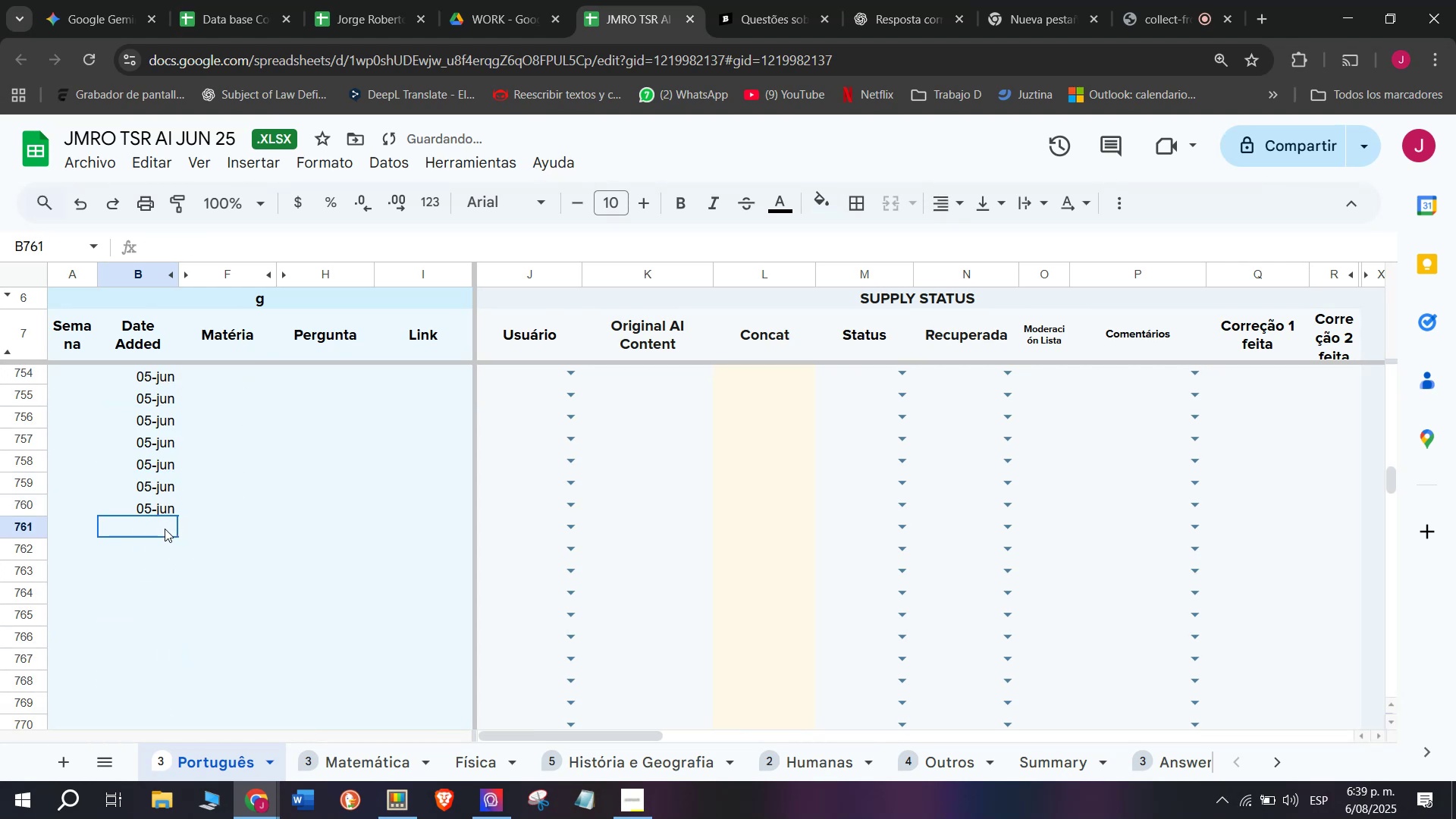 
key(Control+ControlLeft)
 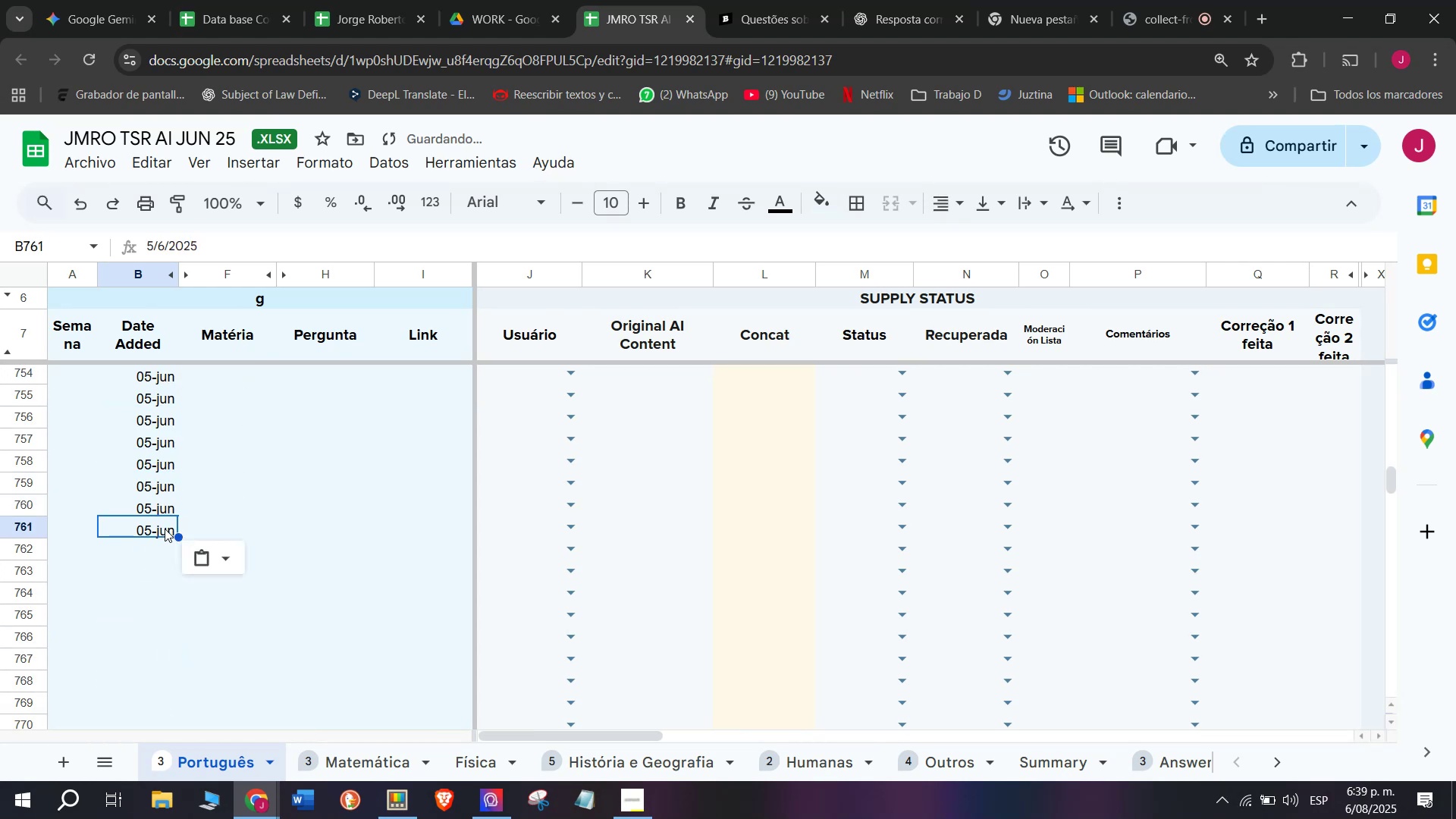 
key(Control+V)
 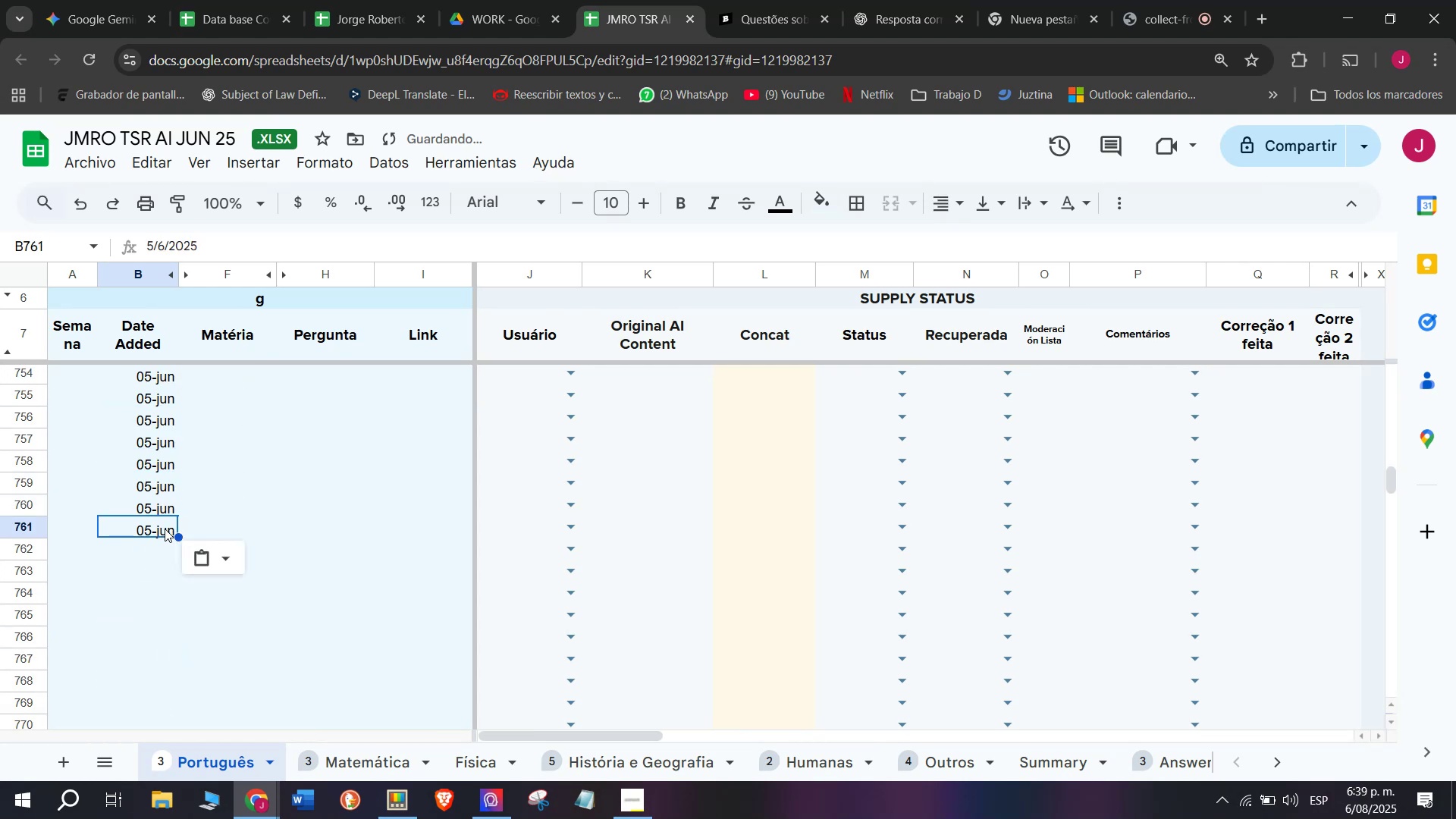 
left_click([165, 529])
 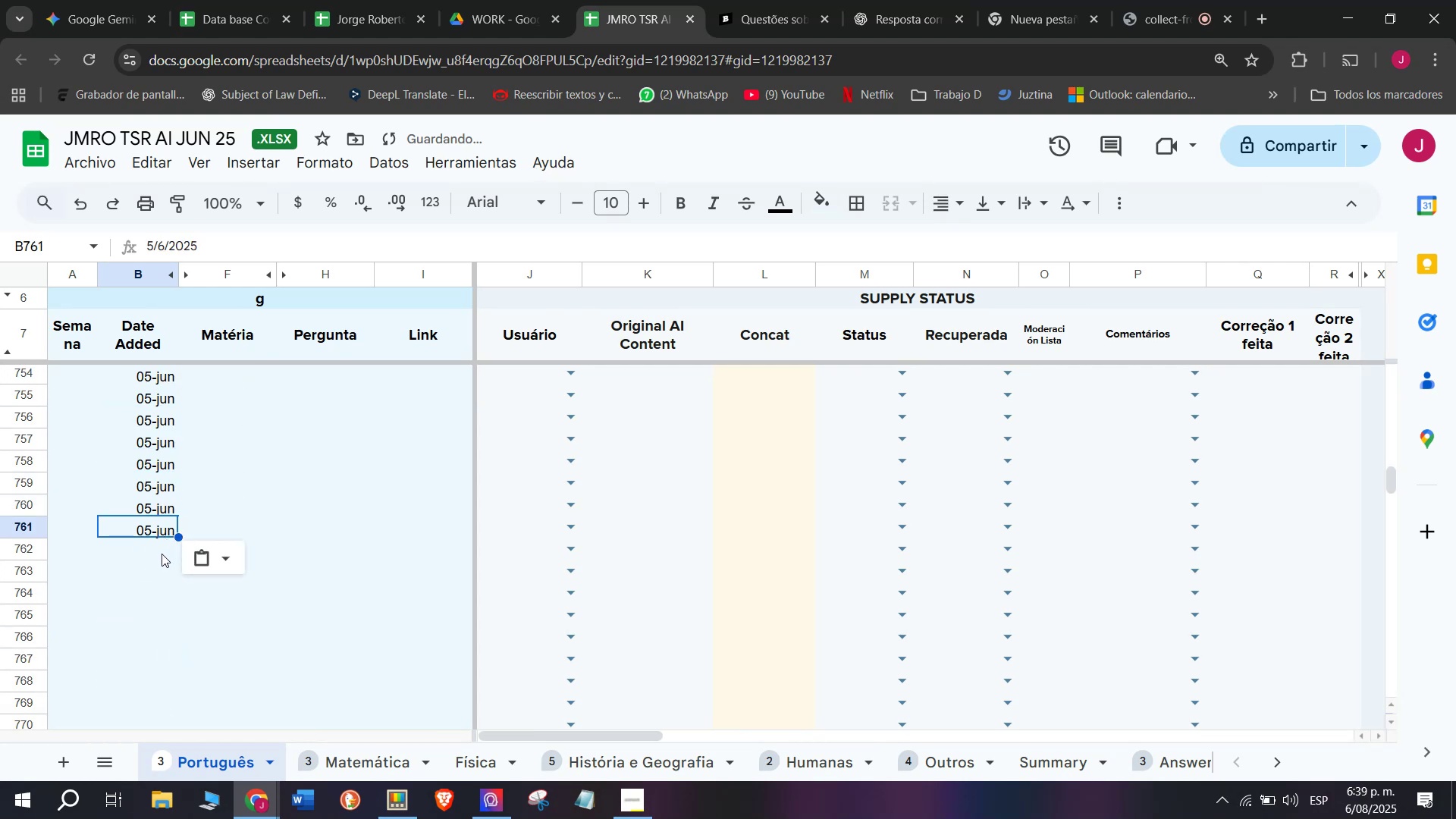 
key(Control+ControlLeft)
 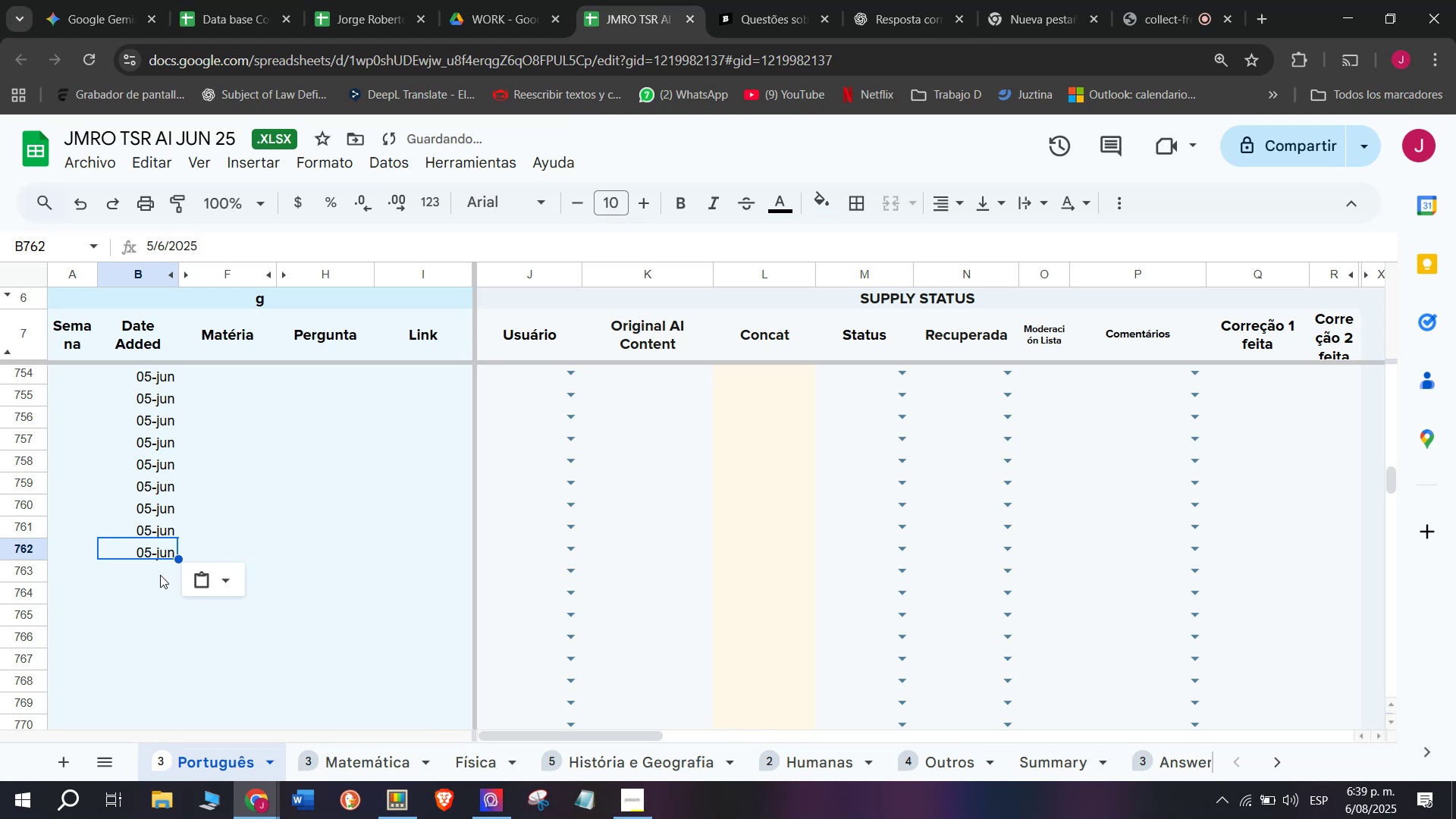 
key(Z)
 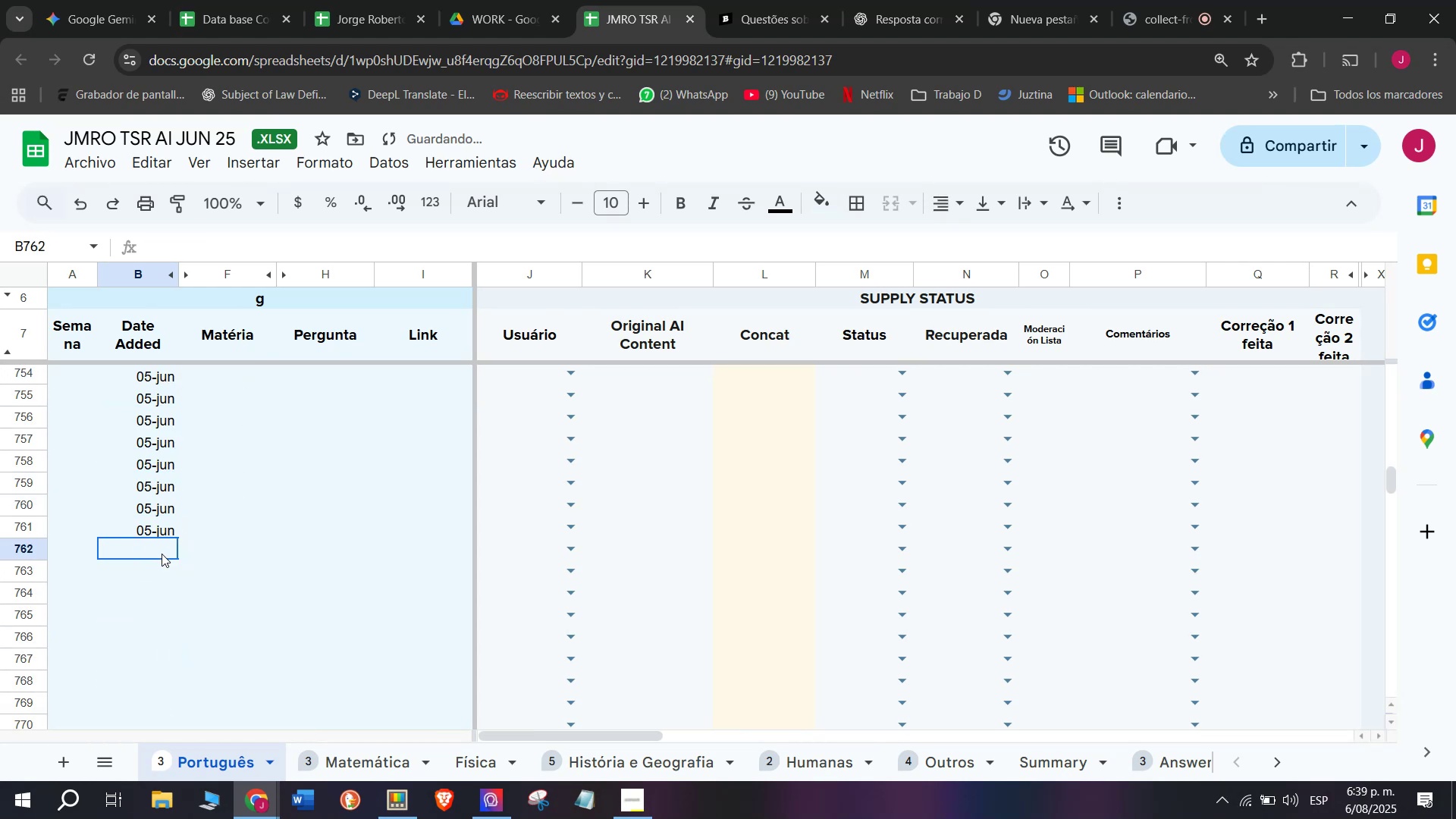 
key(Control+V)
 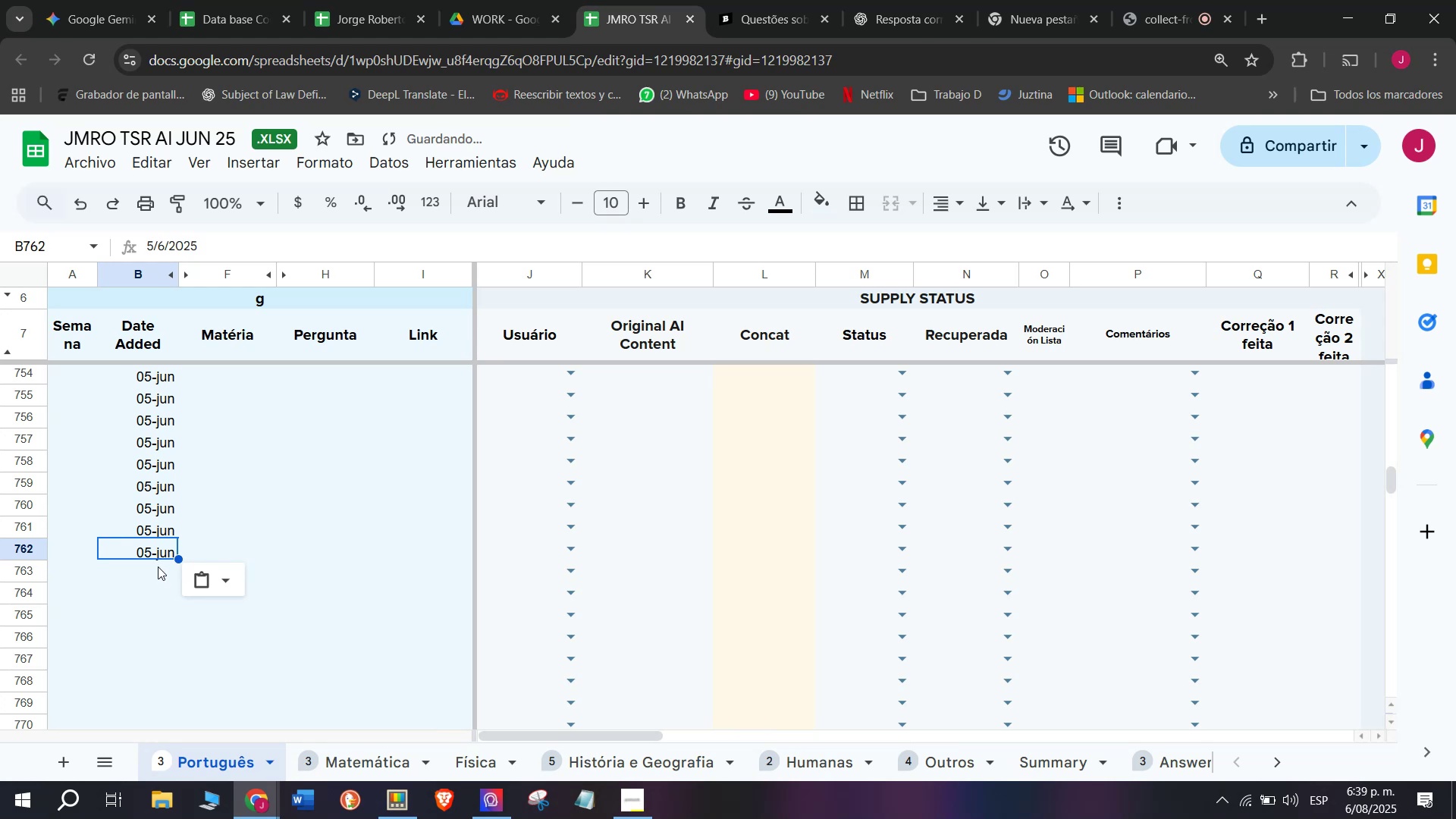 
key(Z)
 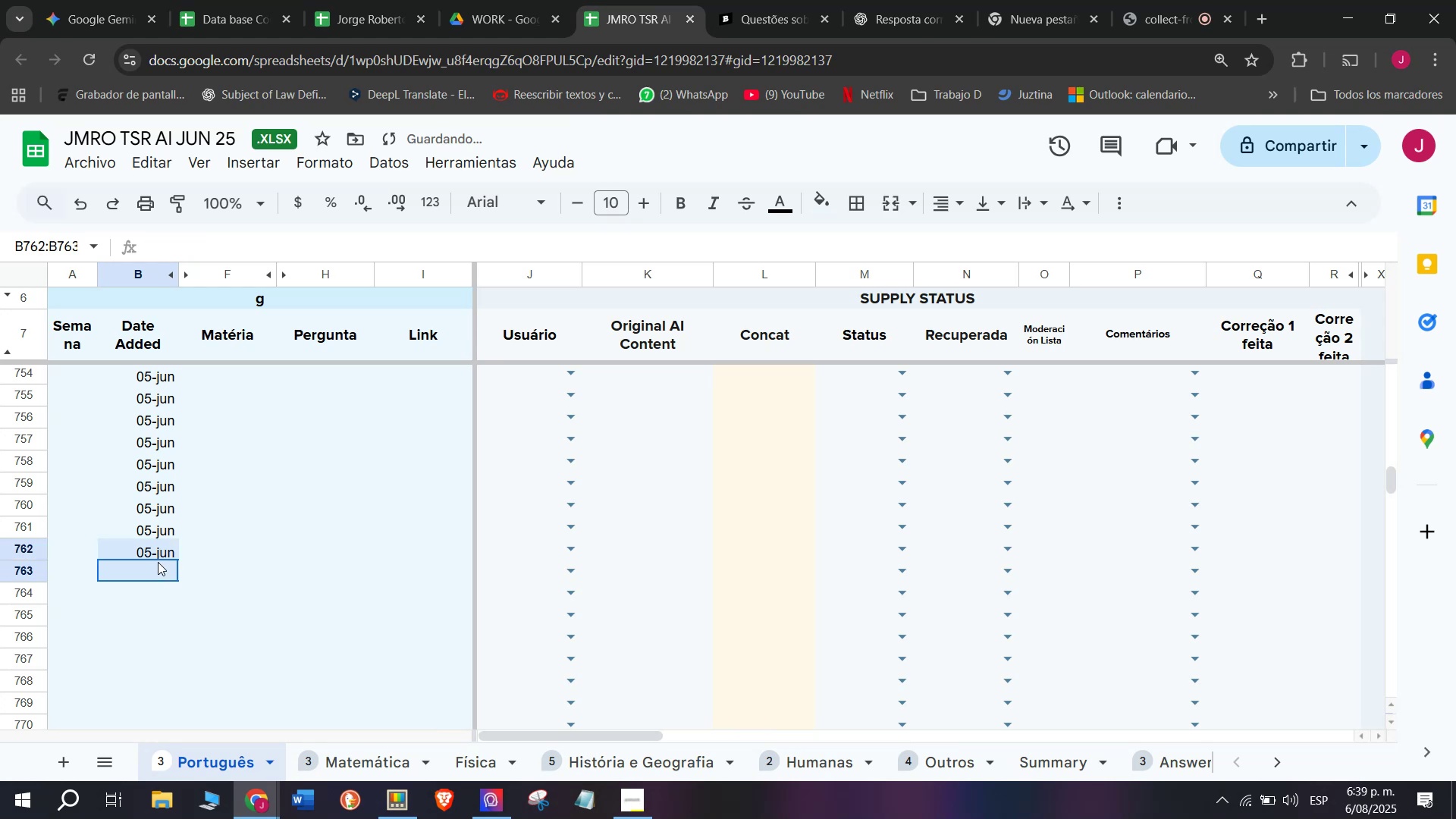 
key(Control+ControlLeft)
 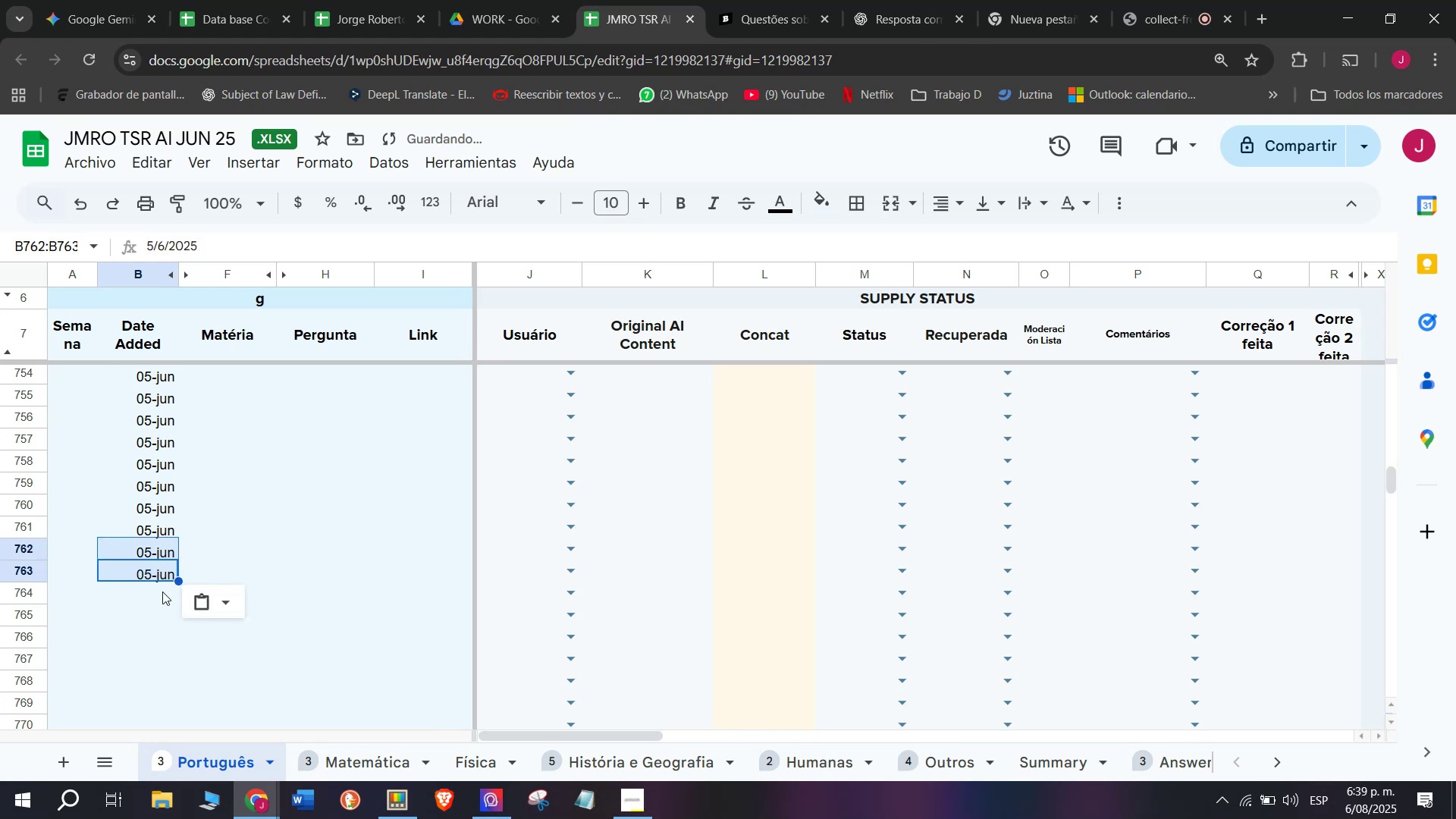 
key(Control+V)
 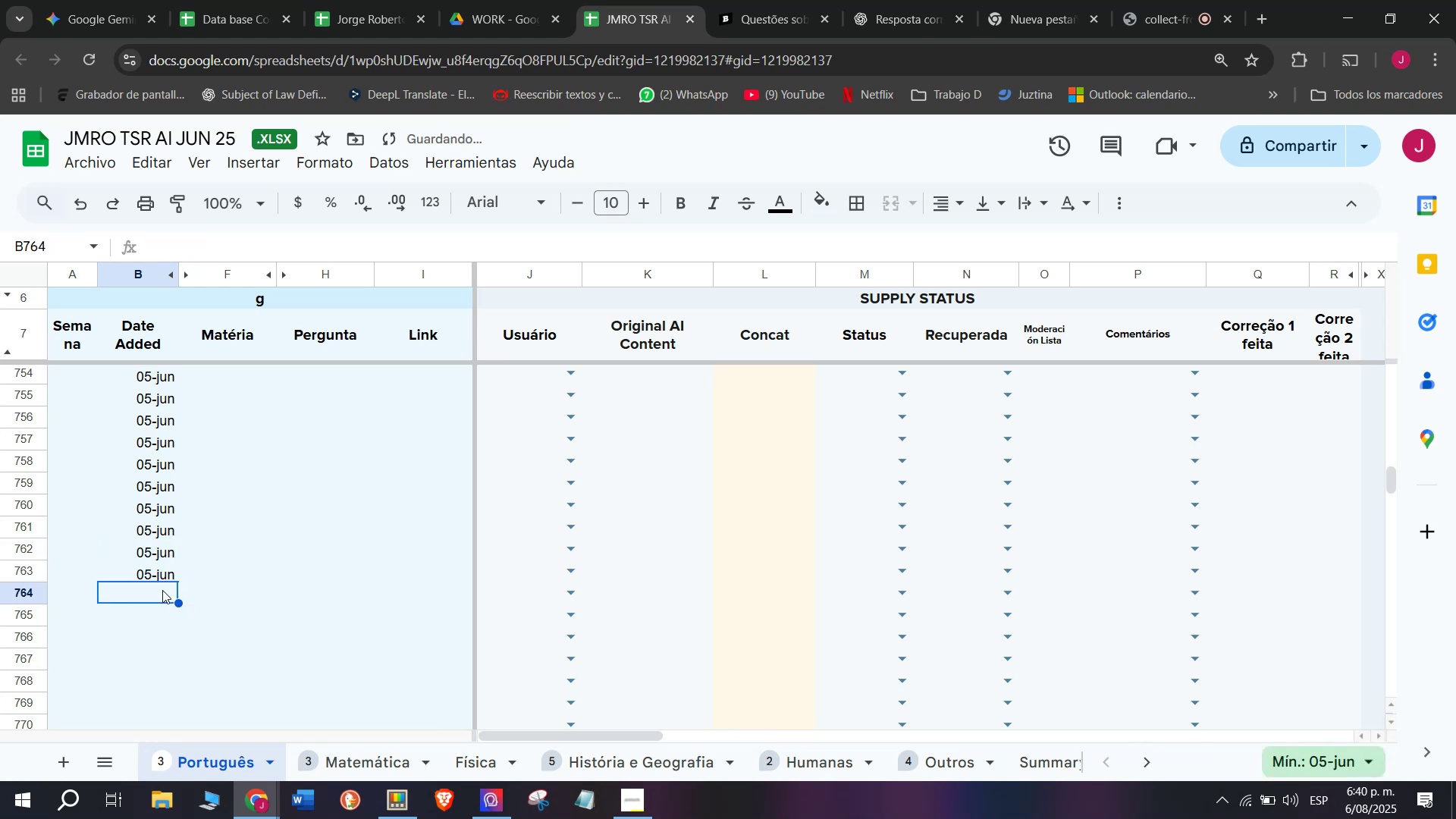 
key(Control+ControlLeft)
 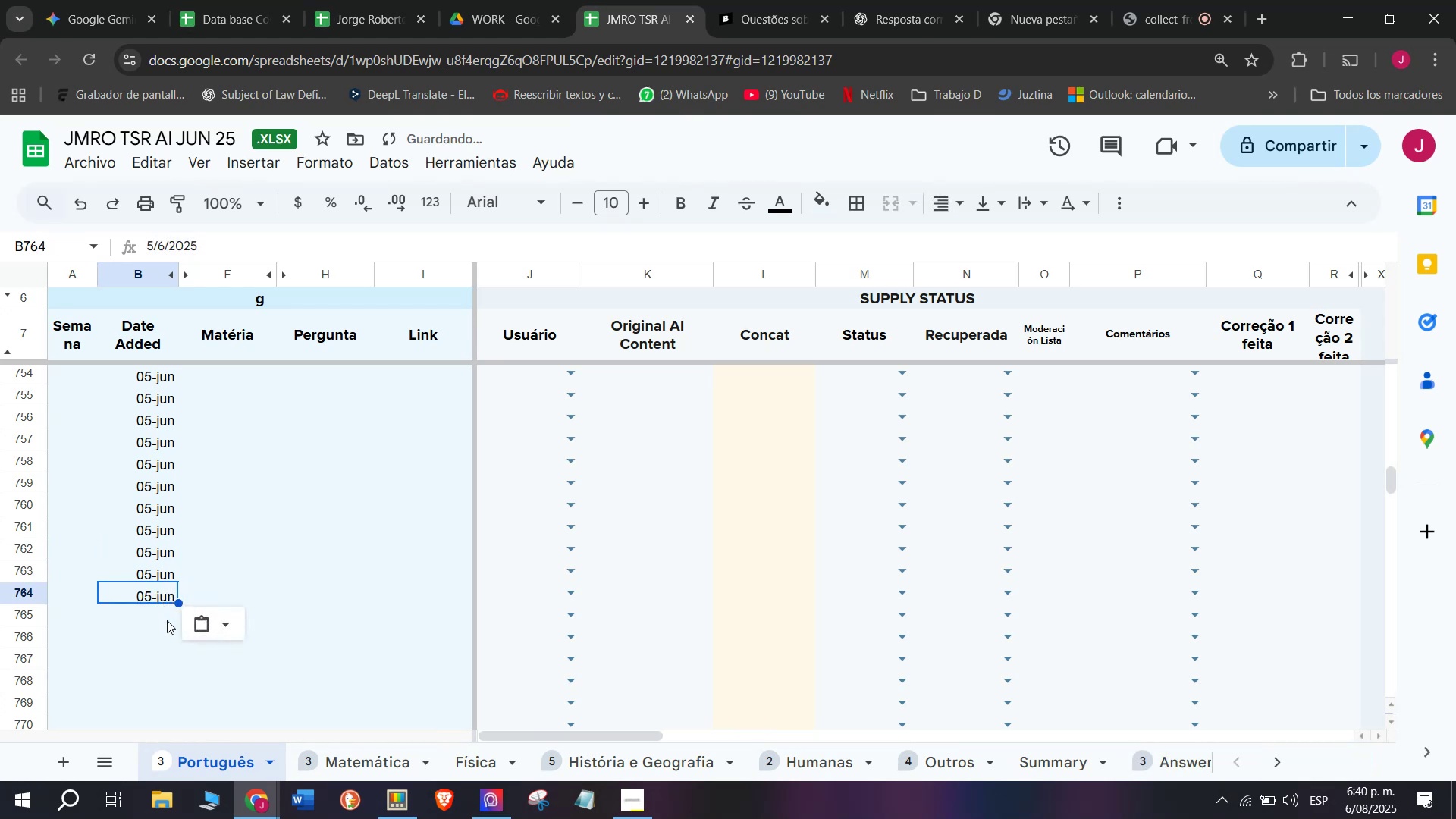 
key(Z)
 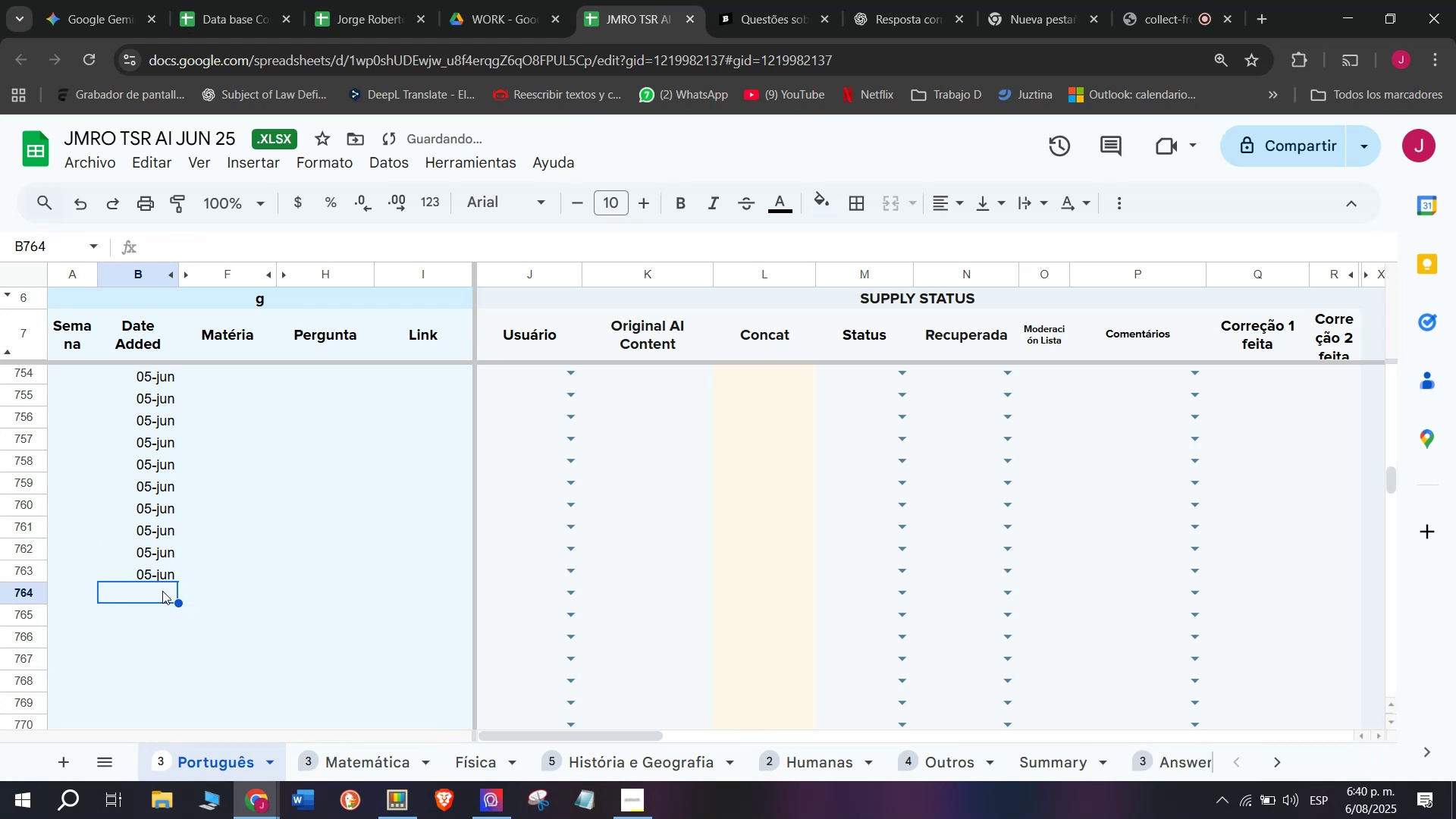 
key(Control+V)
 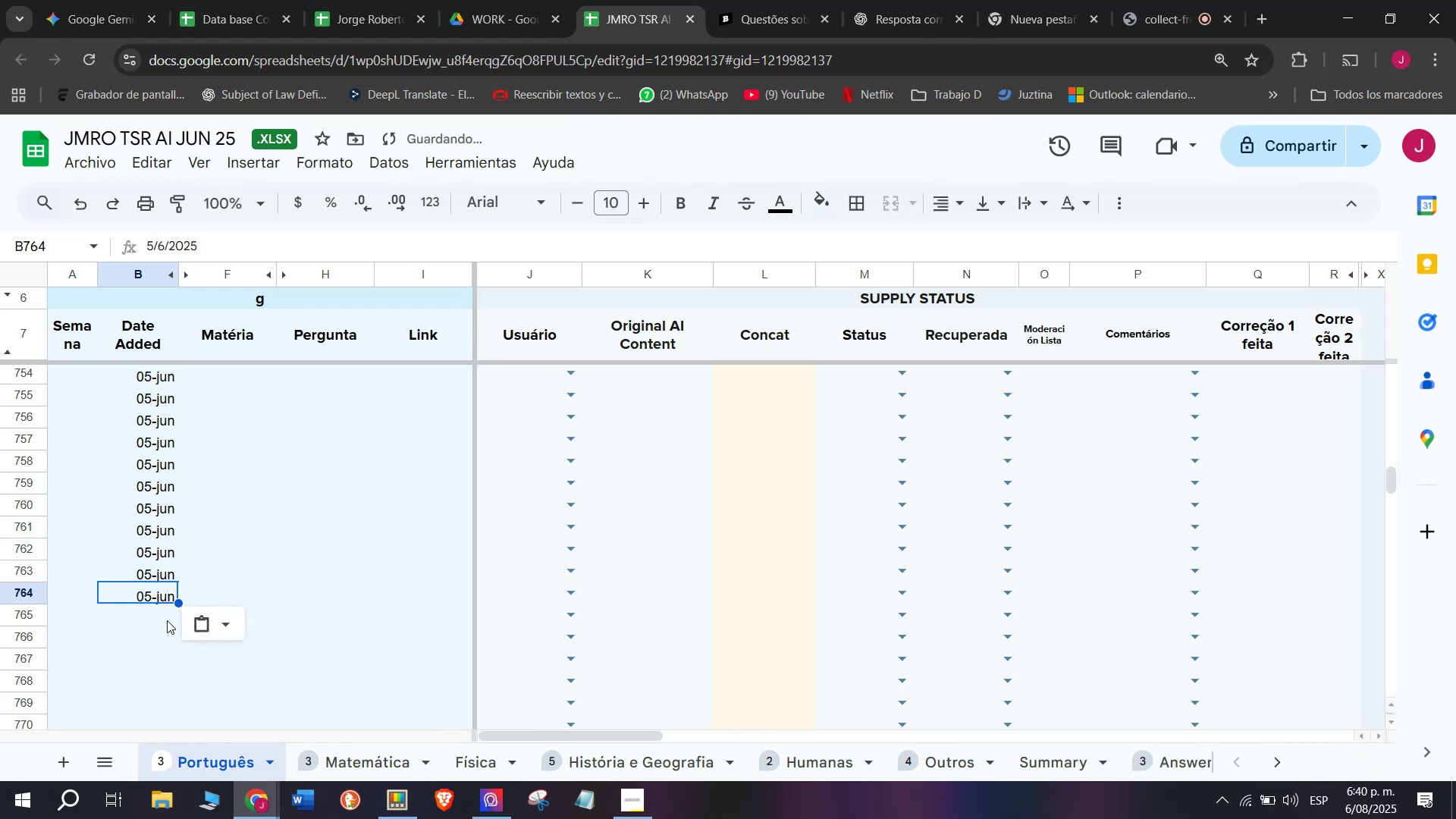 
left_click([167, 620])
 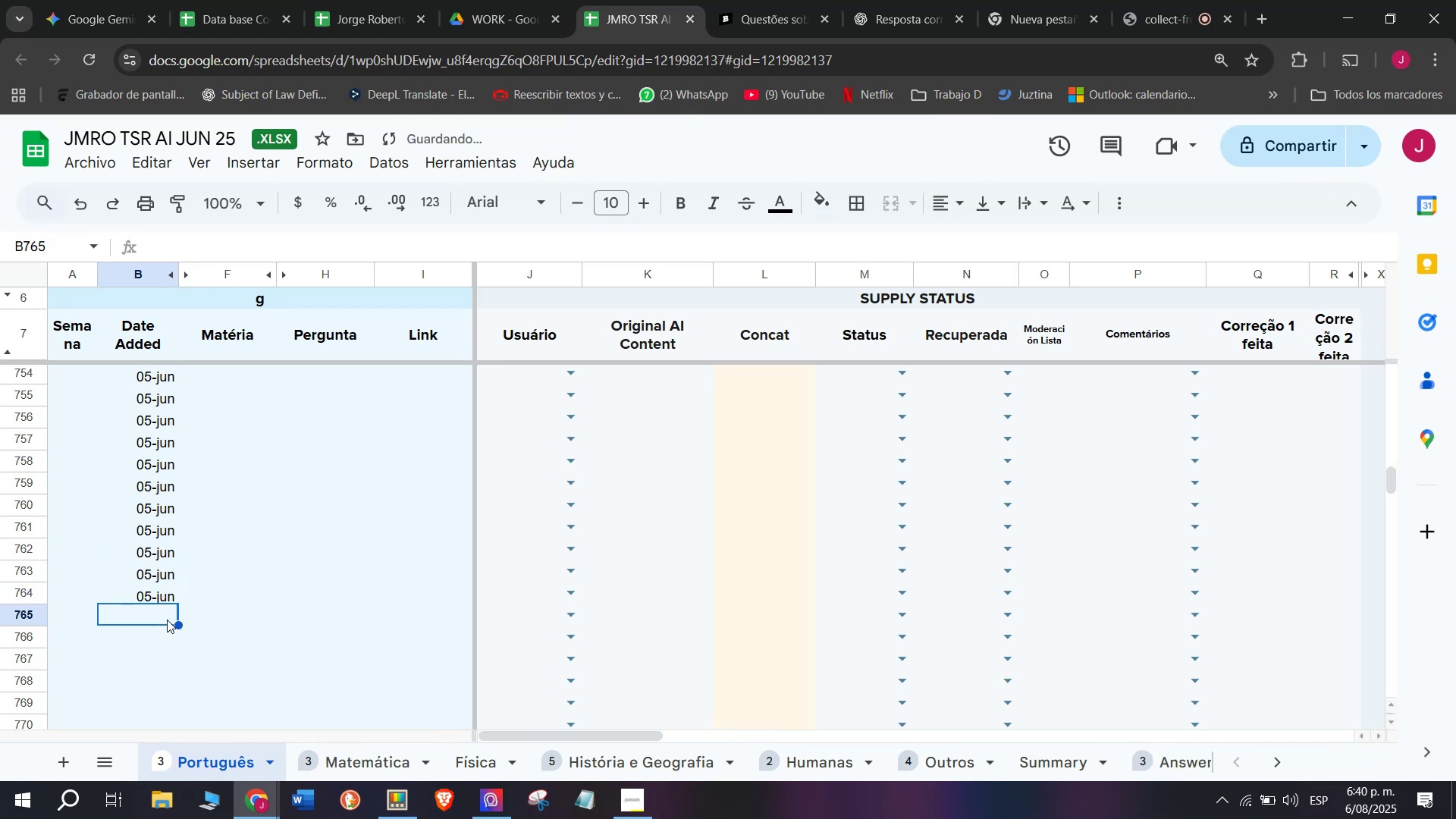 
key(Z)
 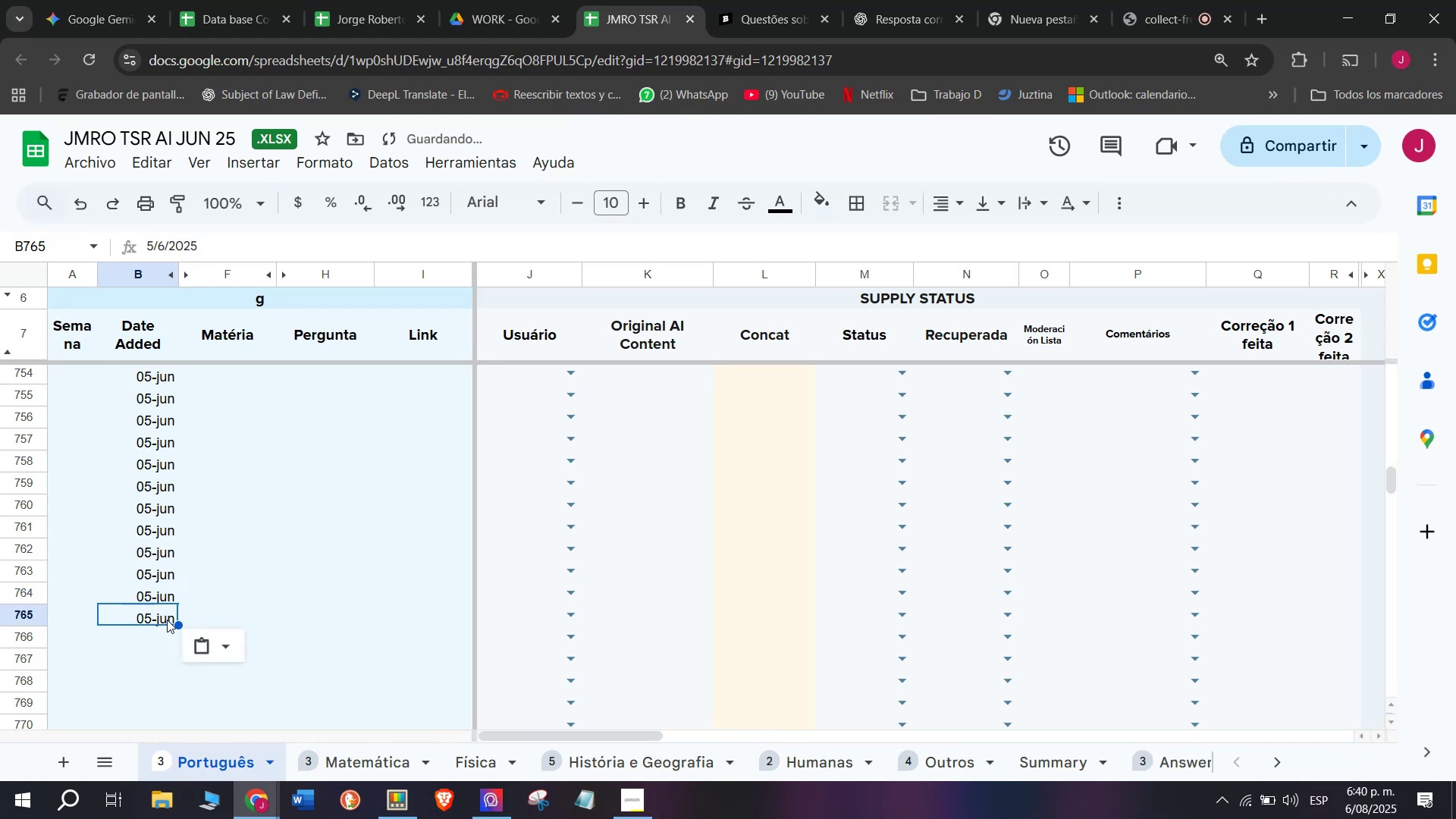 
key(Control+ControlLeft)
 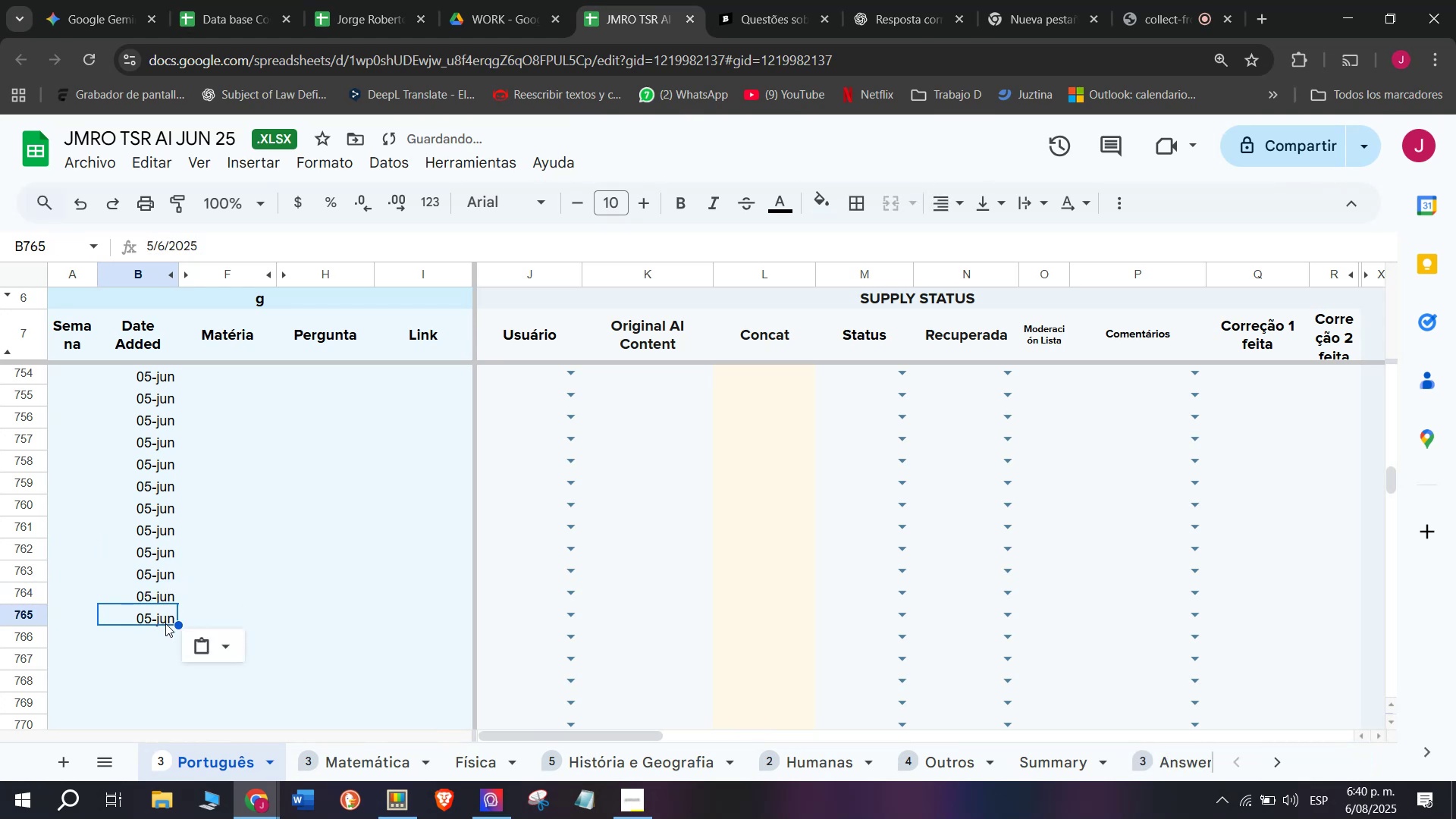 
key(Control+V)
 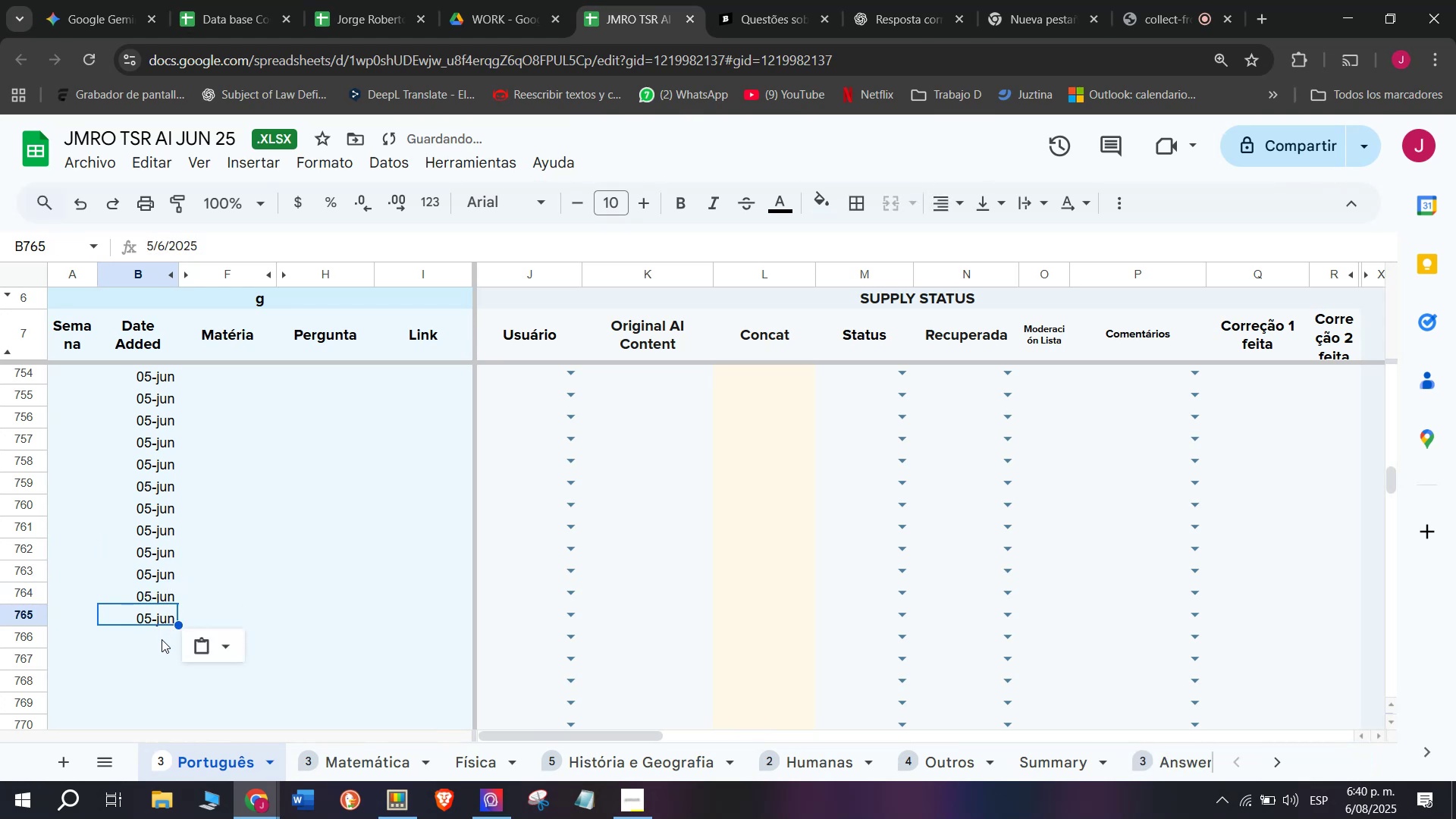 
key(Control+ControlLeft)
 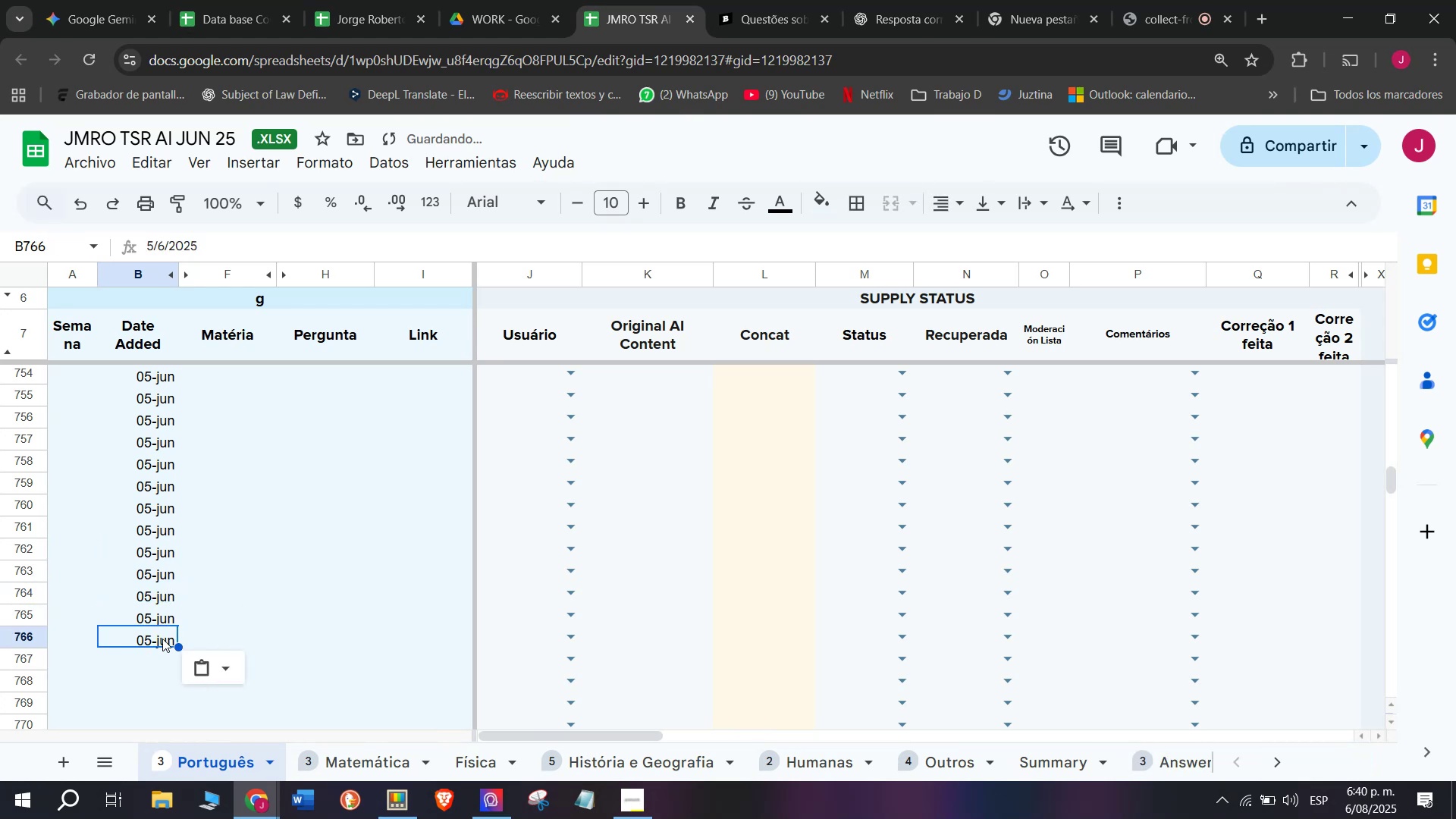 
key(Z)
 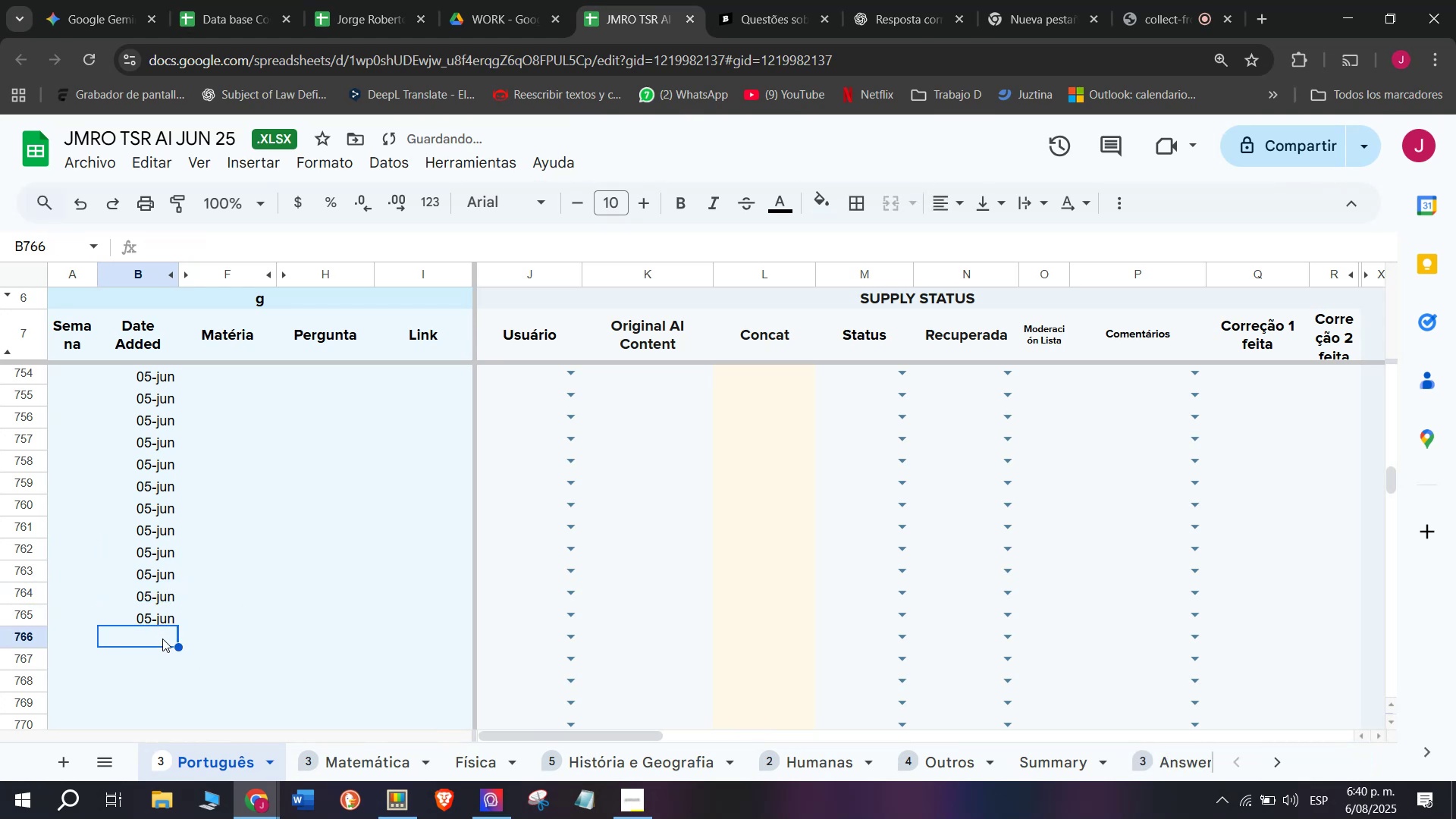 
key(Control+V)
 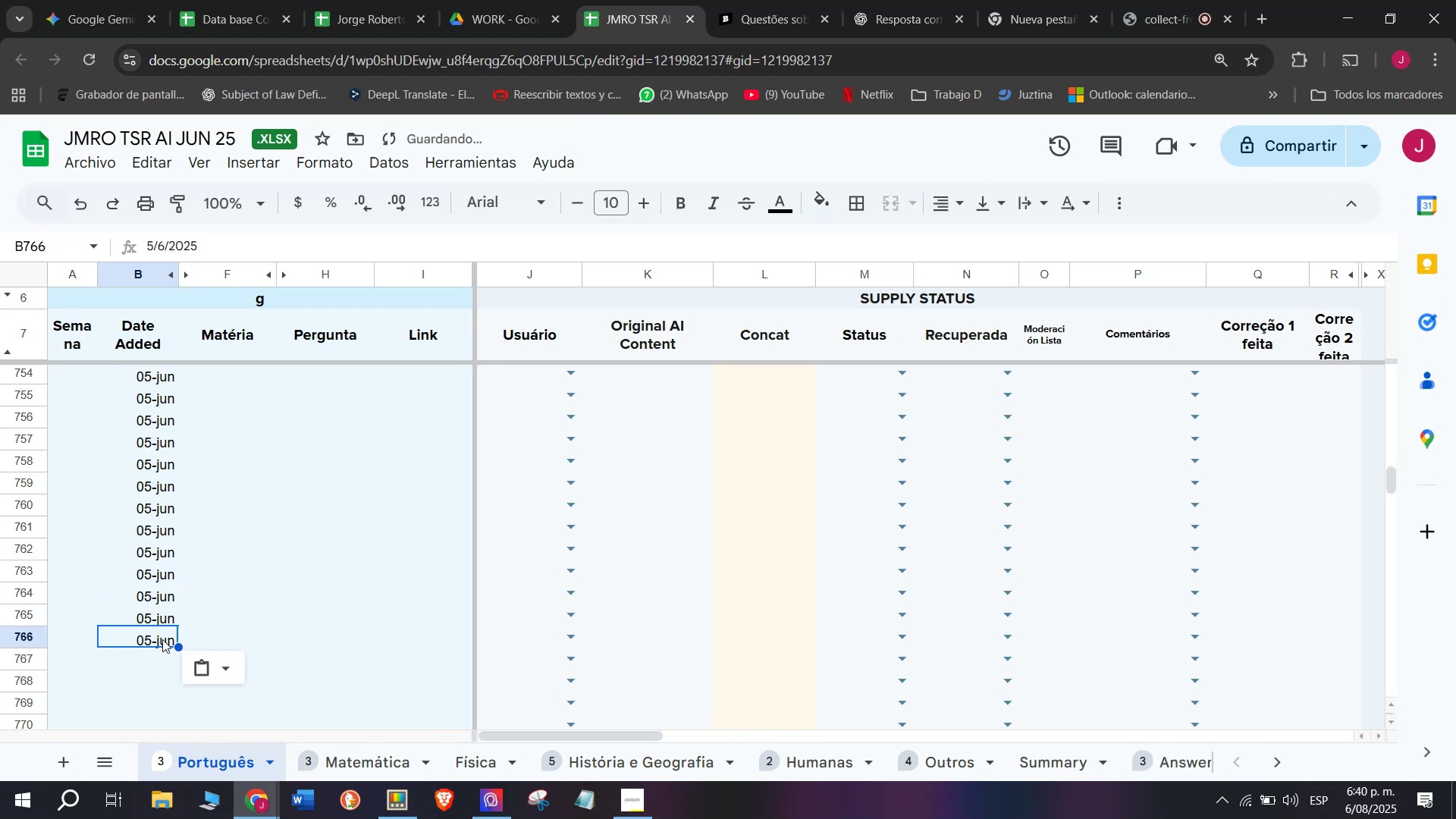 
left_click([165, 659])
 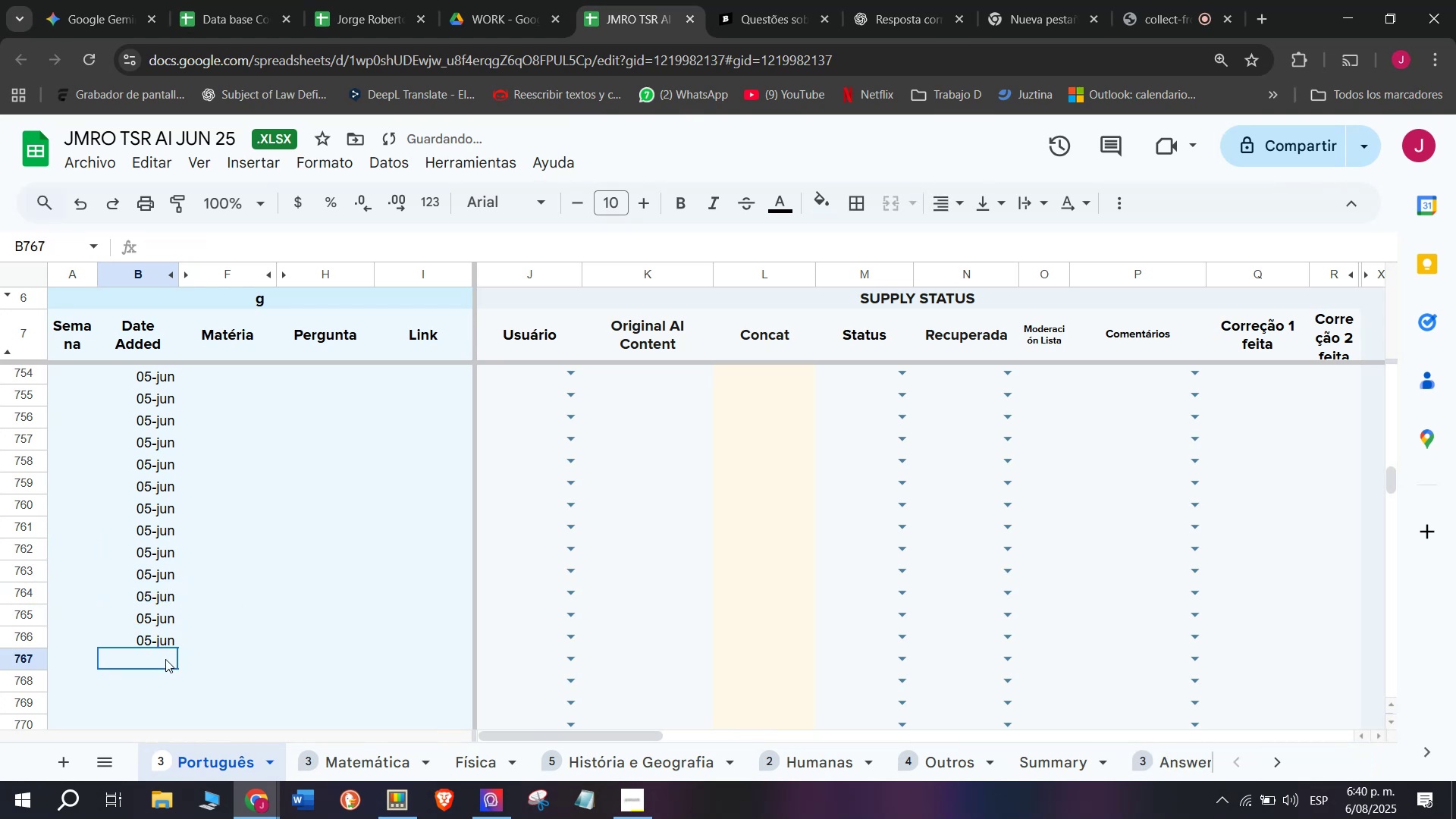 
key(Control+ControlLeft)
 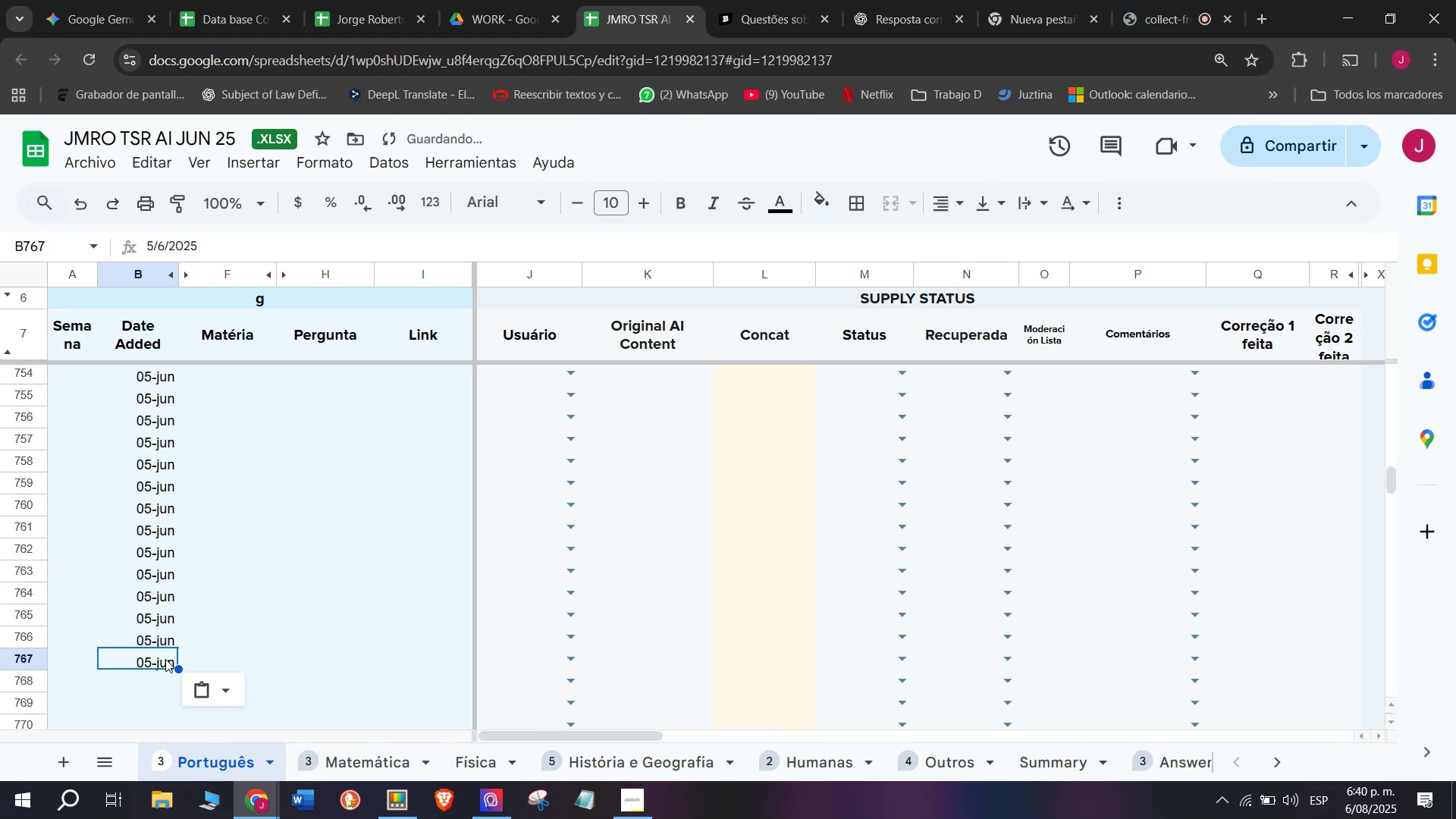 
key(Z)
 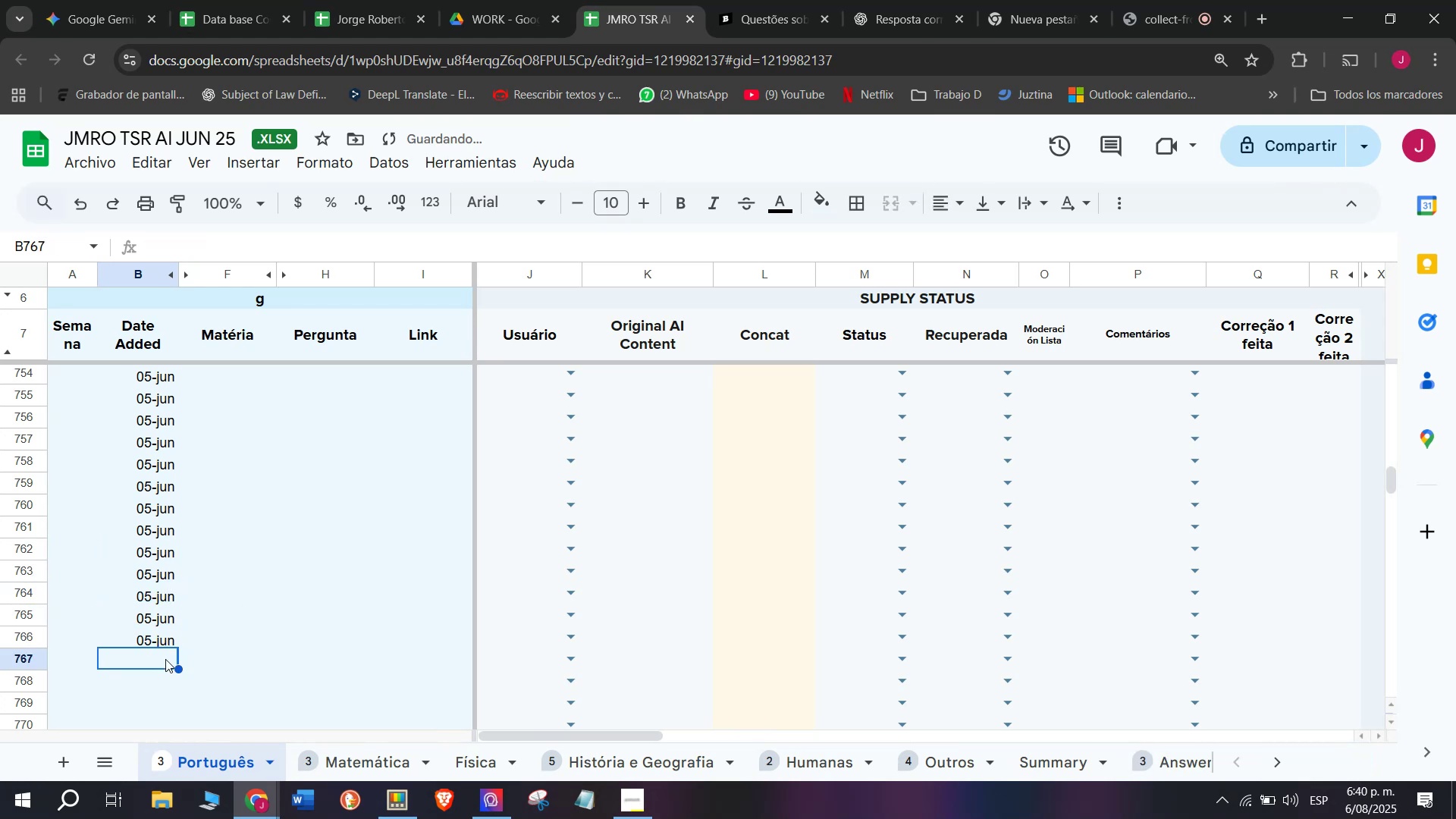 
key(Control+V)
 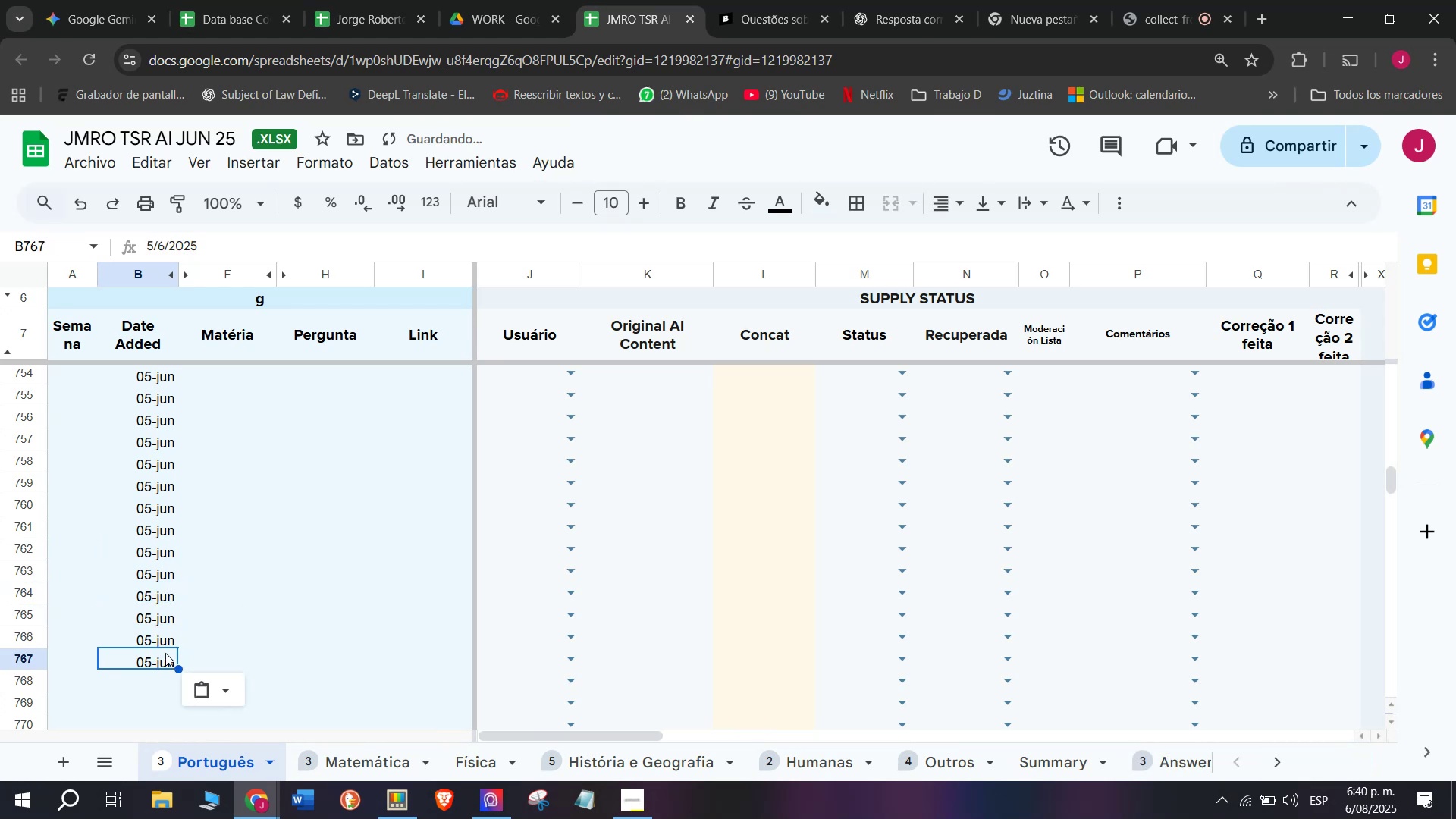 
scroll: coordinate [214, 508], scroll_direction: up, amount: 3.0
 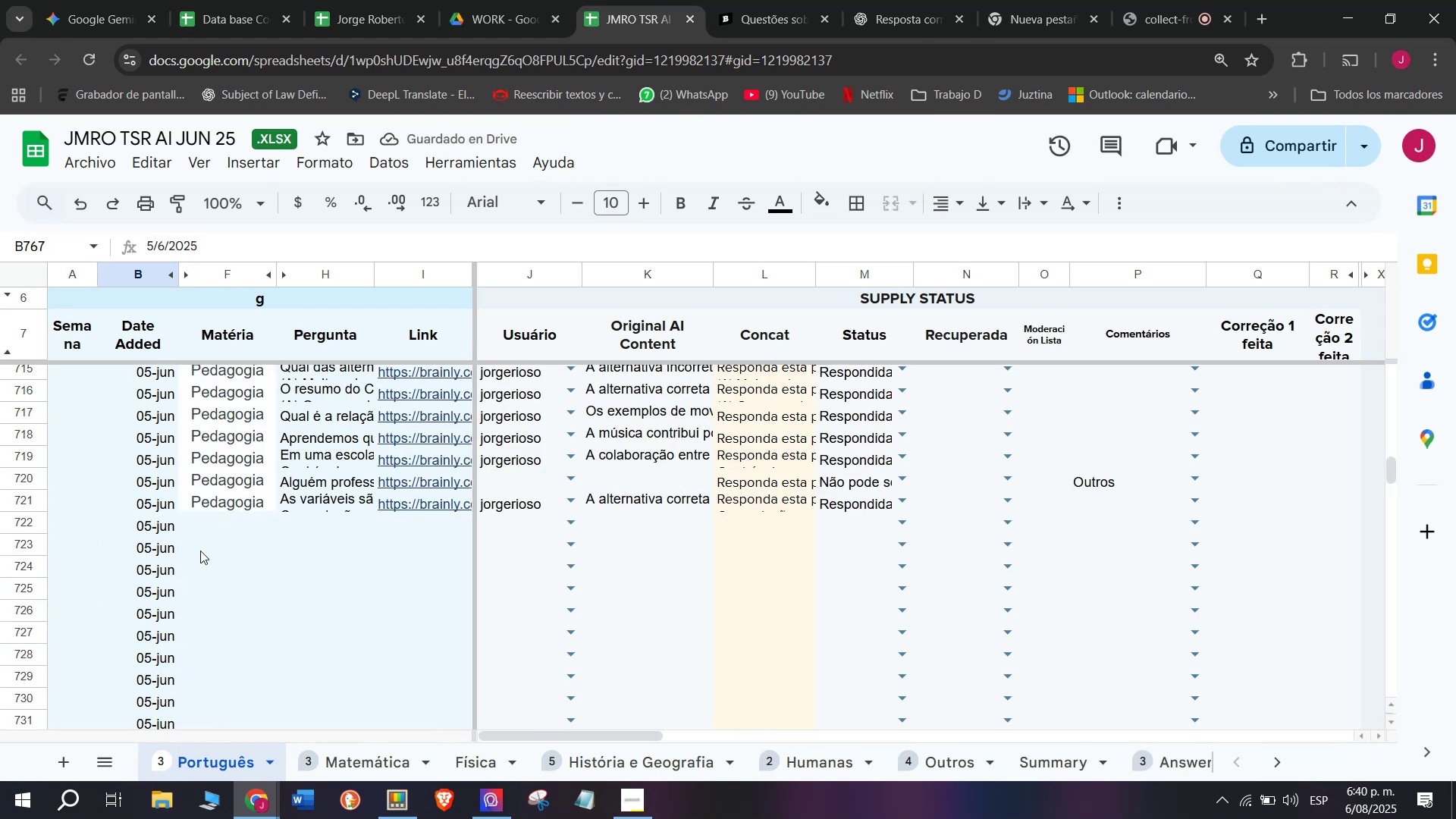 
left_click([219, 507])
 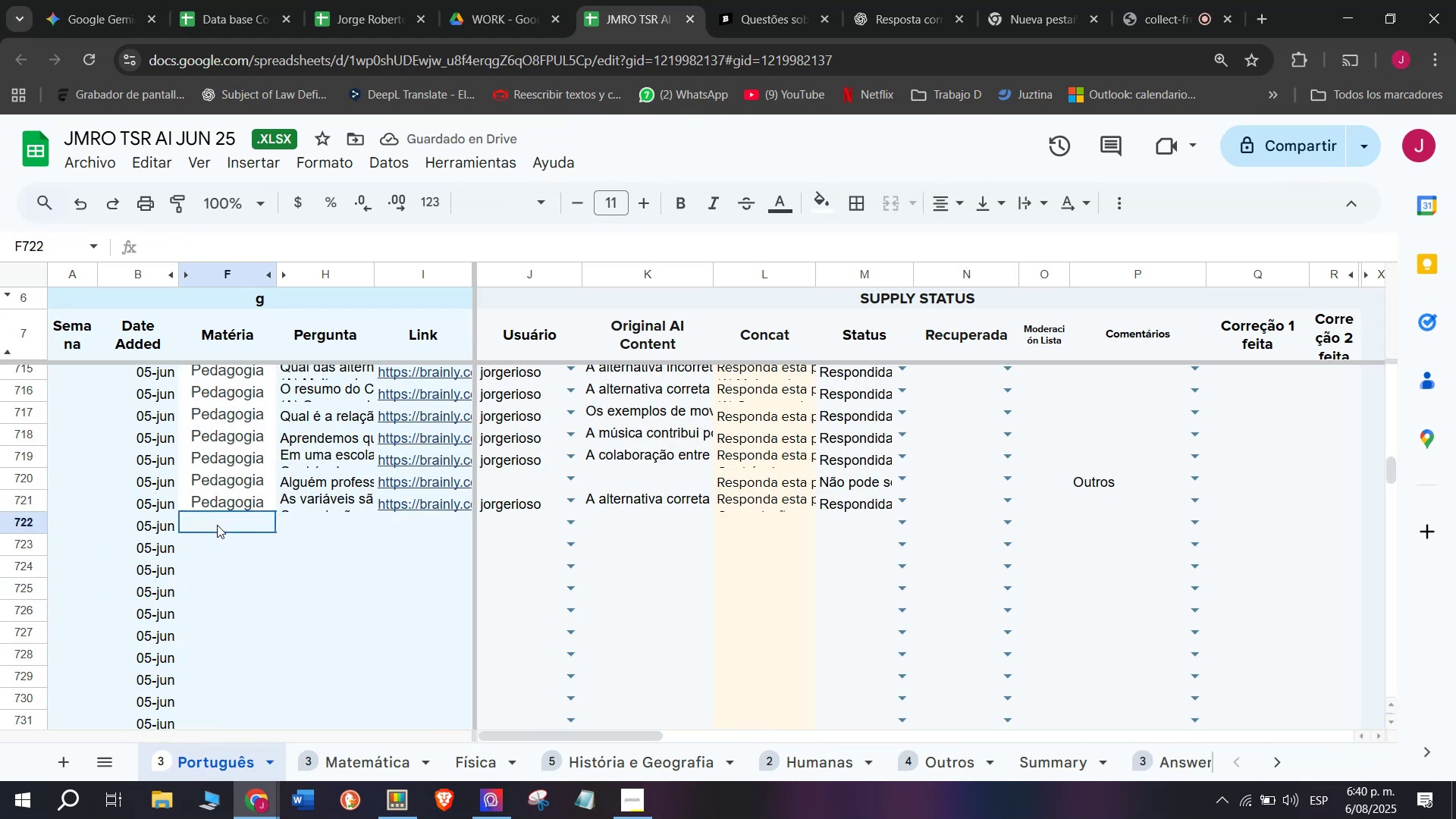 
key(Z)
 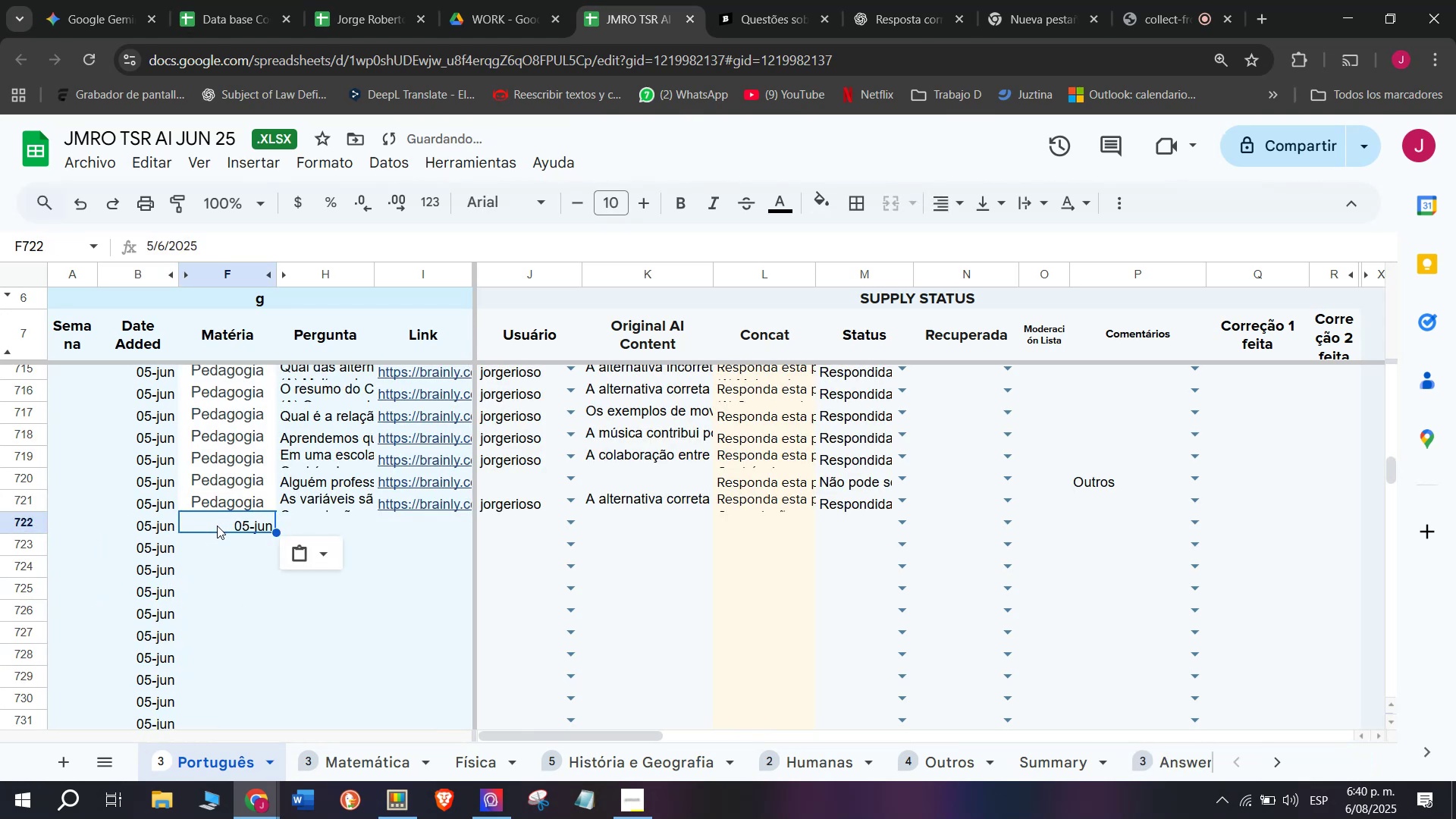 
key(Control+ControlLeft)
 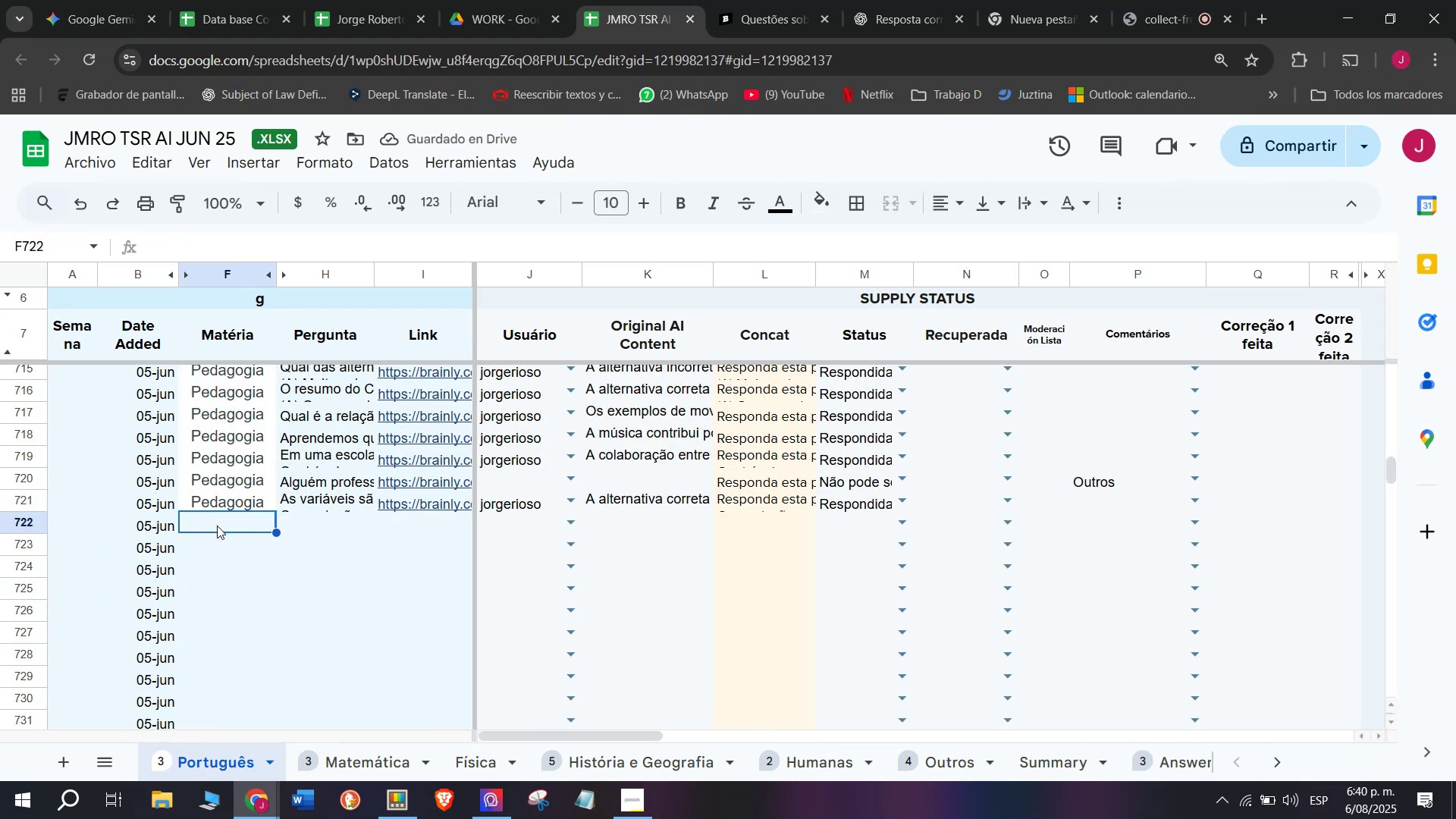 
key(Control+V)
 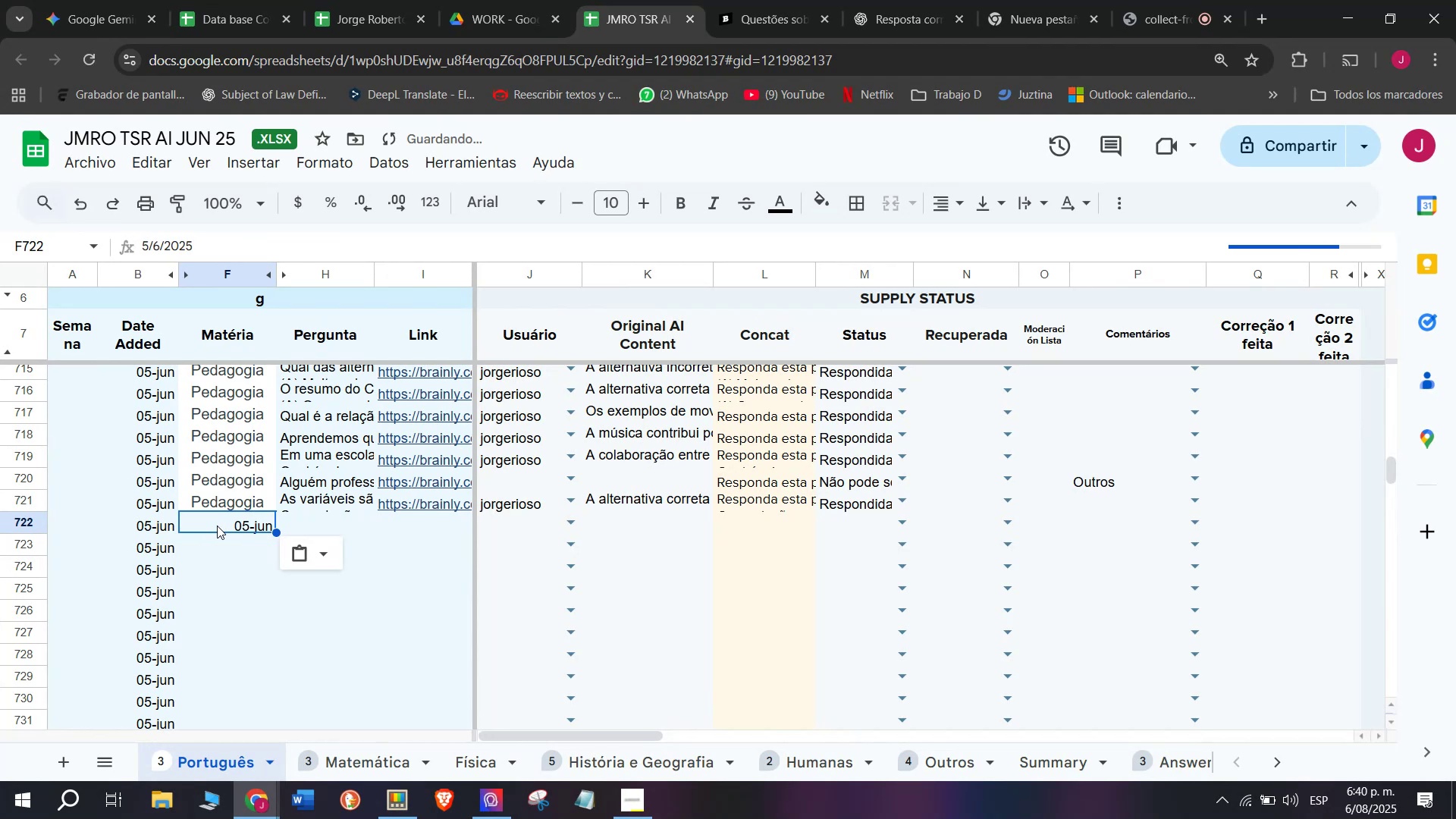 
key(Control+Z)
 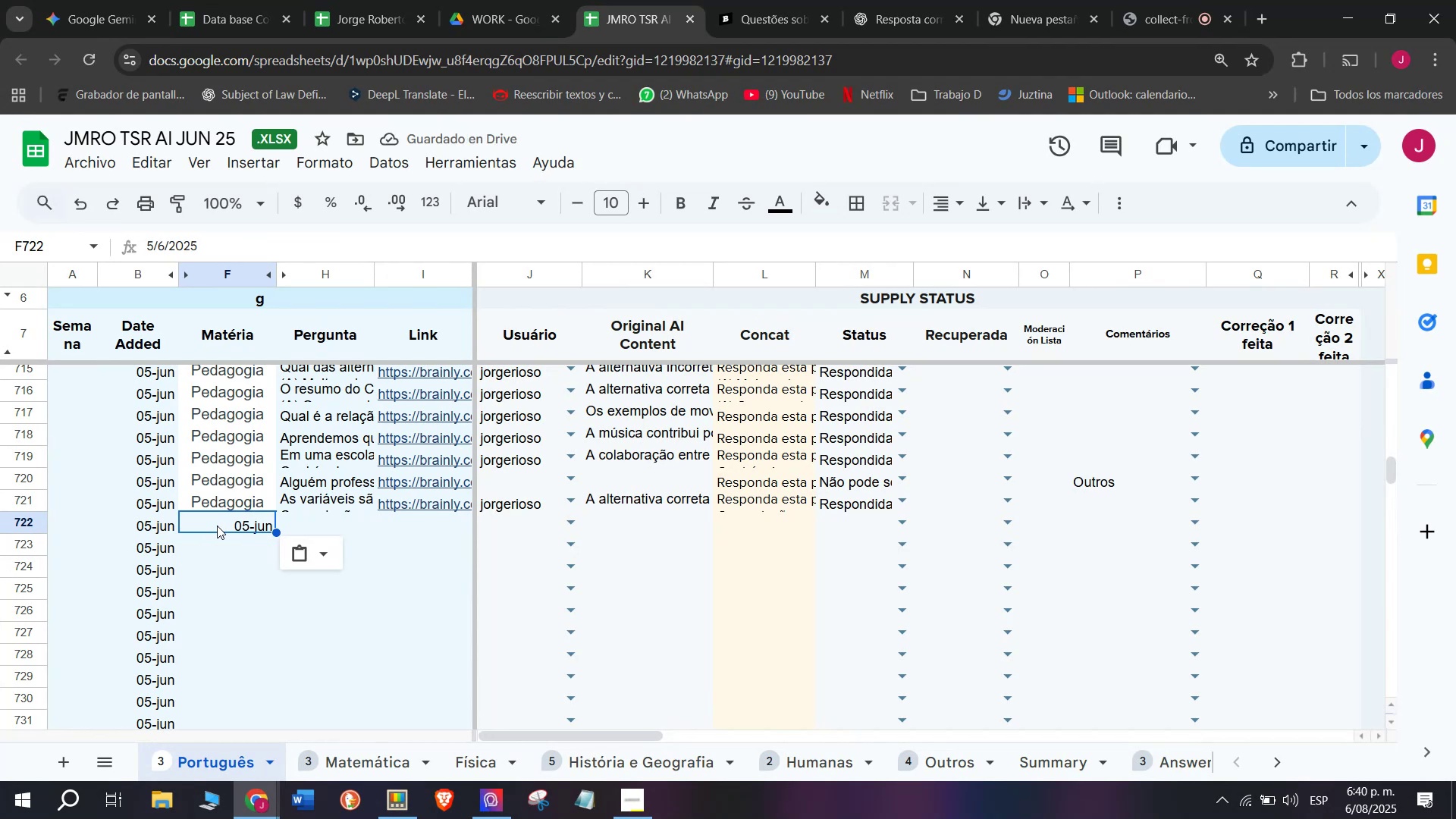 
key(Control+V)
 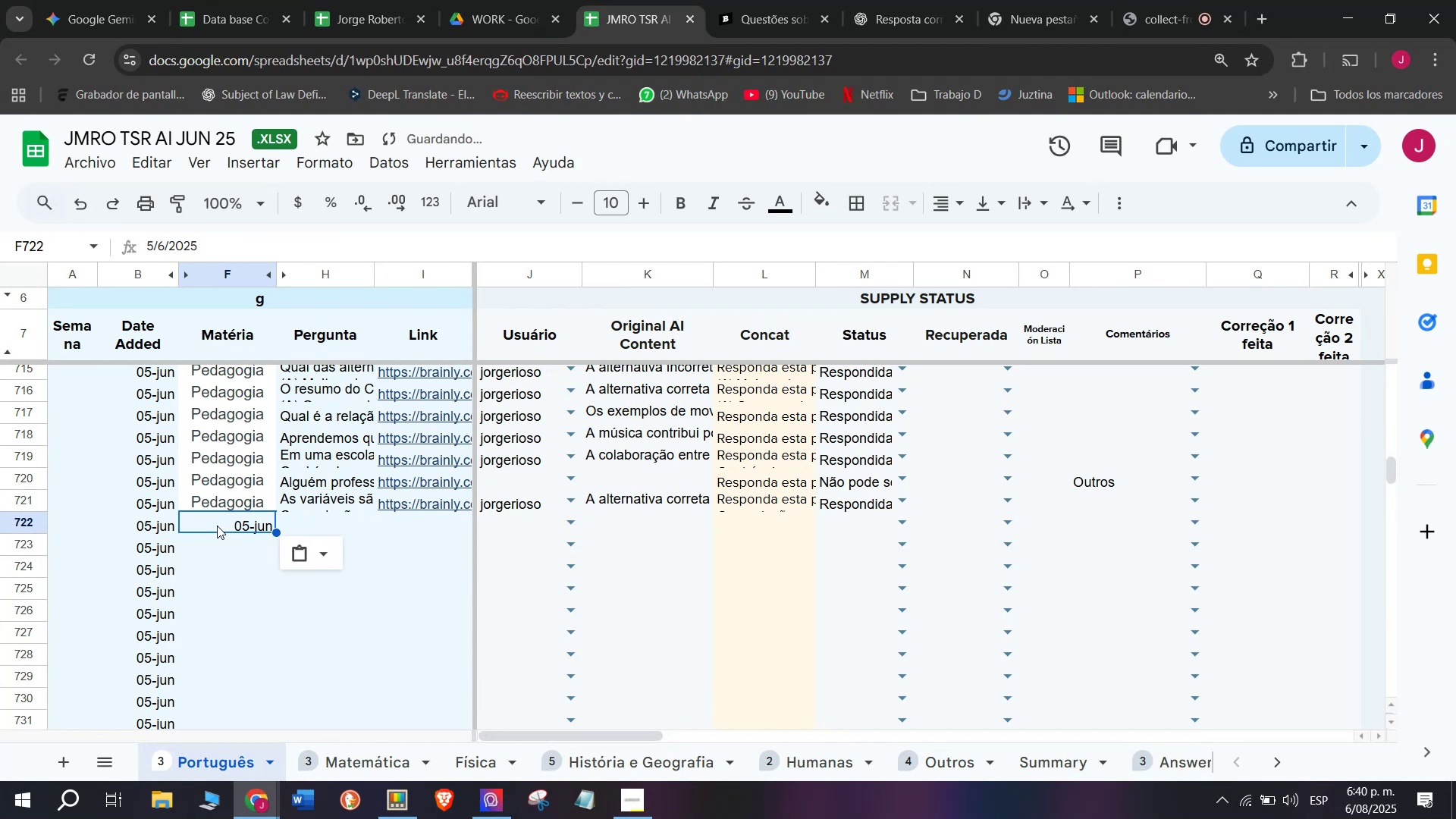 
left_click([218, 526])
 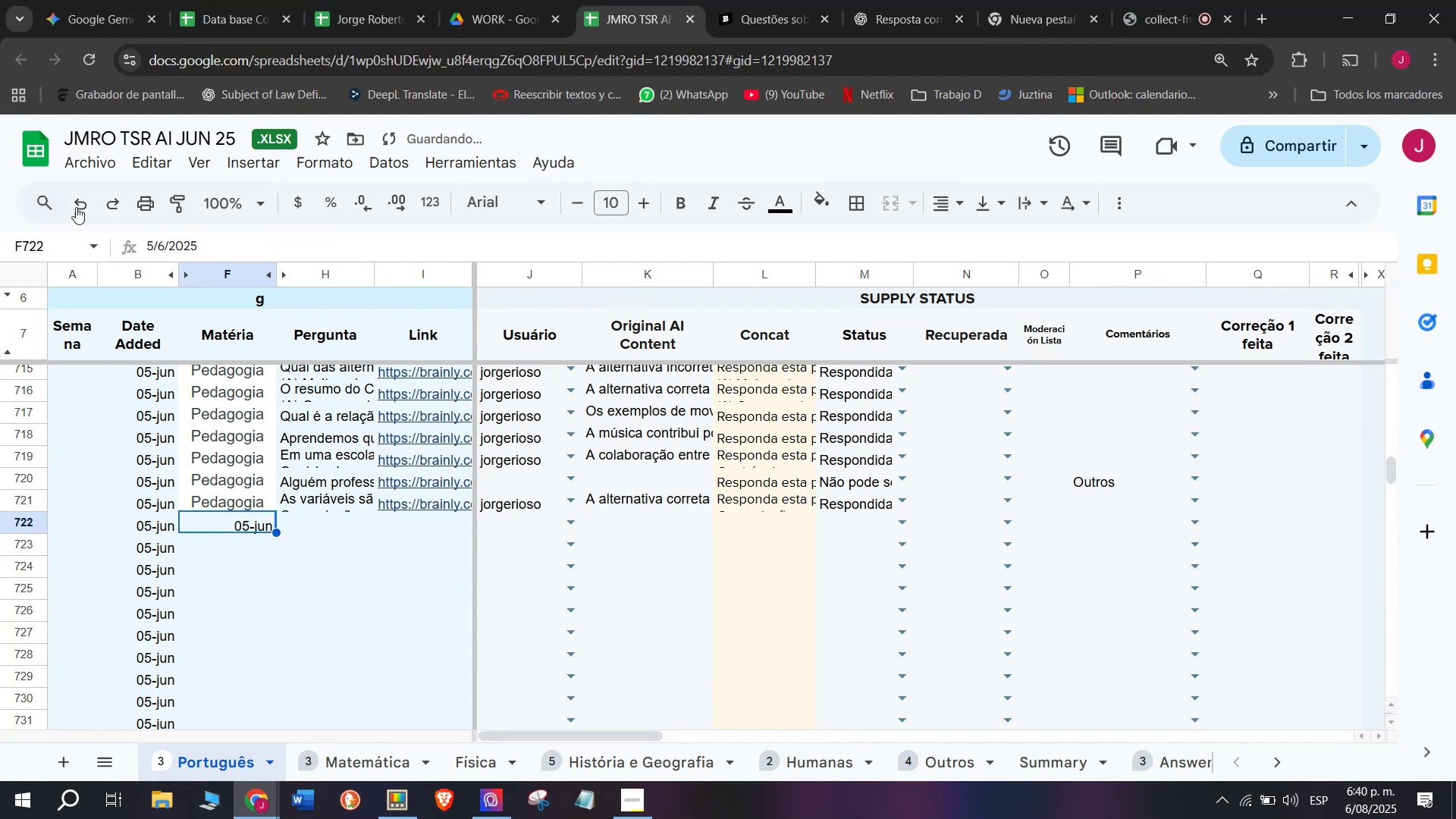 
left_click_drag(start_coordinate=[75, 206], to_coordinate=[75, 200])
 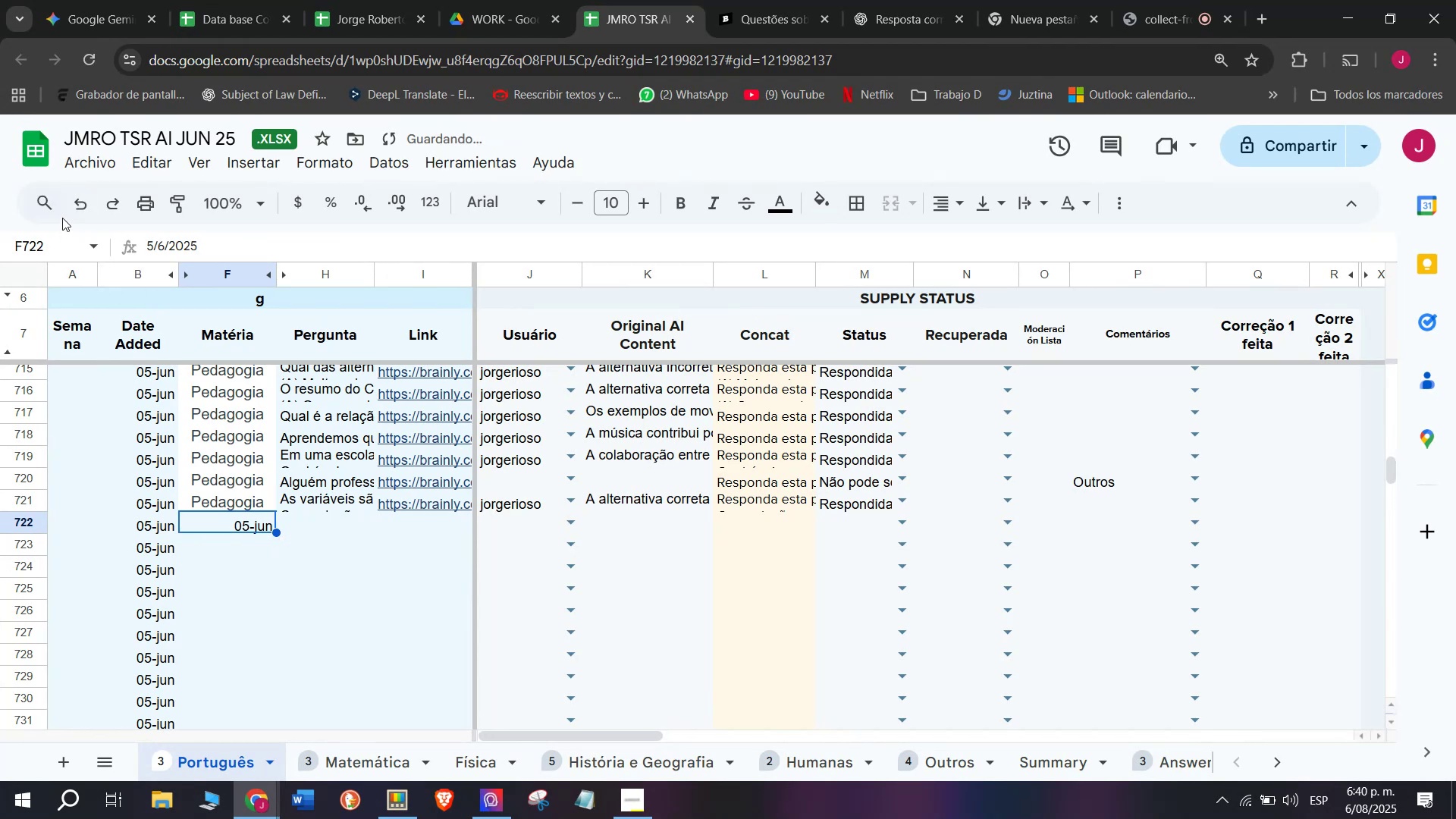 
left_click_drag(start_coordinate=[85, 196], to_coordinate=[85, 190])
 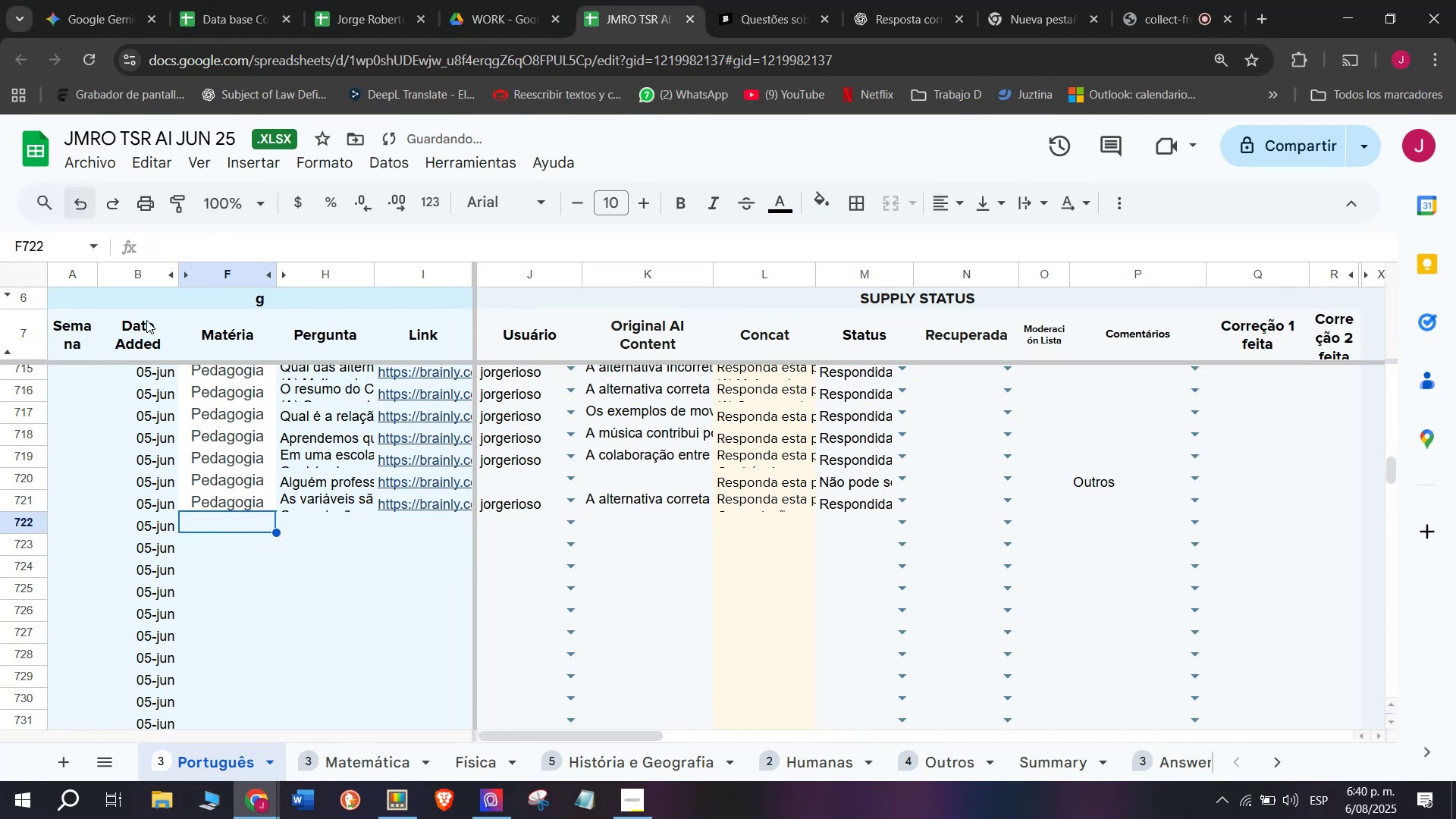 
scroll: coordinate [208, 439], scroll_direction: down, amount: 4.0
 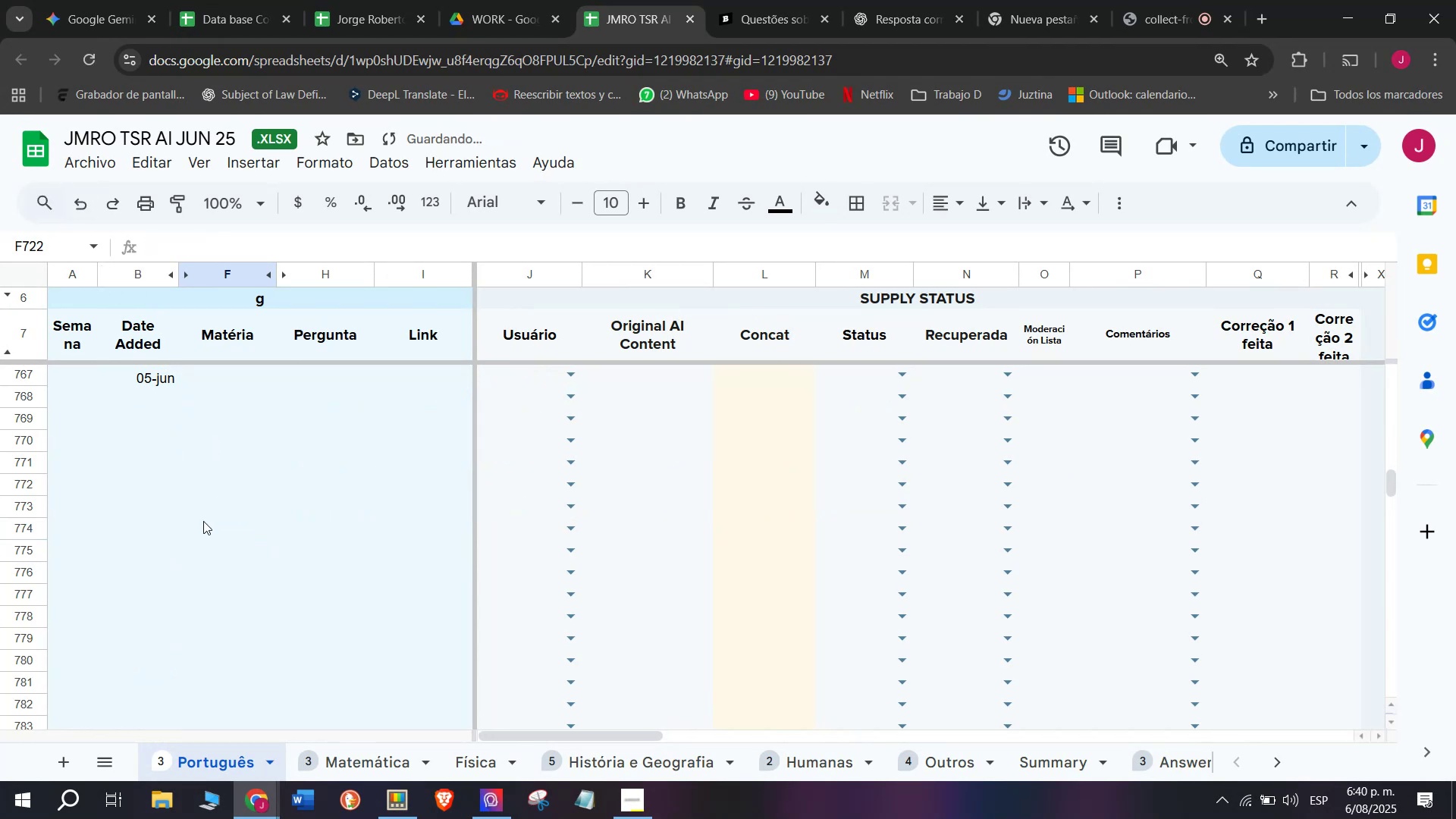 
scroll: coordinate [203, 519], scroll_direction: up, amount: 1.0
 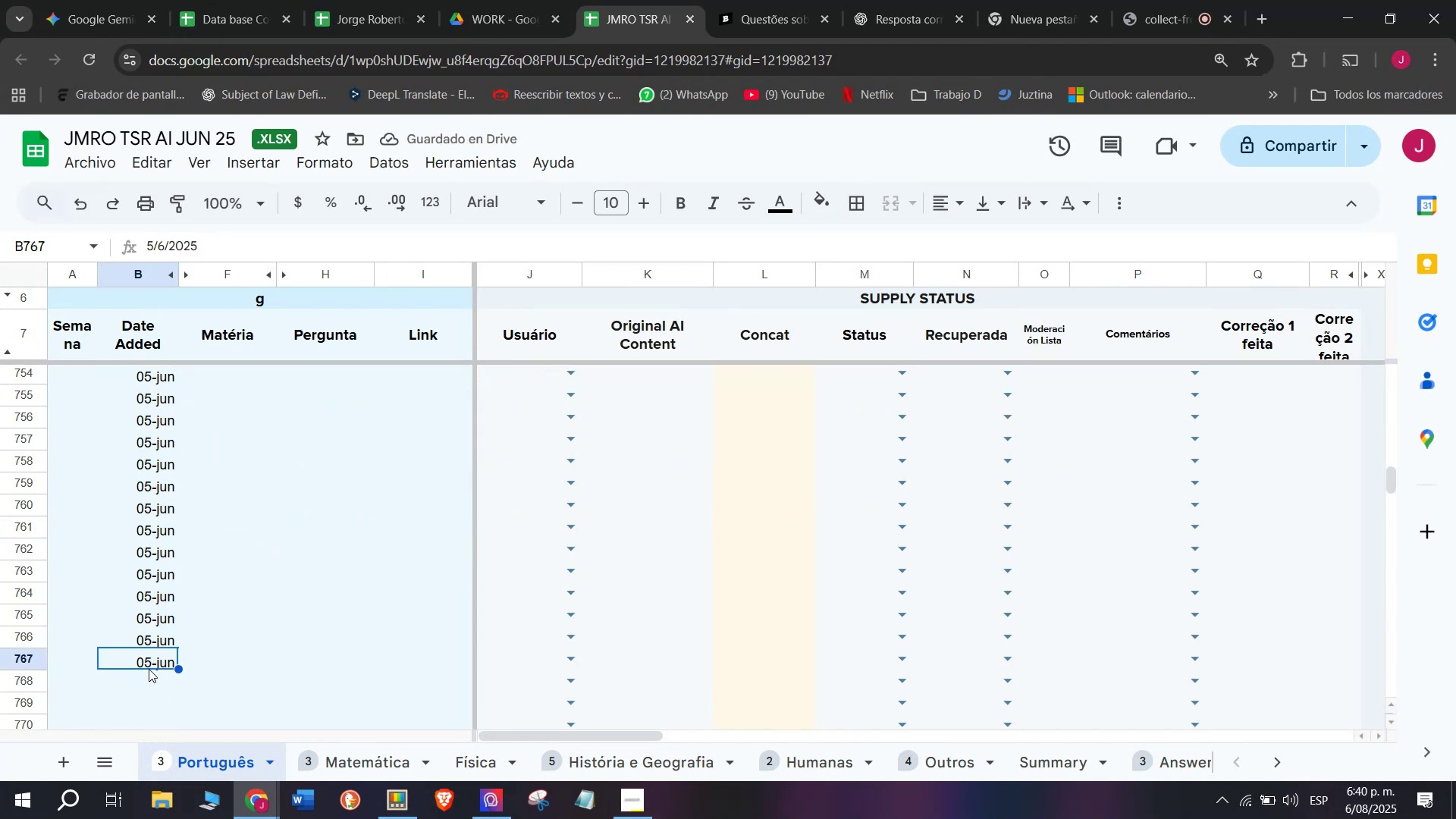 
double_click([159, 690])
 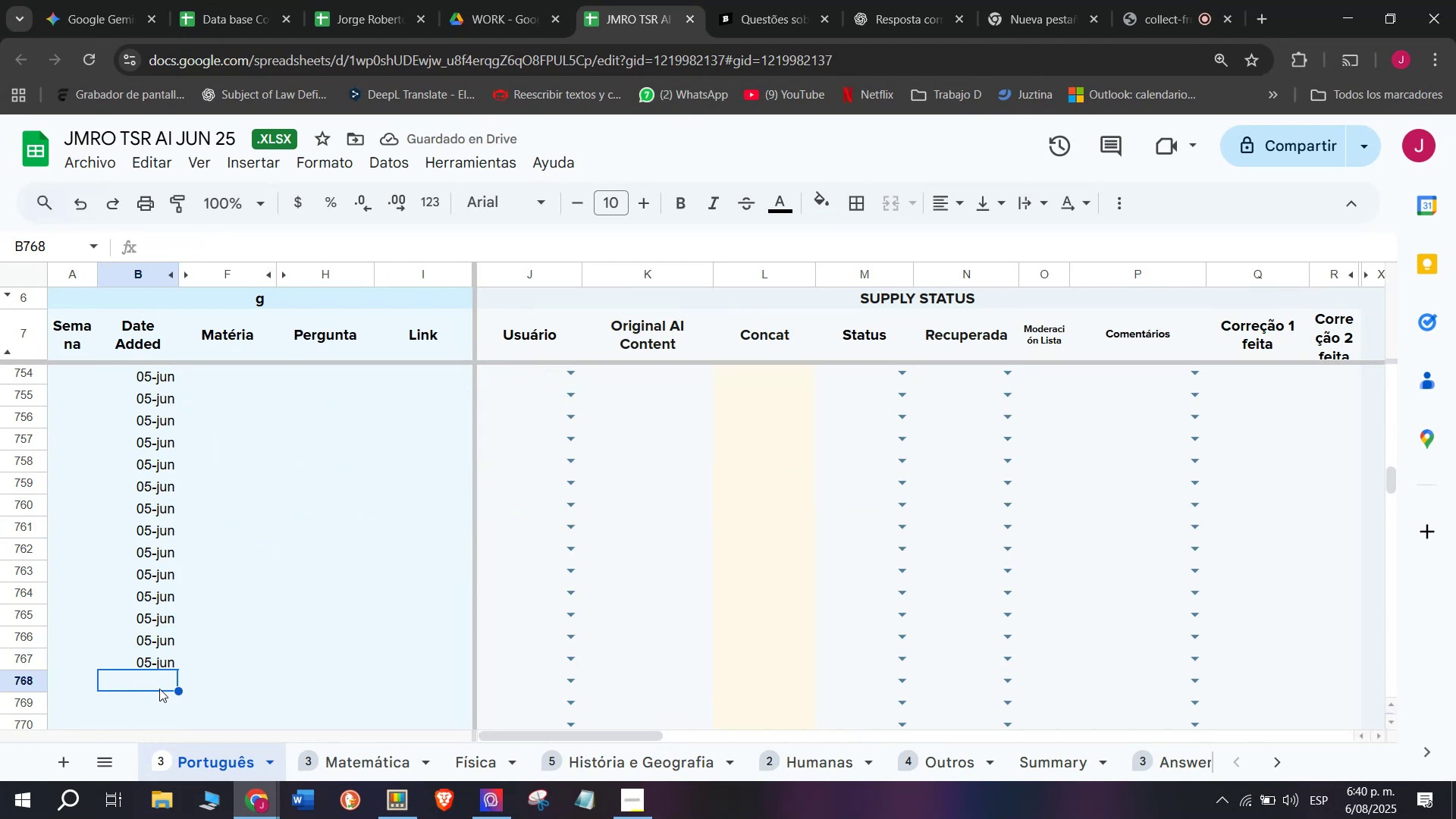 
key(Z)
 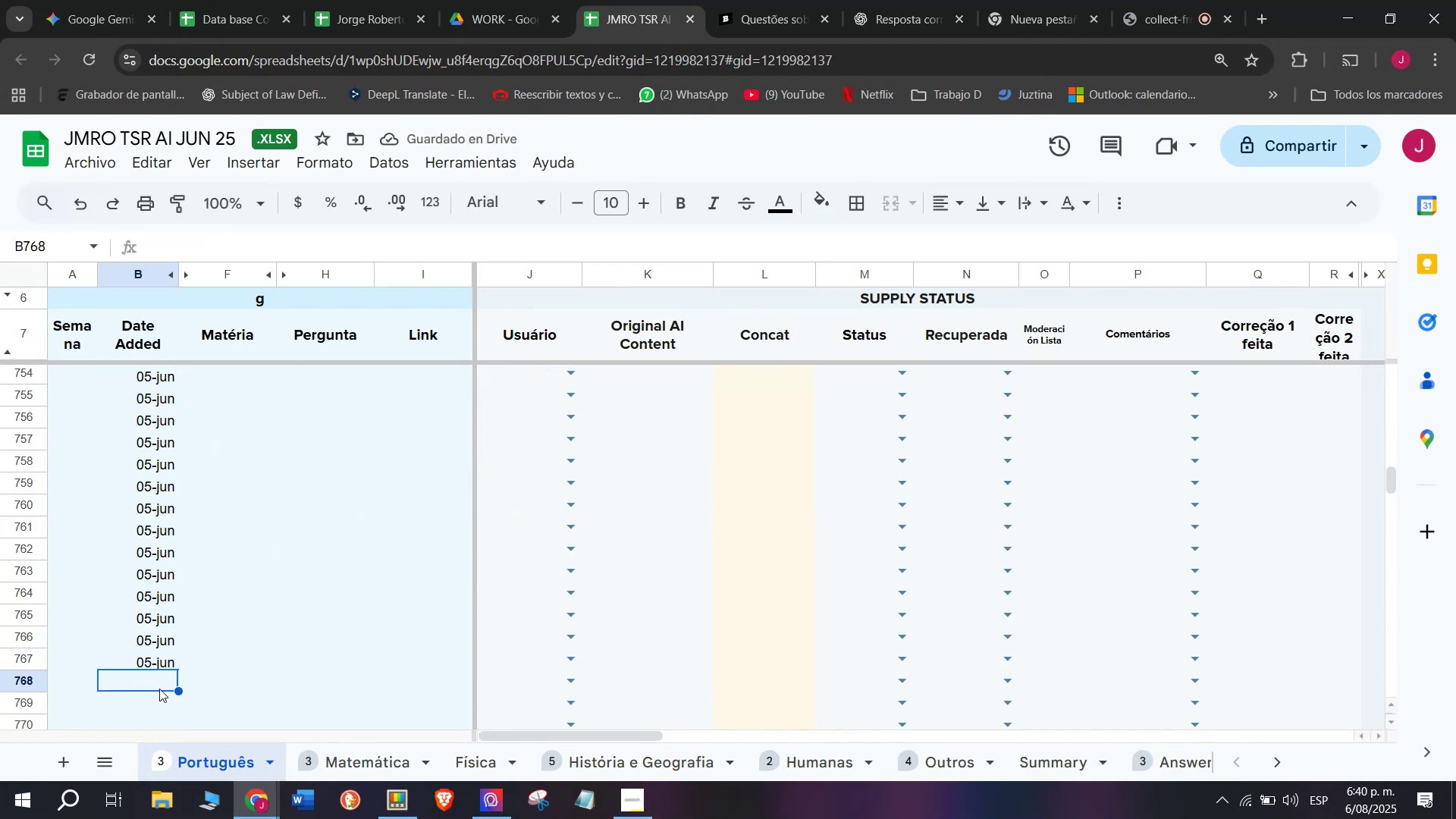 
key(Control+ControlLeft)
 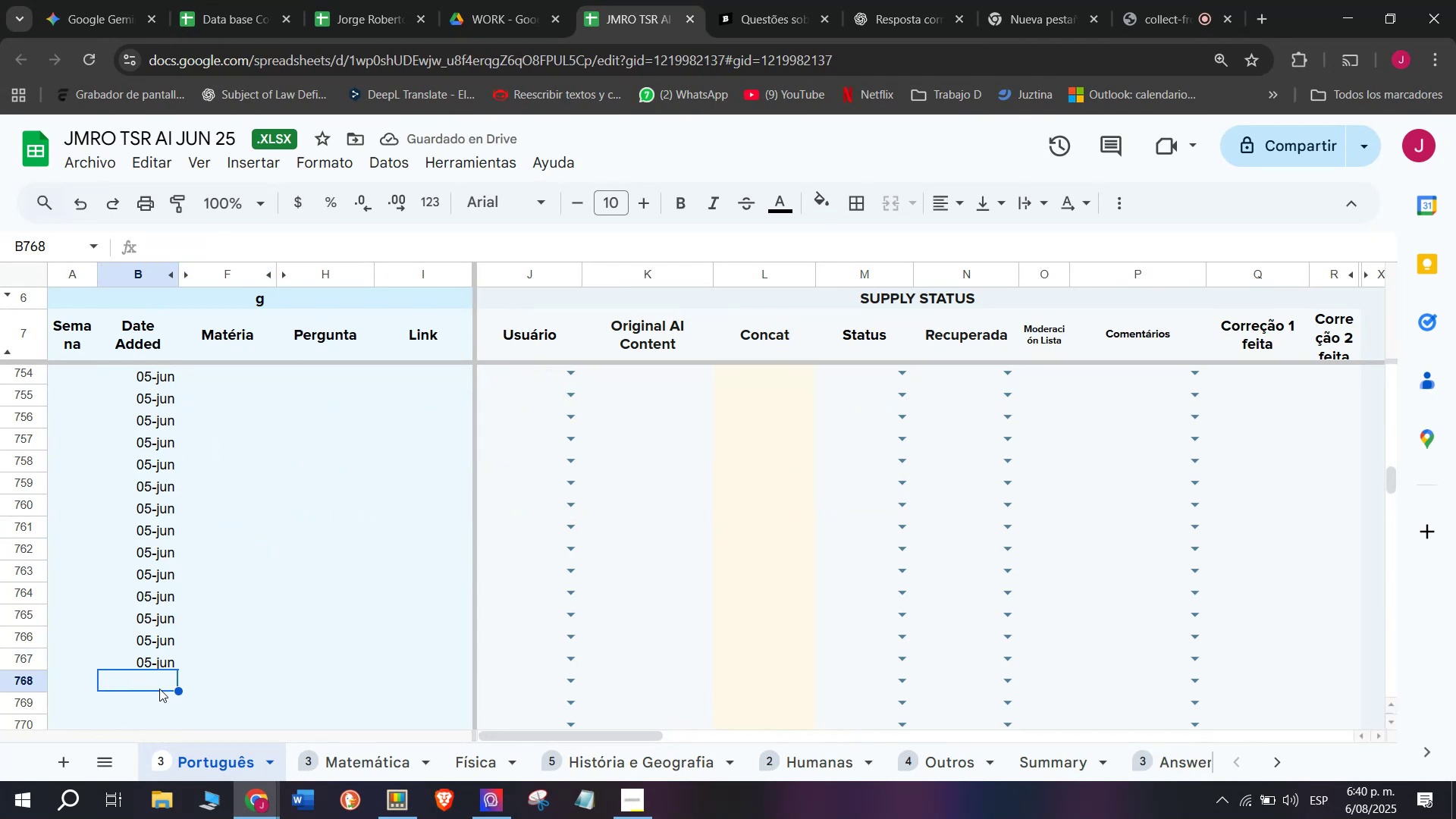 
key(Control+V)
 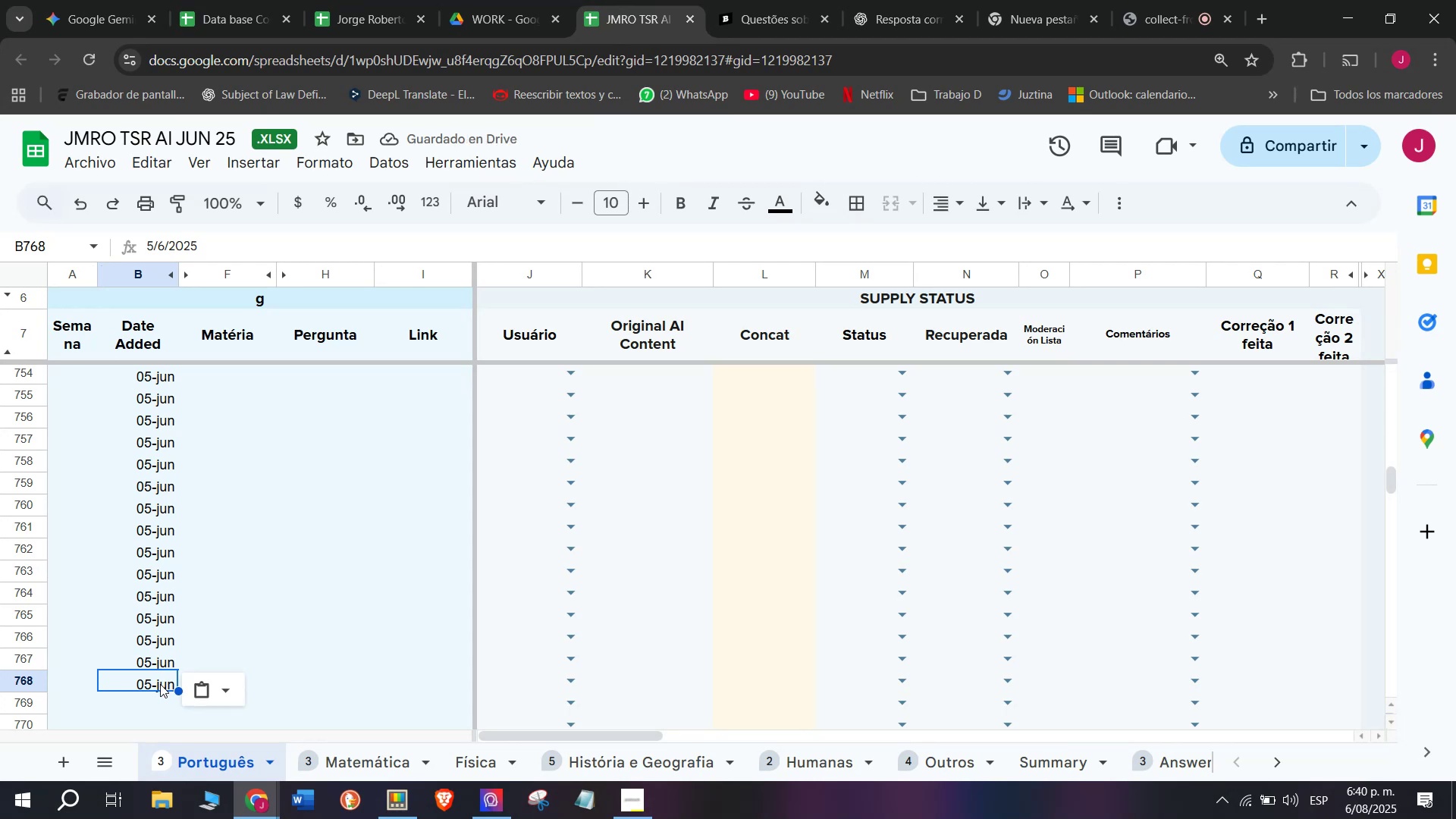 
wait(6.83)
 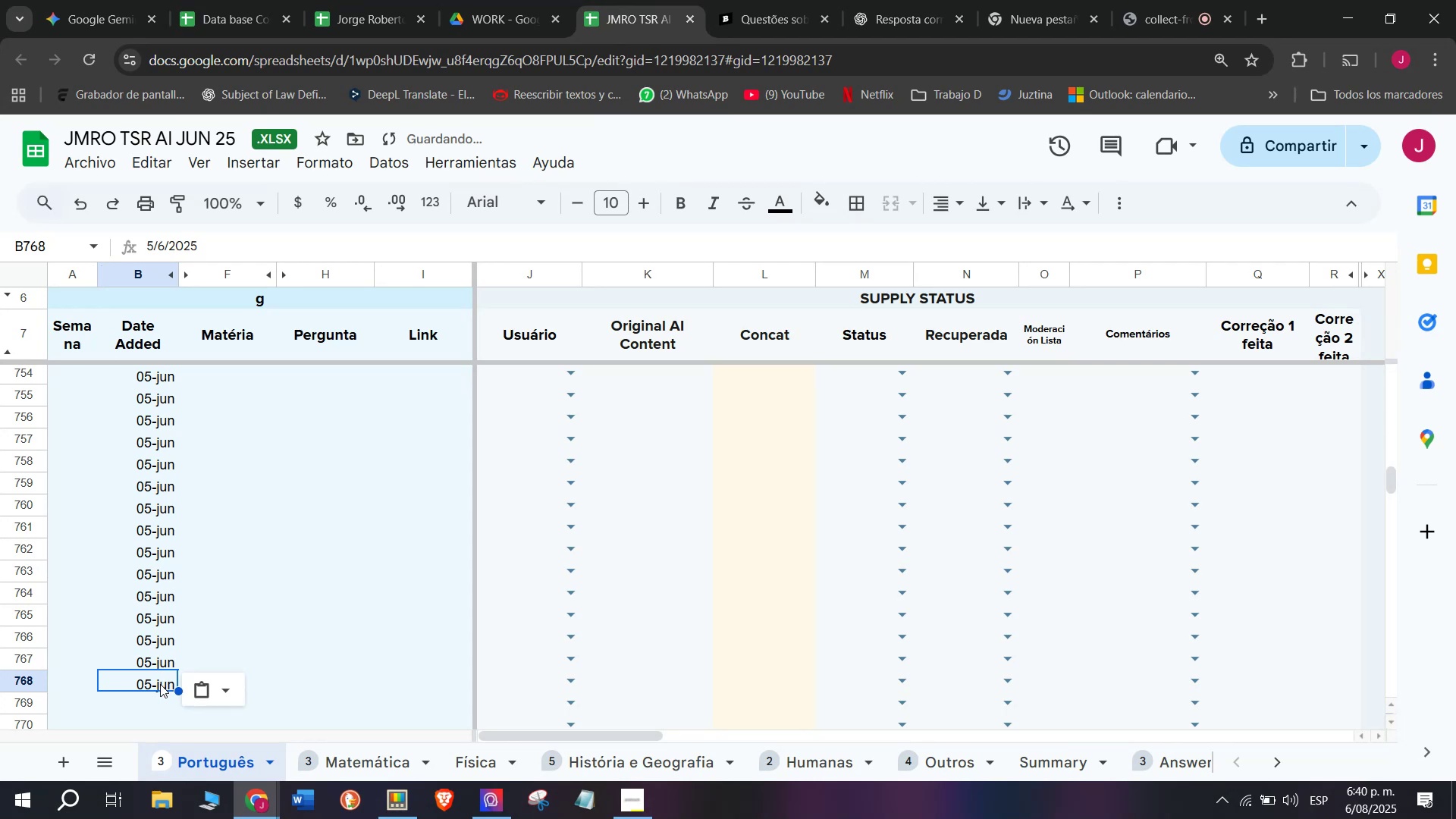 
scroll: coordinate [306, 548], scroll_direction: up, amount: 3.0
 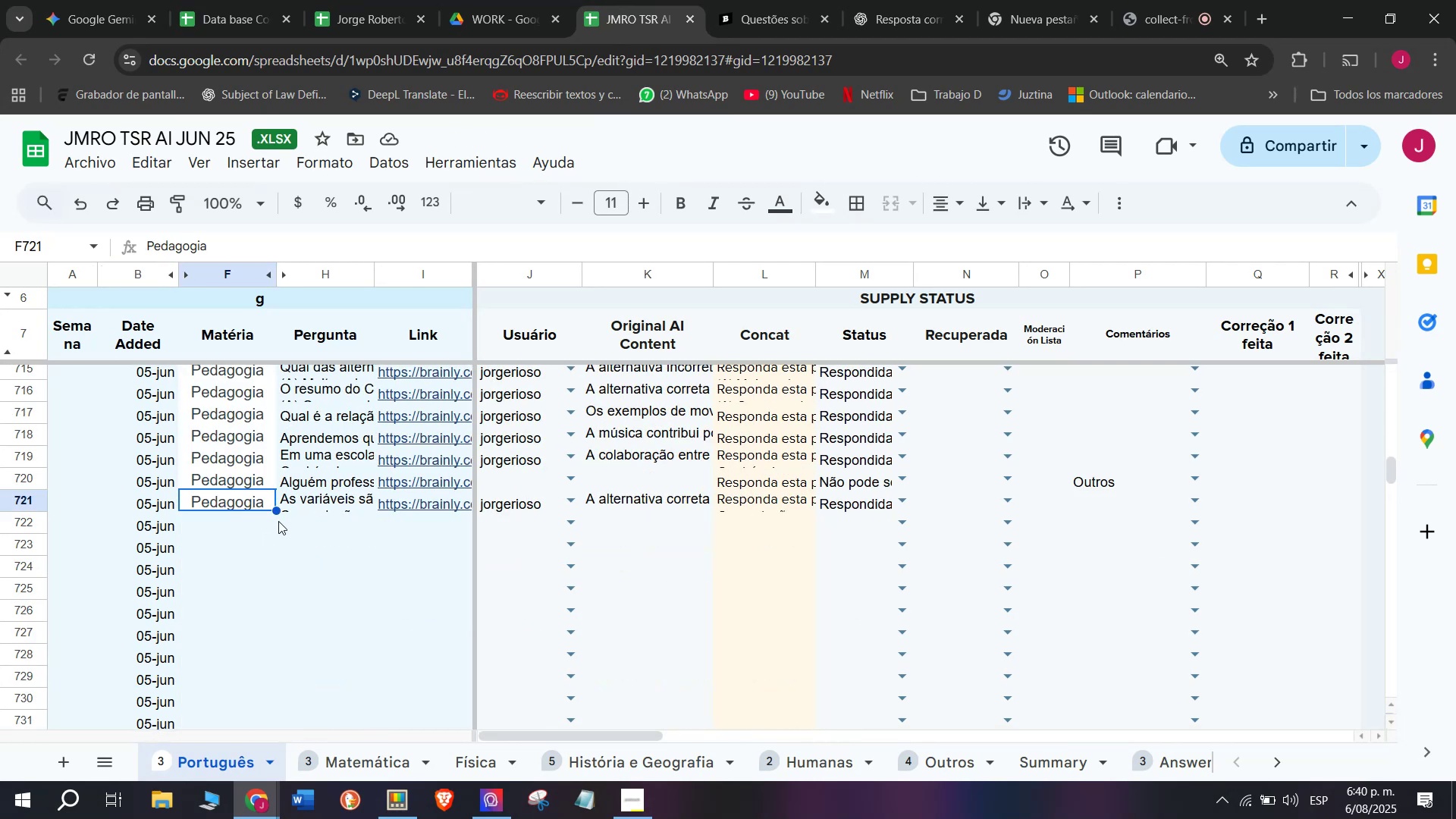 
left_click_drag(start_coordinate=[278, 510], to_coordinate=[295, 631])
 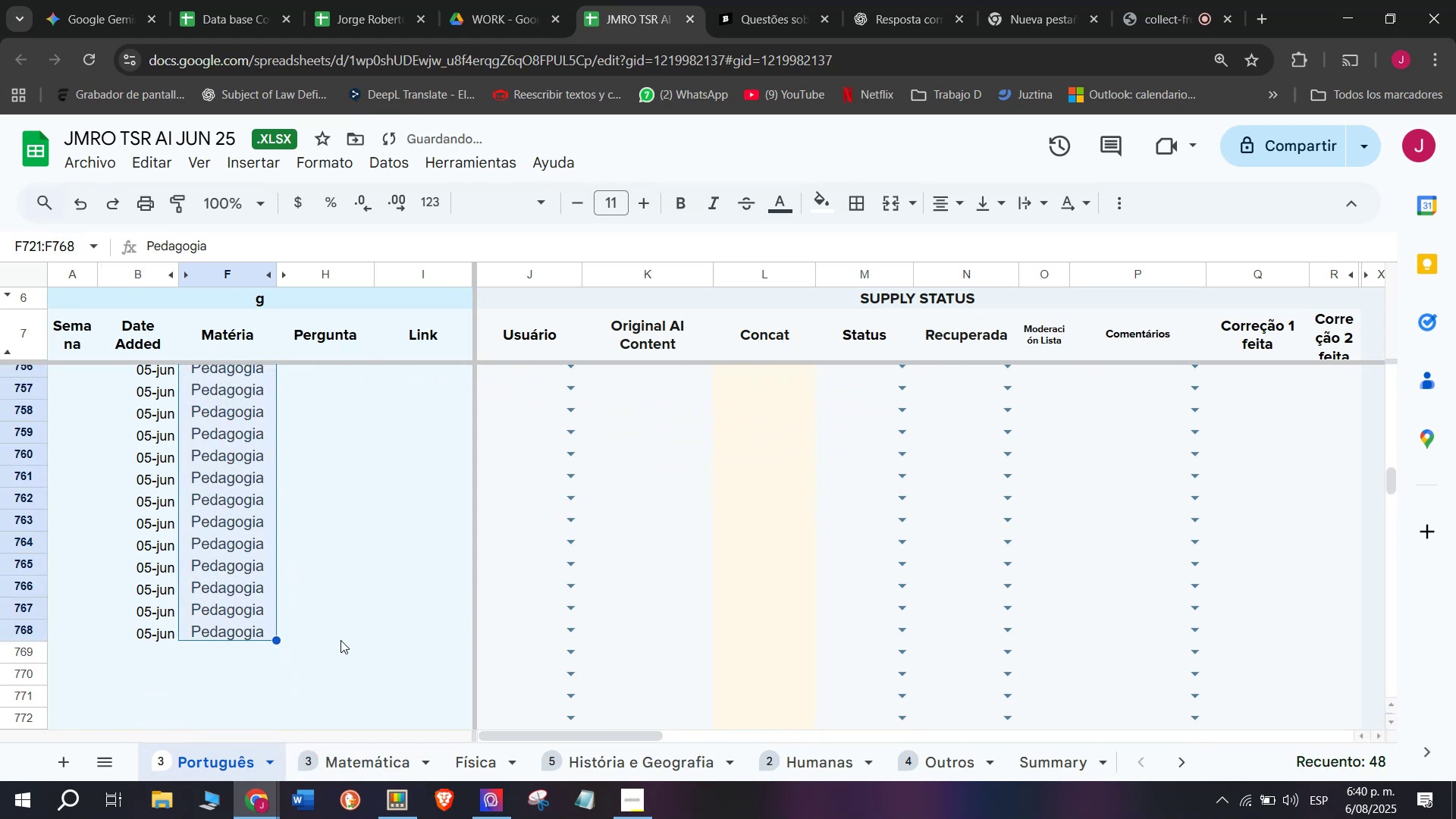 
scroll: coordinate [342, 638], scroll_direction: up, amount: 3.0
 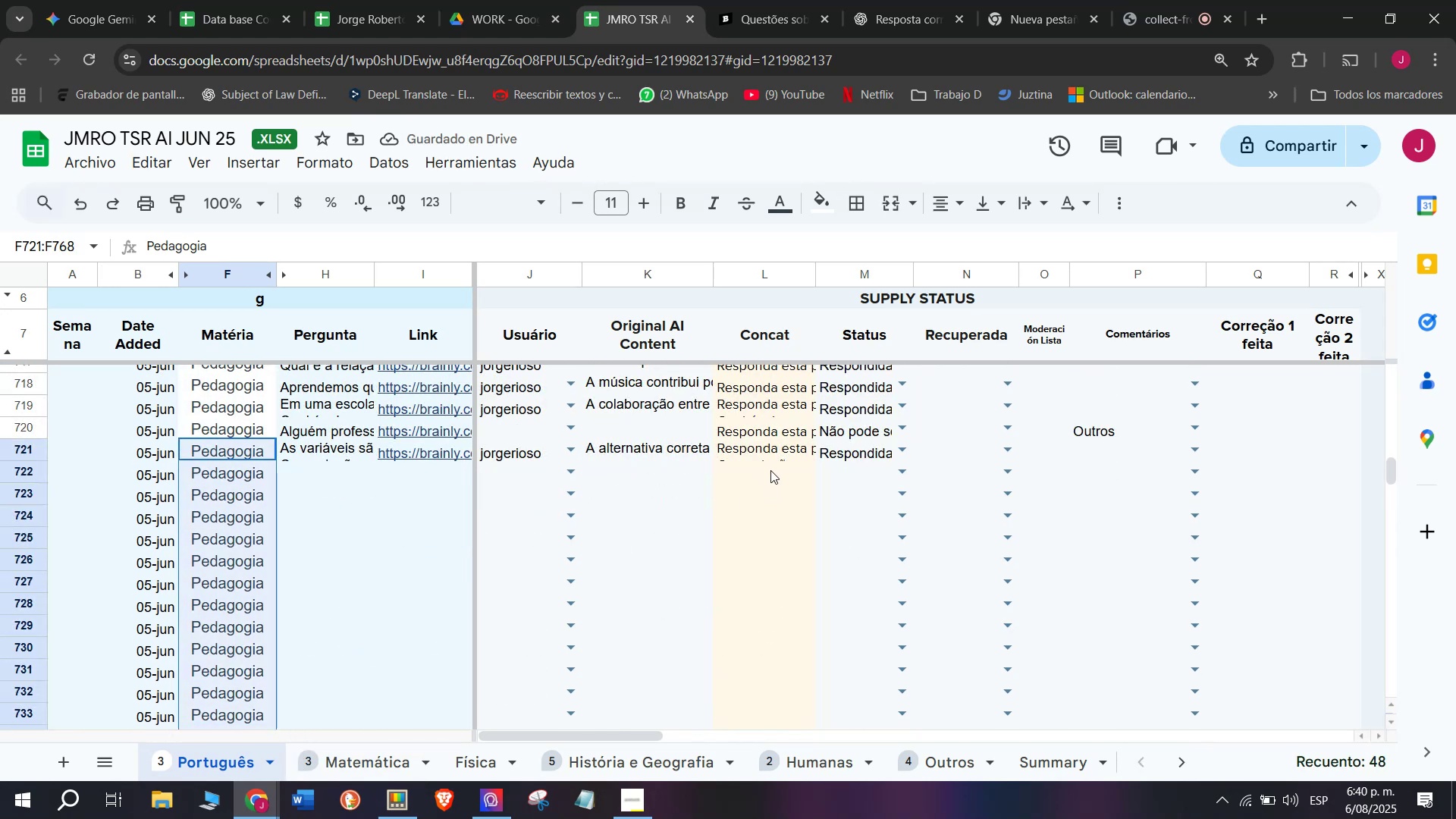 
left_click([764, 451])
 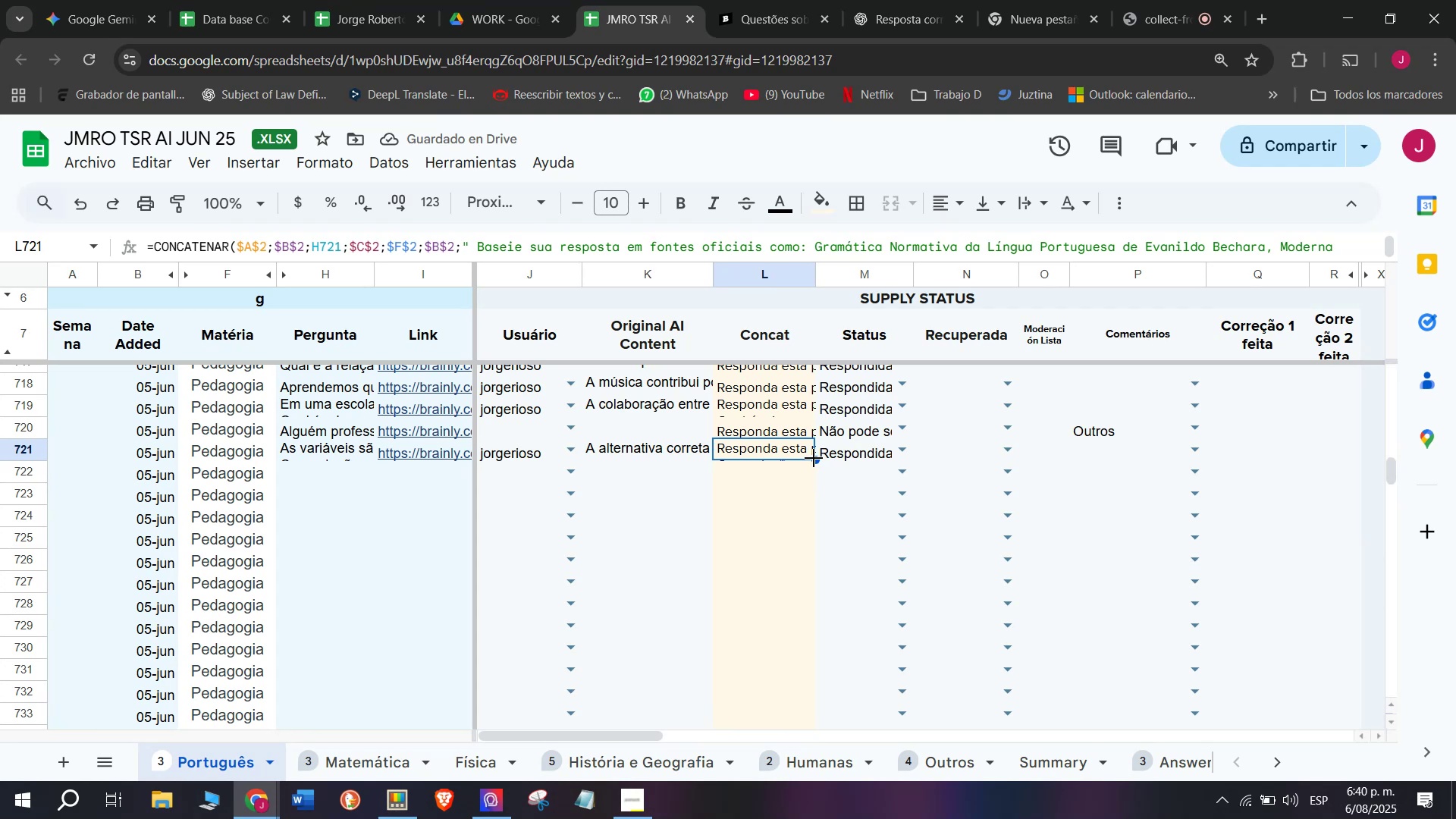 
left_click_drag(start_coordinate=[816, 461], to_coordinate=[831, 643])
 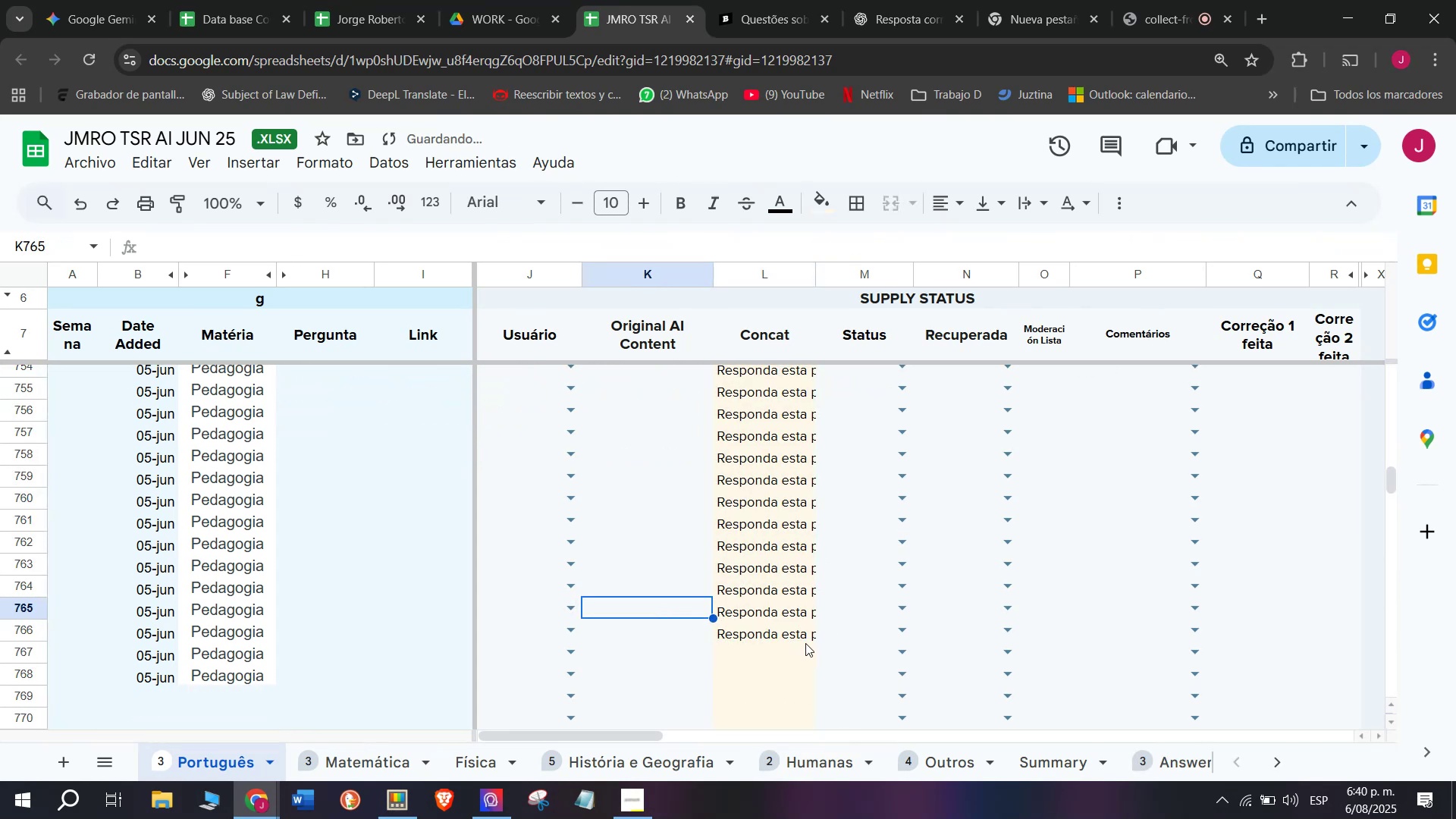 
scroll: coordinate [689, 668], scroll_direction: none, amount: 0.0
 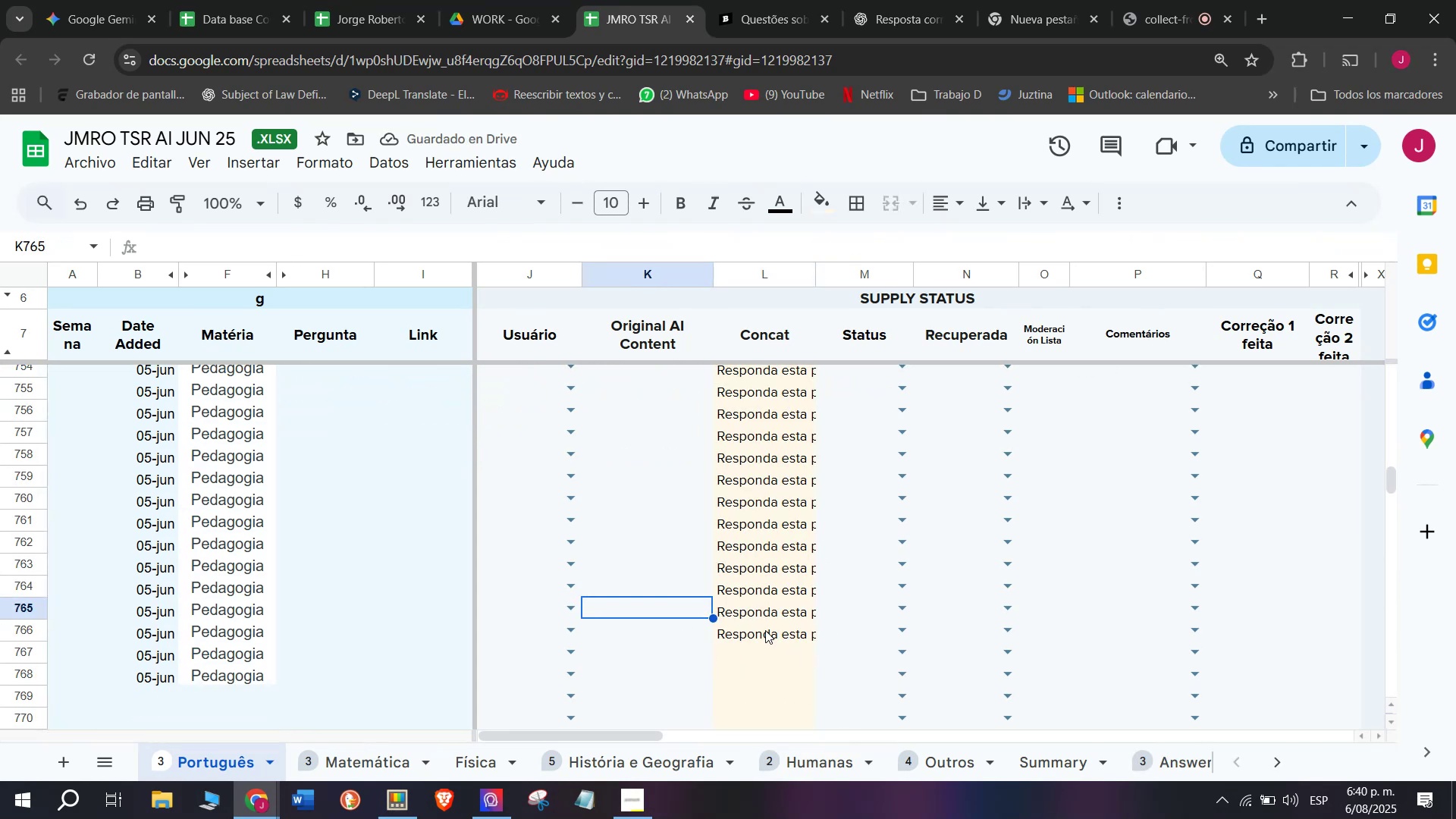 
left_click([765, 629])
 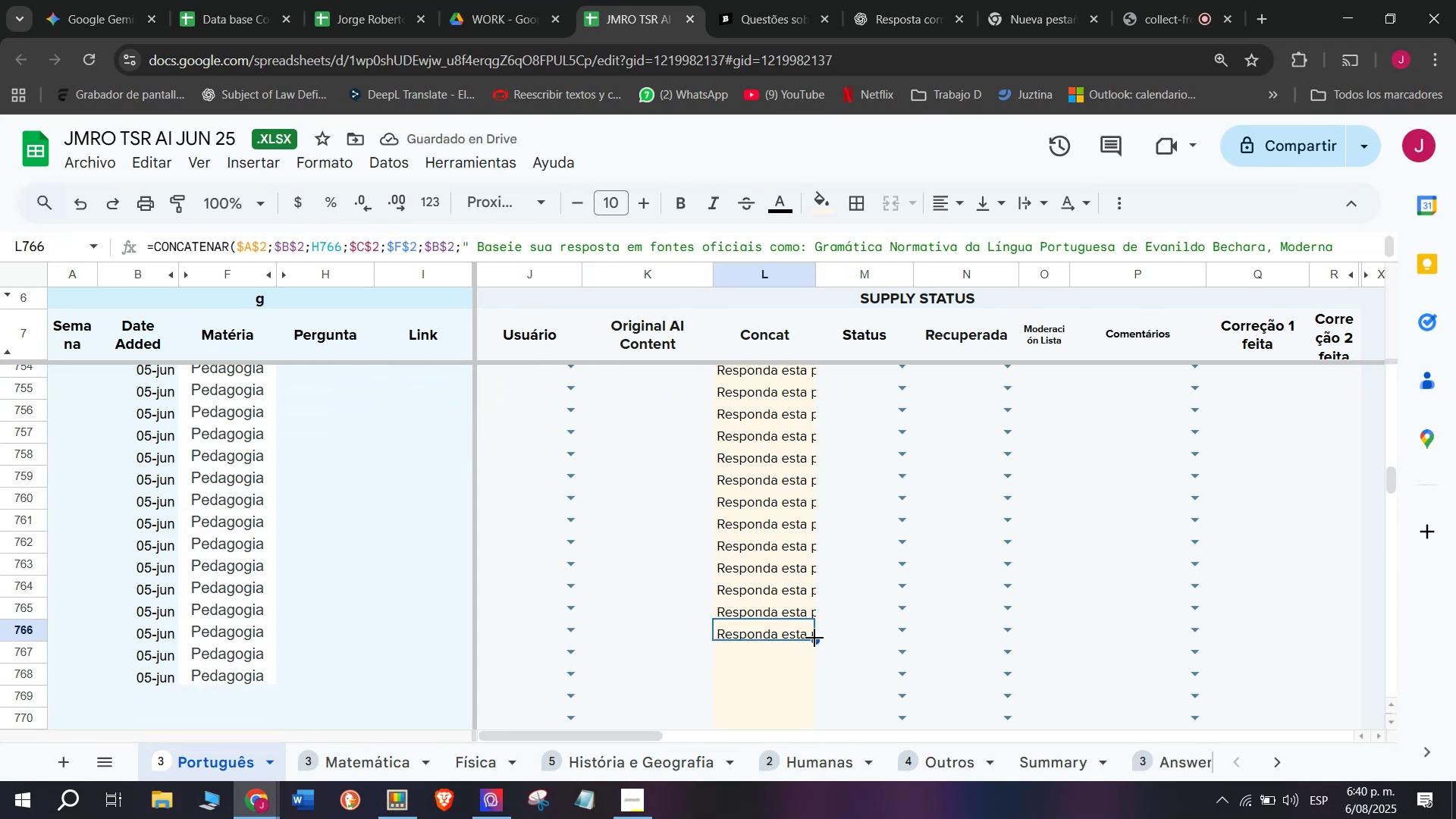 
left_click_drag(start_coordinate=[816, 638], to_coordinate=[816, 677])
 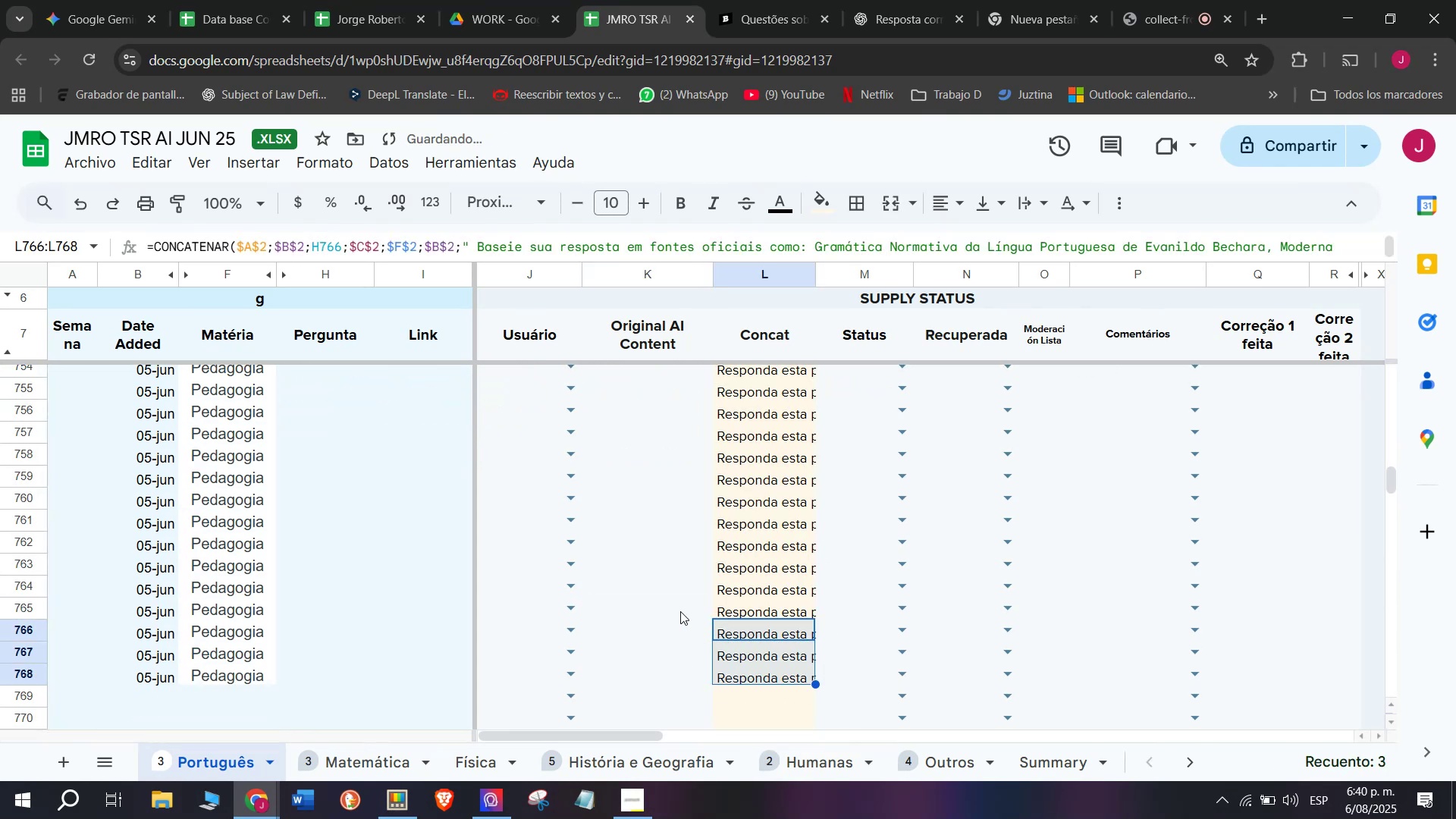 
left_click([680, 611])
 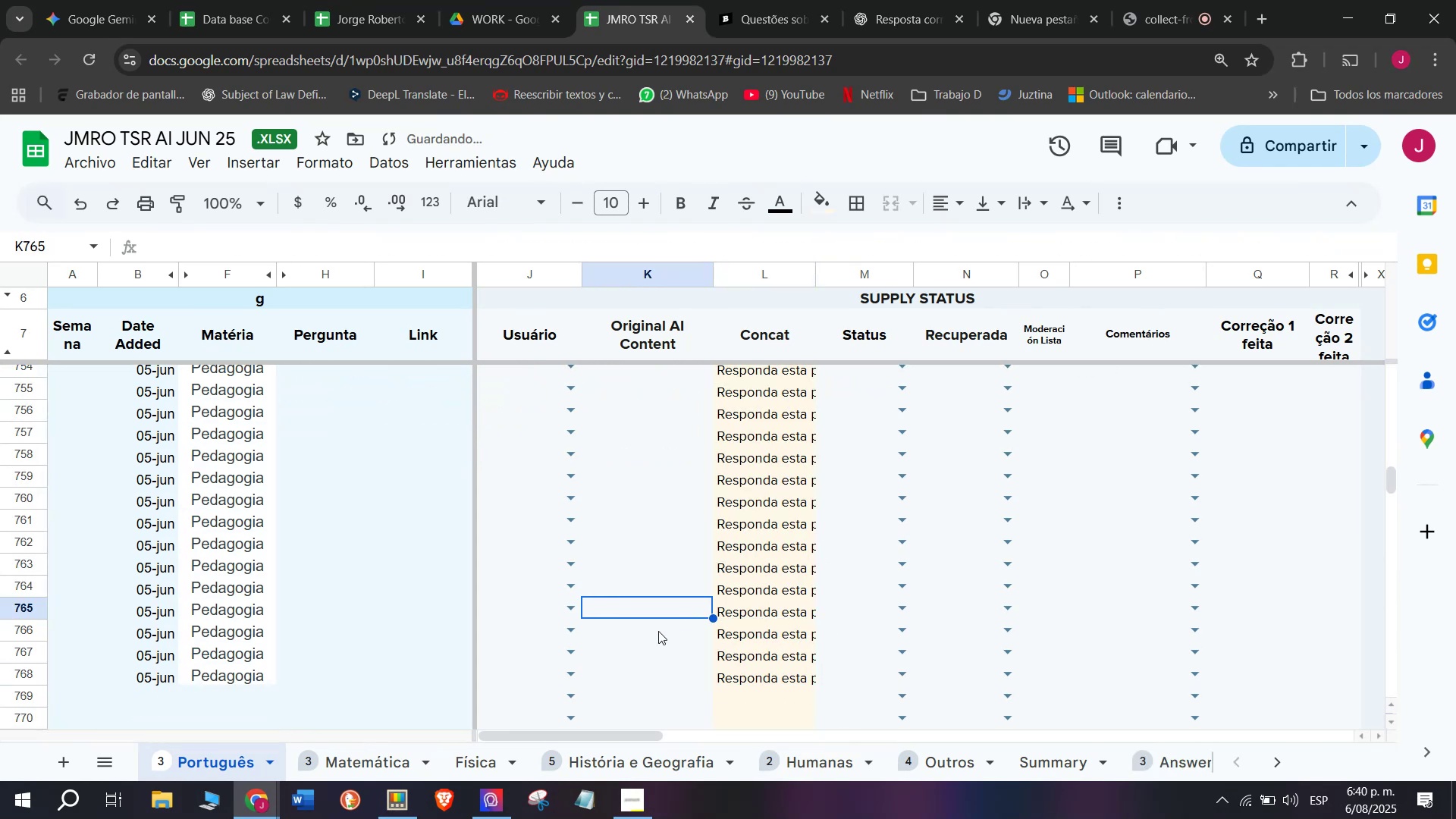 
scroll: coordinate [657, 630], scroll_direction: up, amount: 4.0
 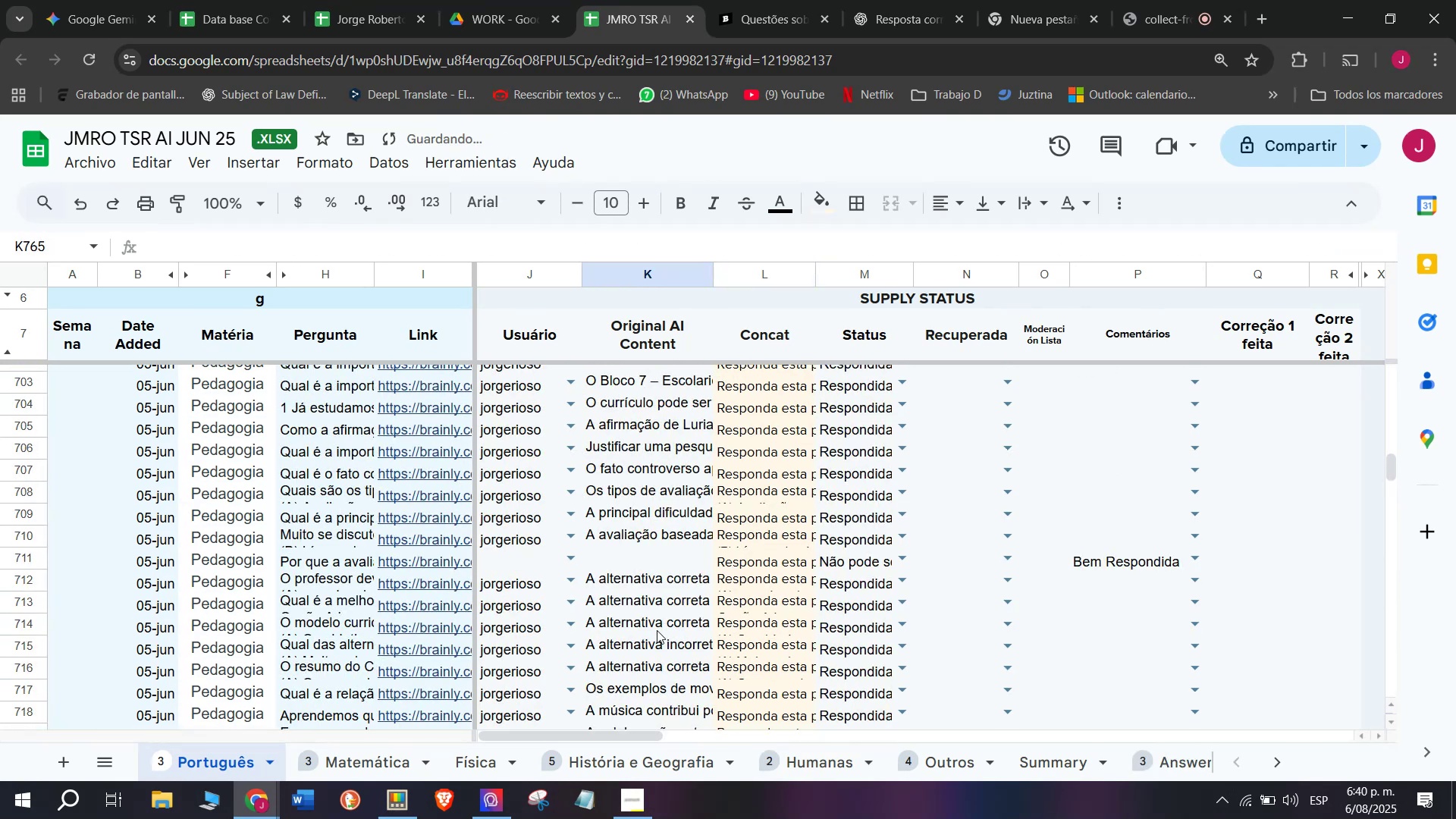 
scroll: coordinate [657, 630], scroll_direction: down, amount: 1.0
 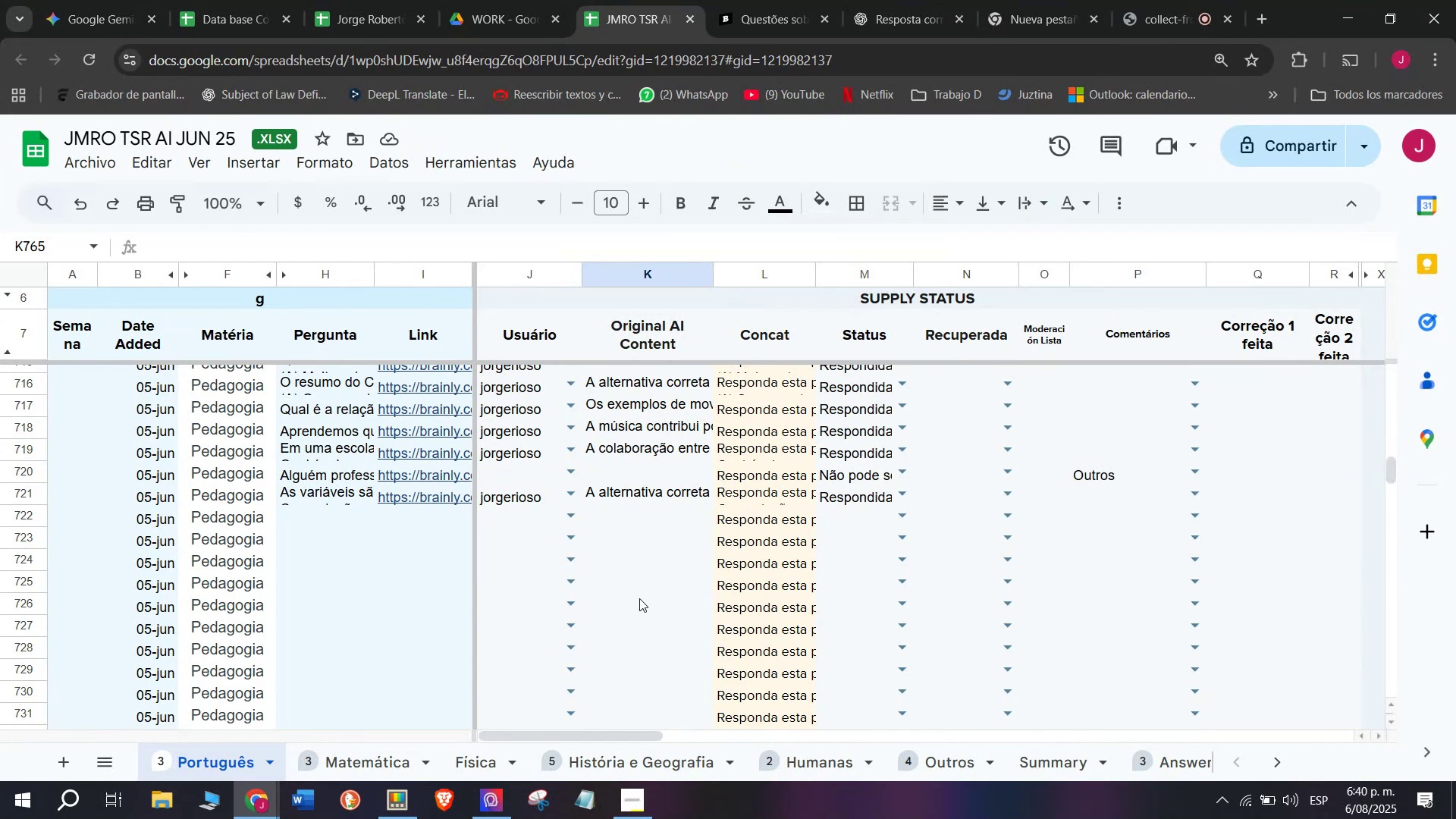 
wait(14.69)
 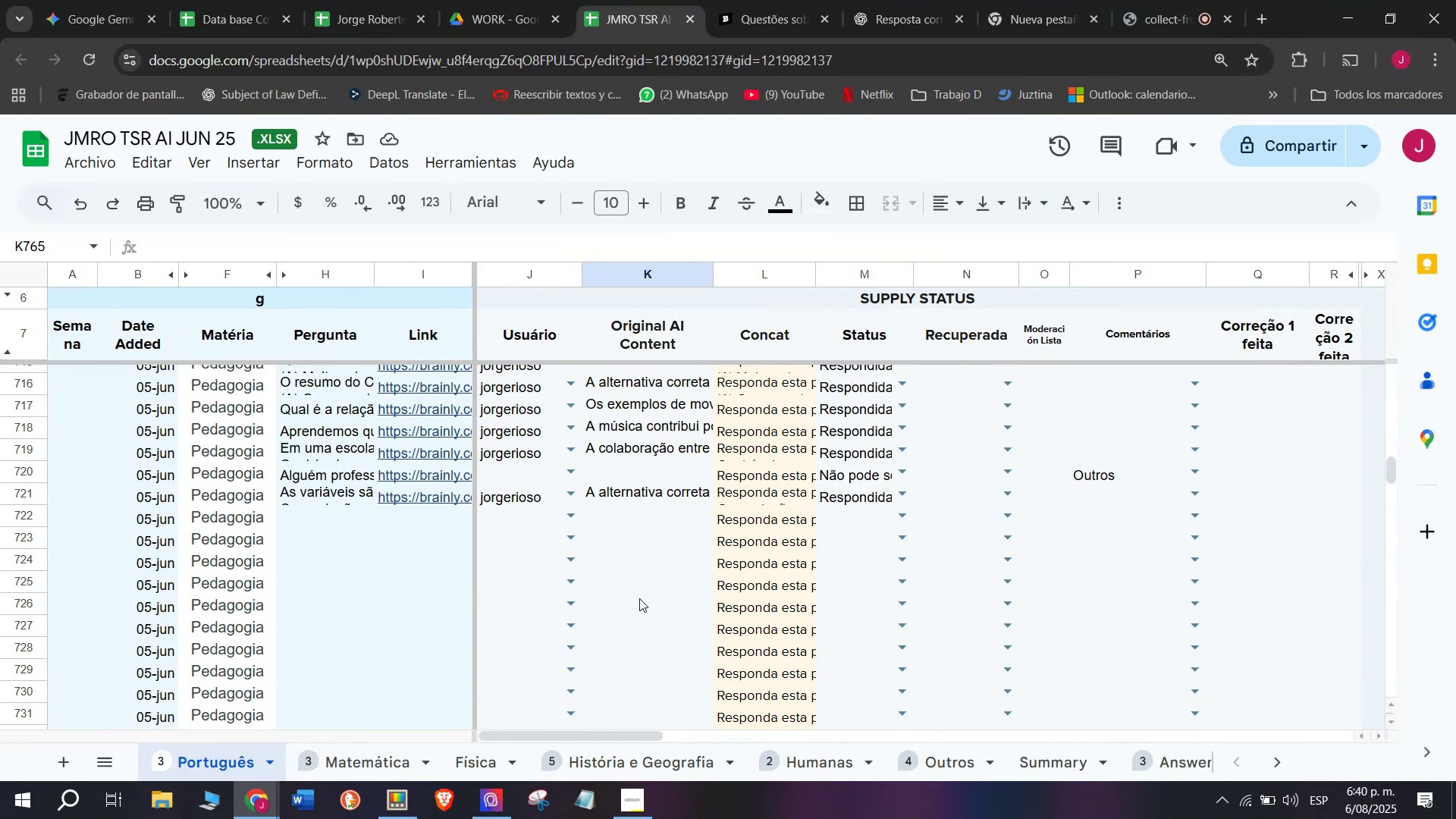 
left_click([738, 0])
 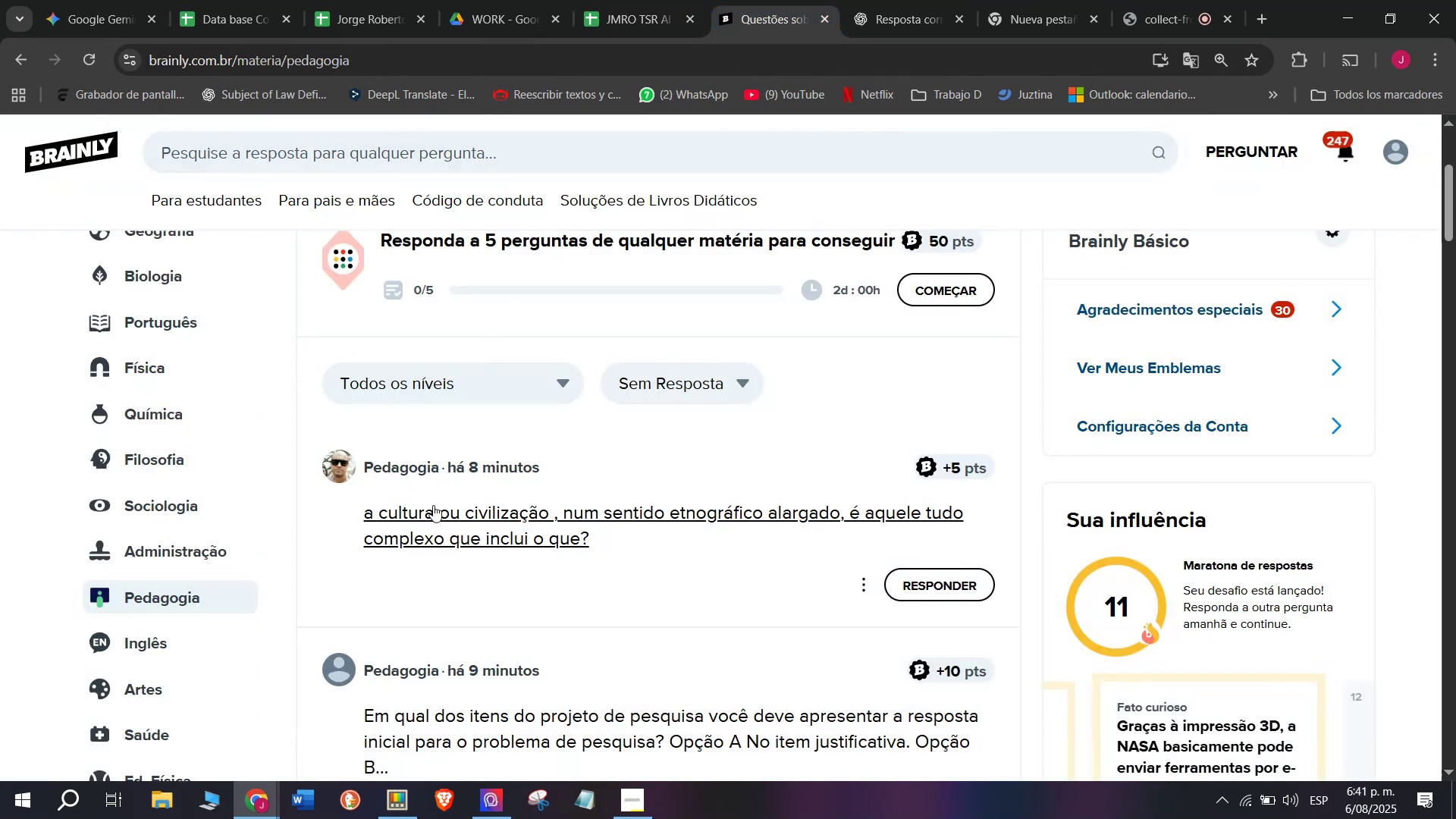 
right_click([433, 505])
 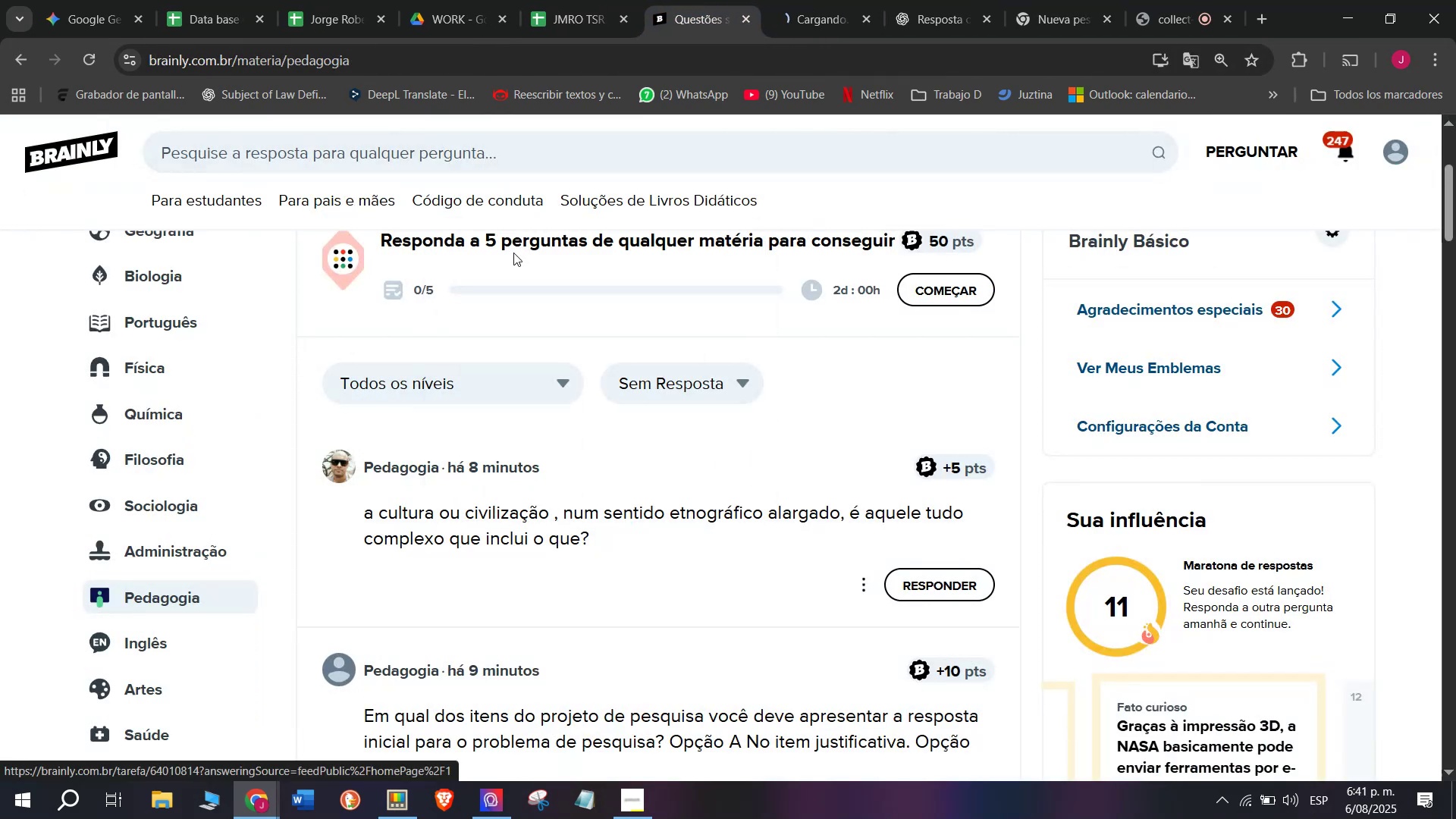 
left_click([833, 0])
 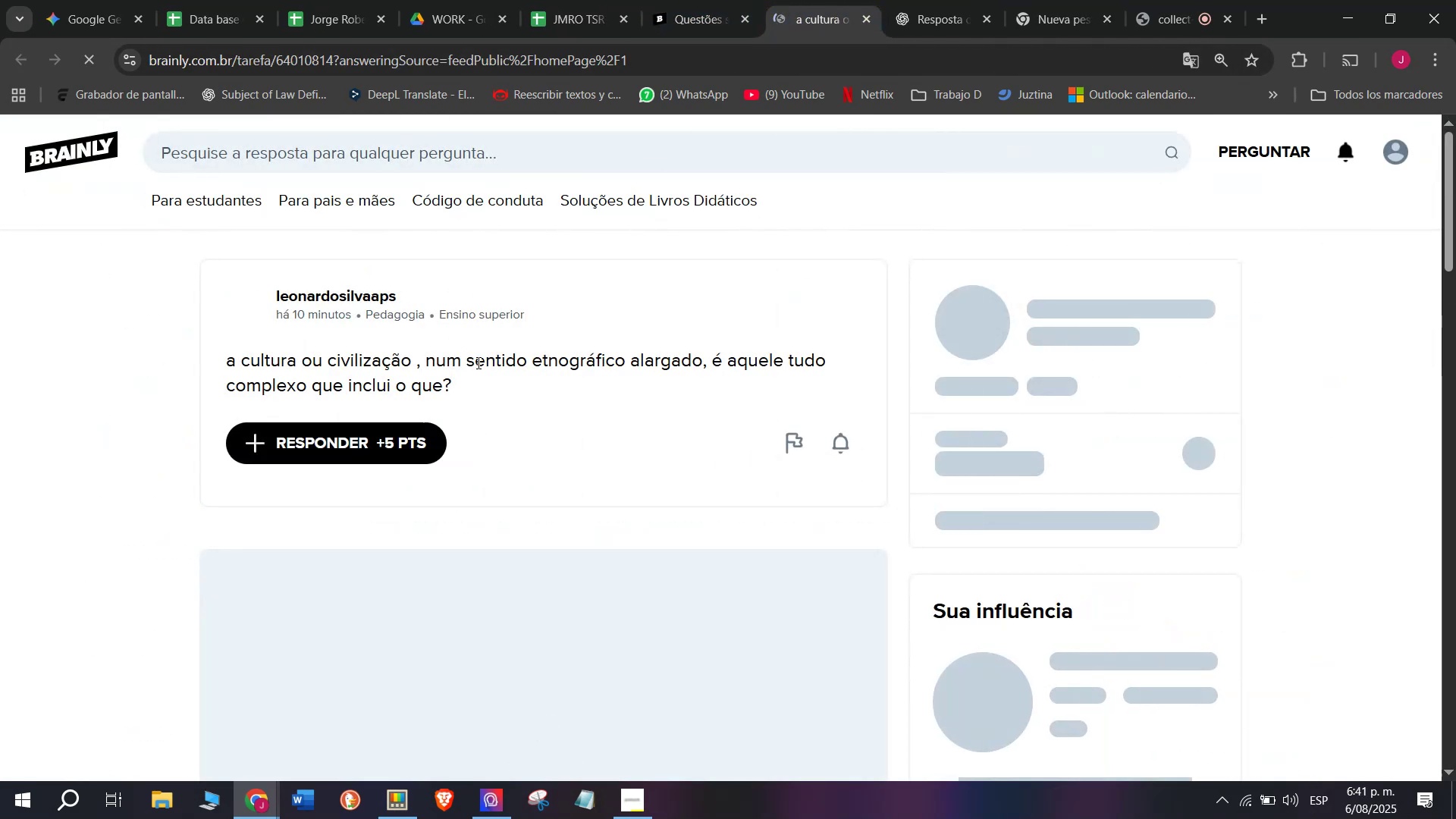 
left_click_drag(start_coordinate=[479, 381], to_coordinate=[150, 348])
 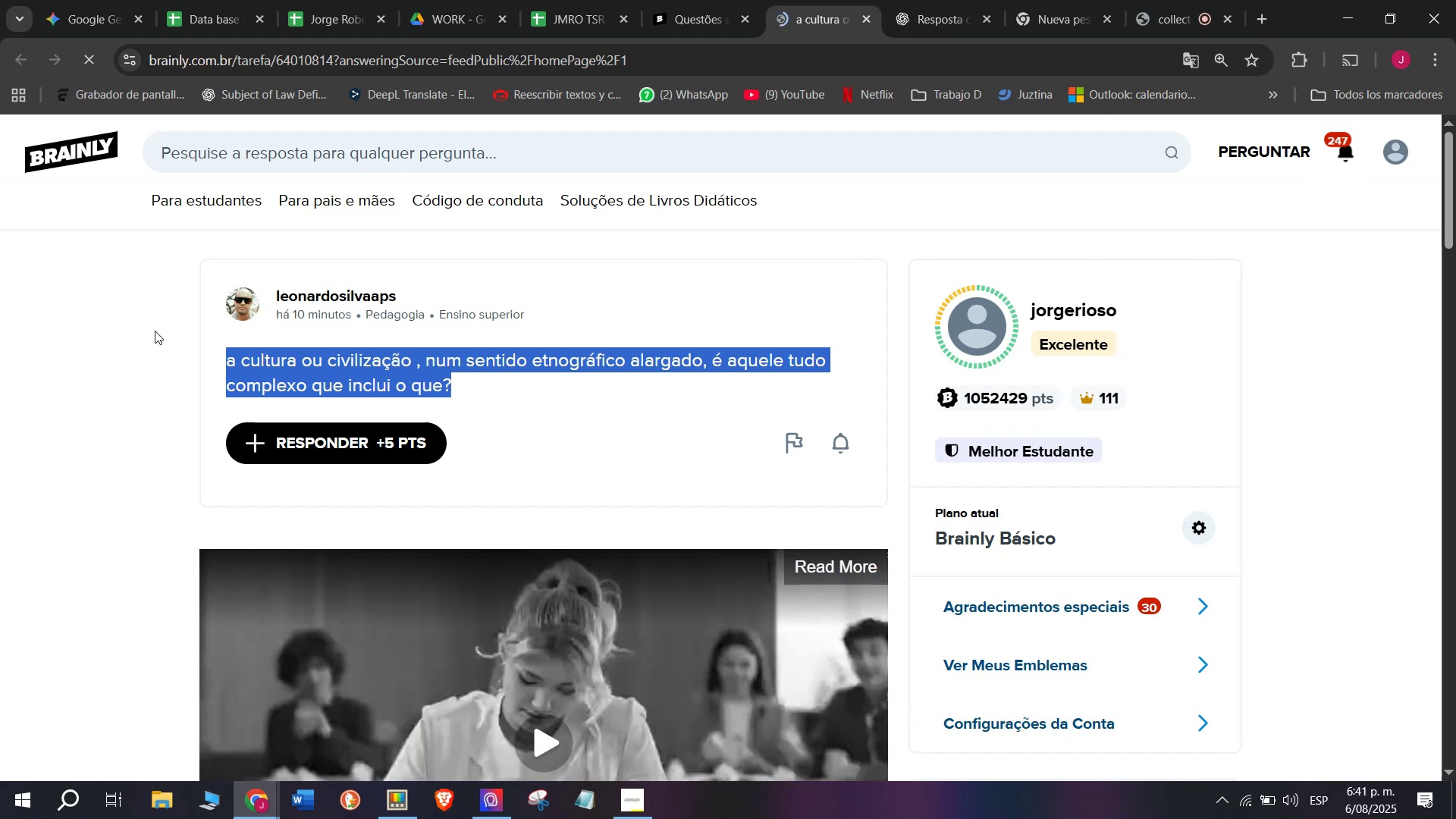 
key(Break)
 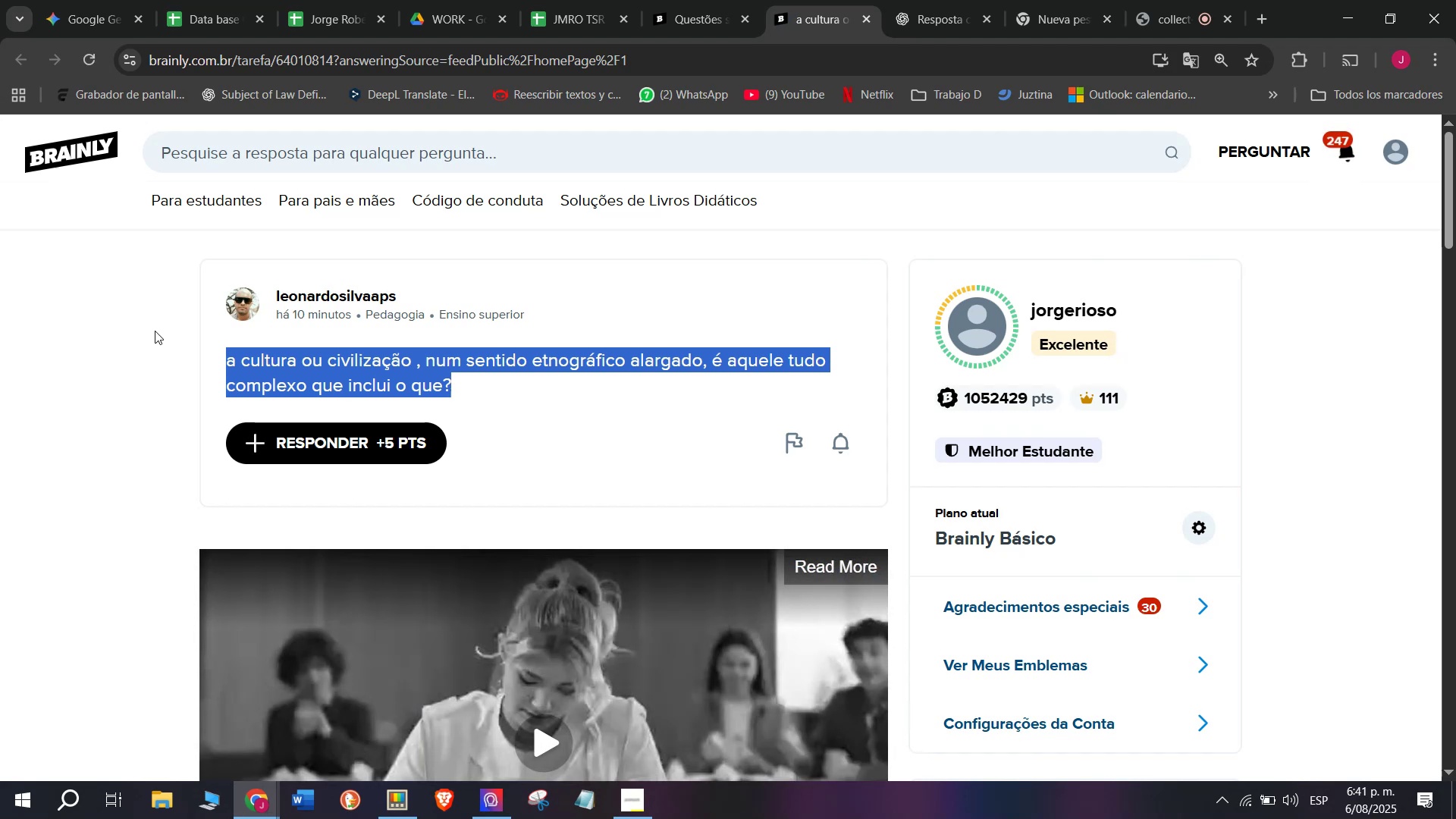 
key(Control+ControlLeft)
 